 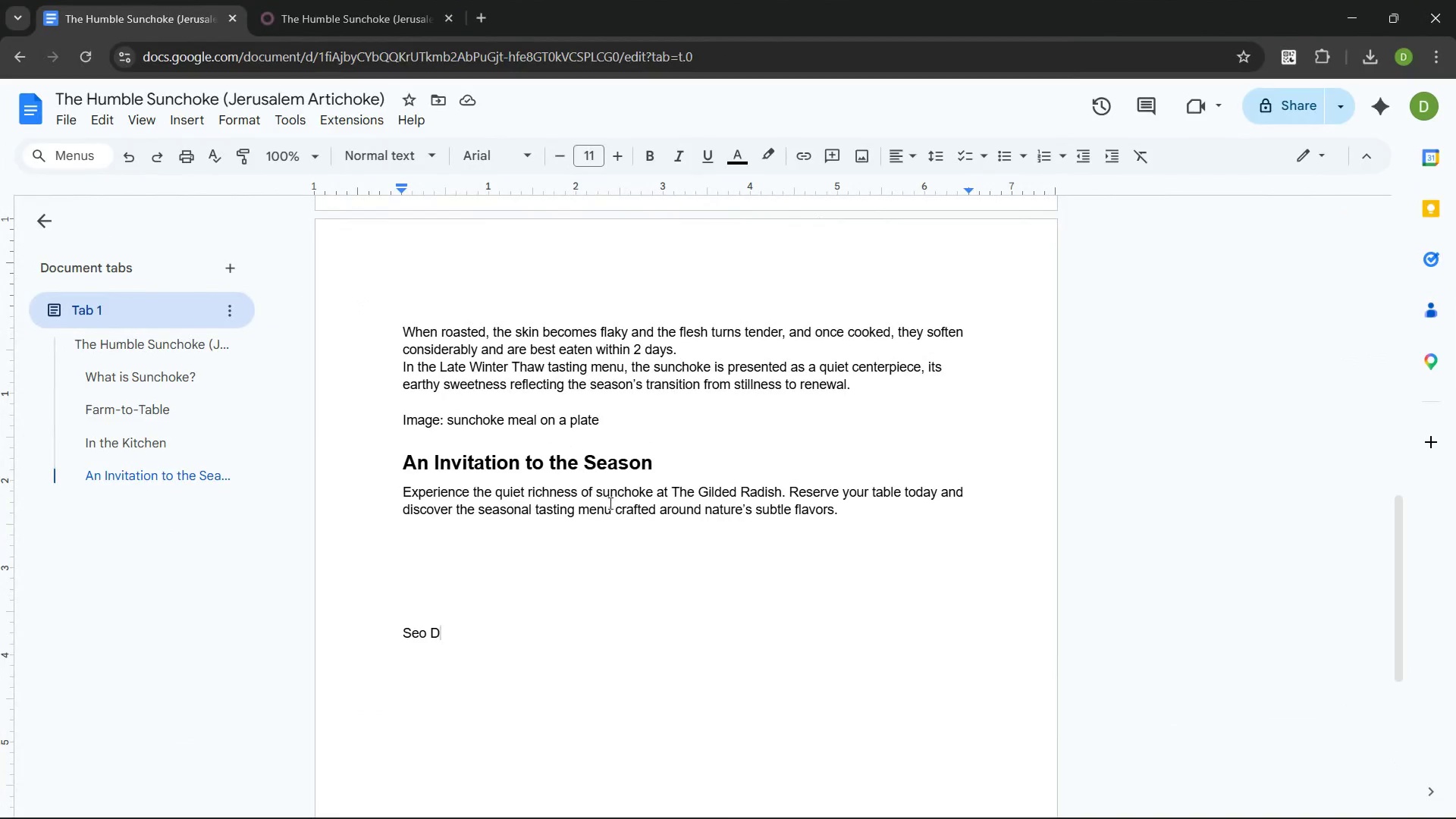 
key(Backspace)
key(Backspace)
key(Backspace)
key(Backspace)
type(EO Description)
 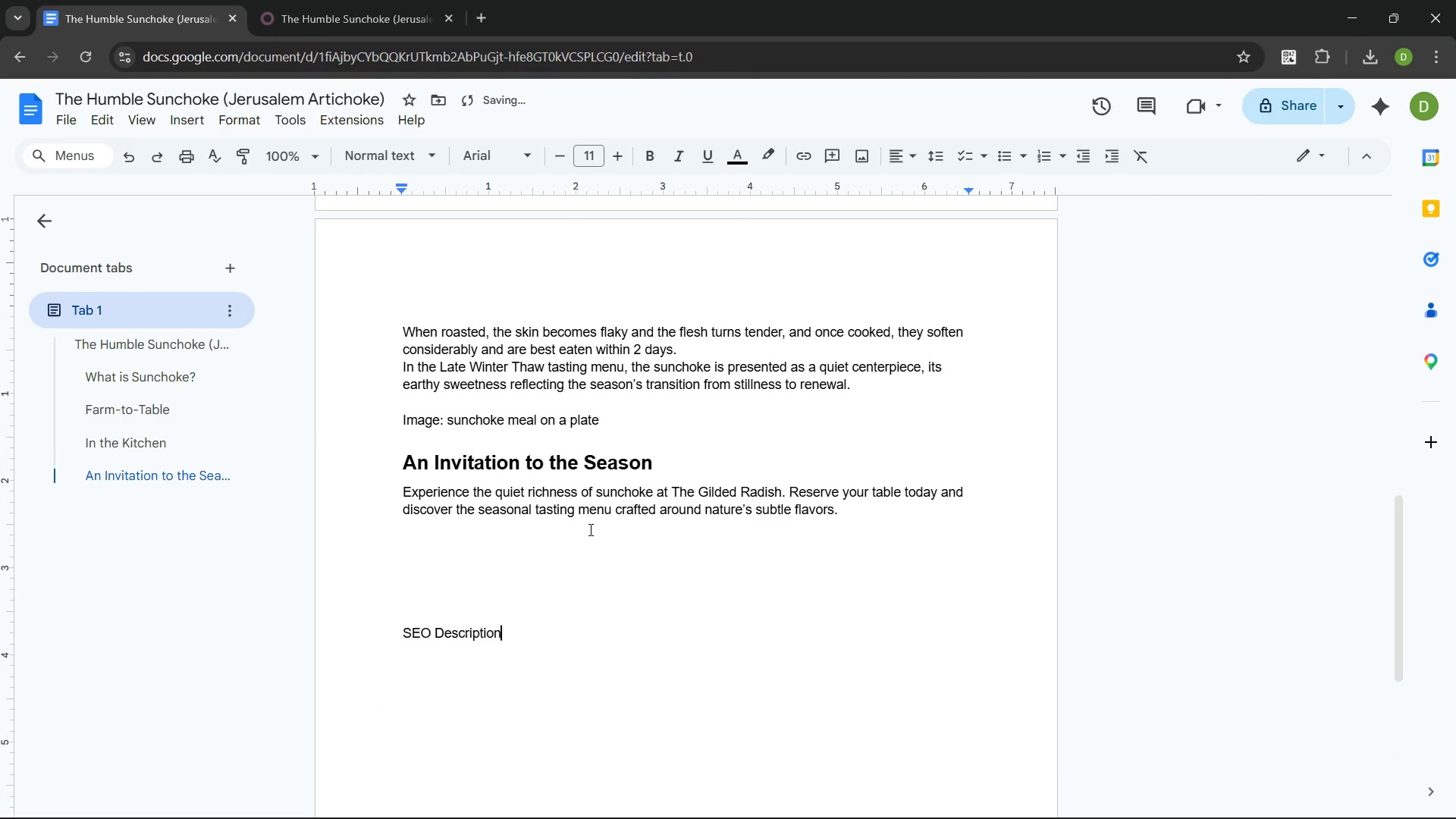 
key(Enter)
 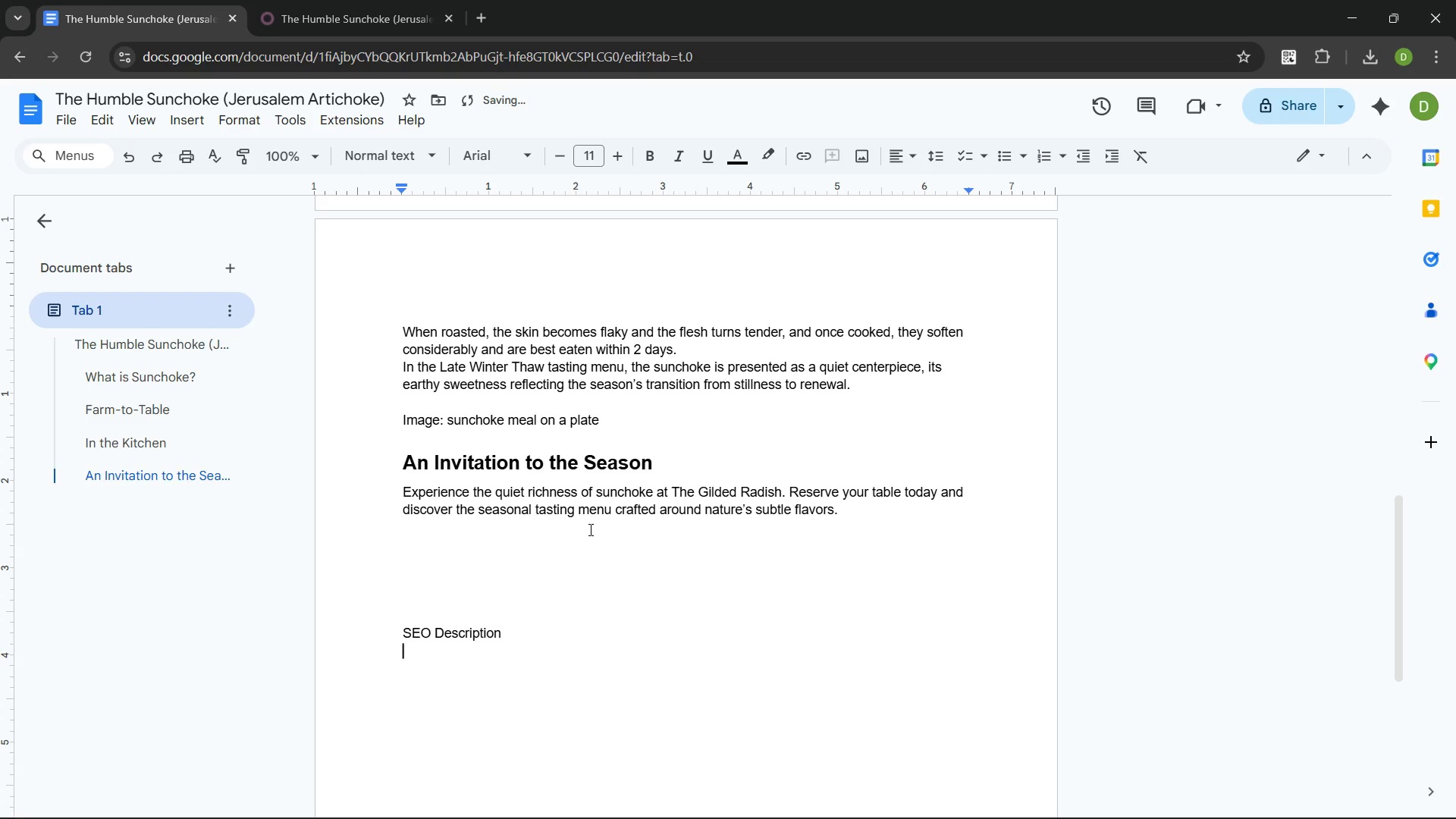 
type(DISCOVER HOW)
key(Backspace)
key(Backspace)
type(OW SUNCHOKES GO FROM FARM TO FINE )
key(Backspace)
type(di)
key(Backspace)
key(Backspace)
type( dining pa)
key(Backspace)
type(lates at t)
key(Backspace)
type(The Gilded Radish )
key(Backspace)
type('s winter seasonal menu.)
 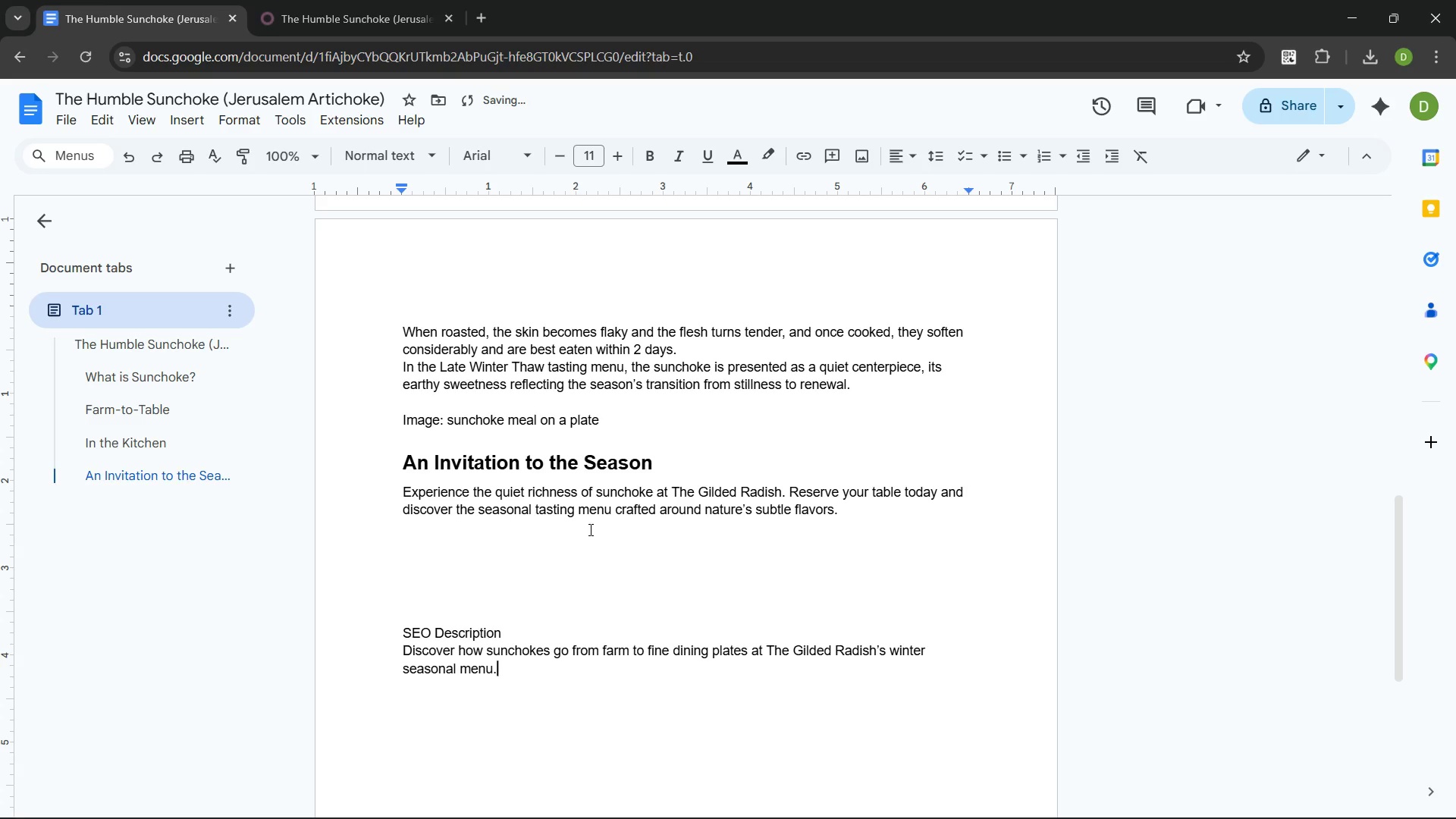 
key(Control+Shift+ArrowUp)
 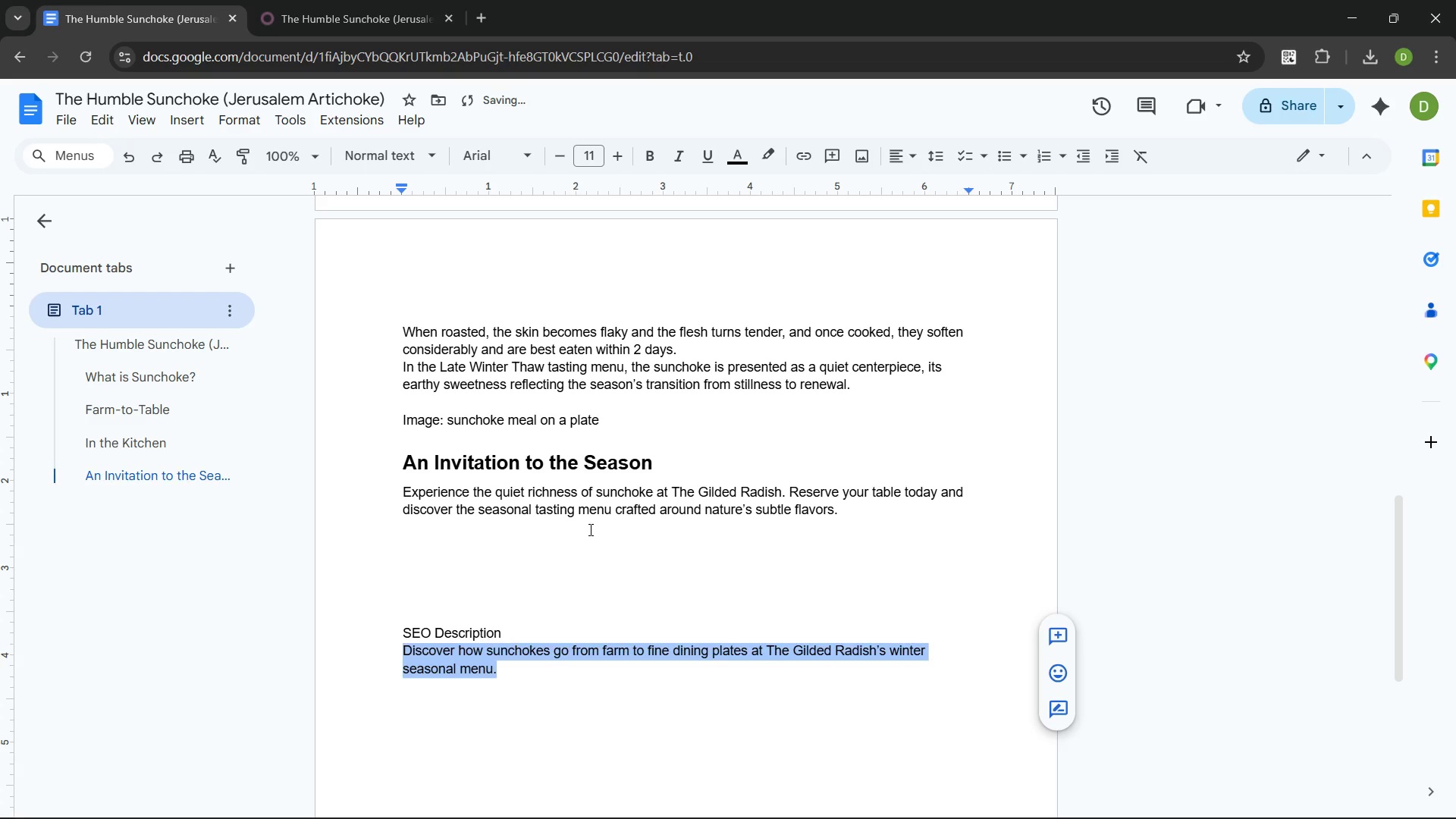 
key(Control+C)
 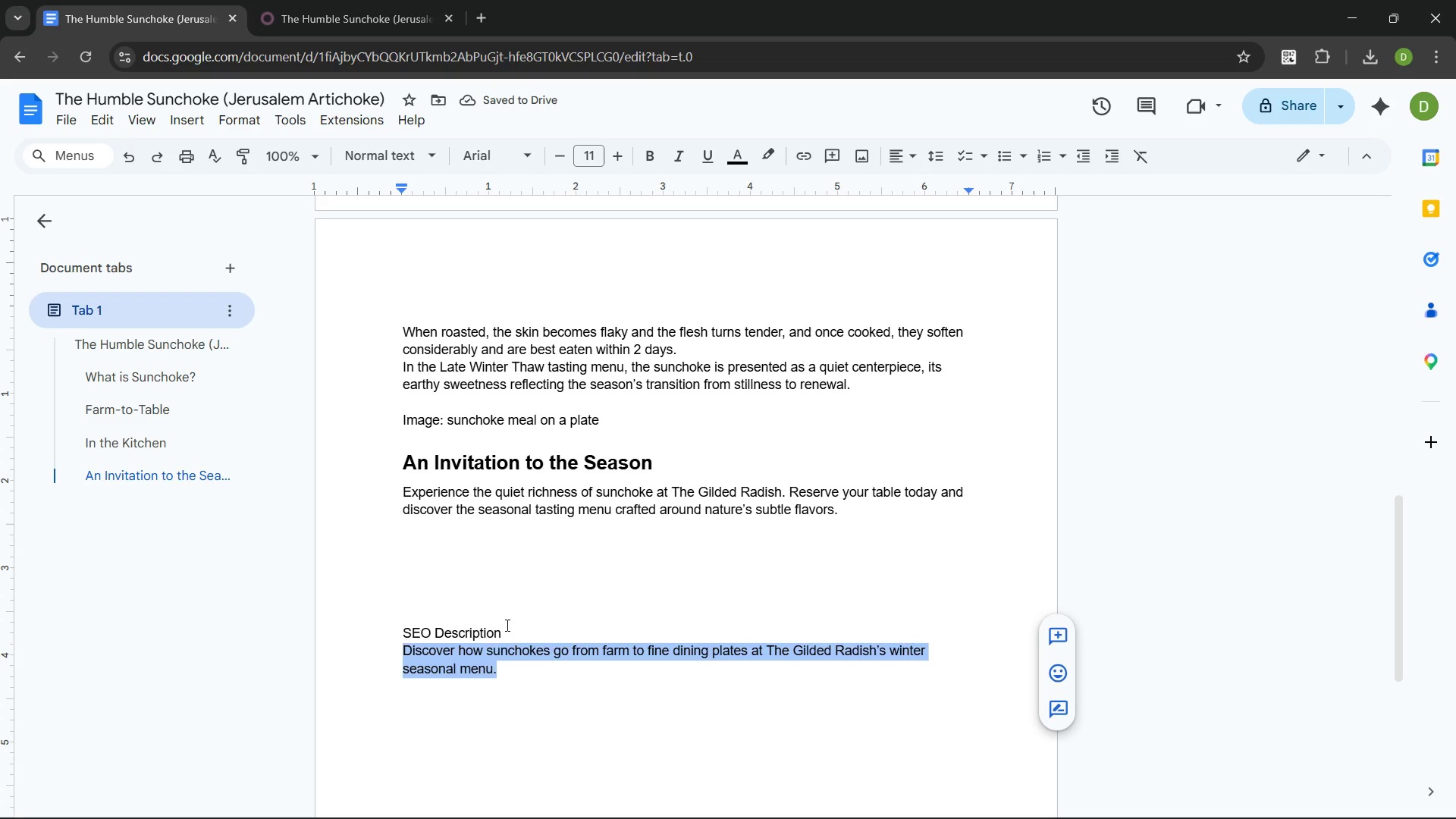 
left_click_drag(start_coordinate=[506, 628], to_coordinate=[391, 627])
 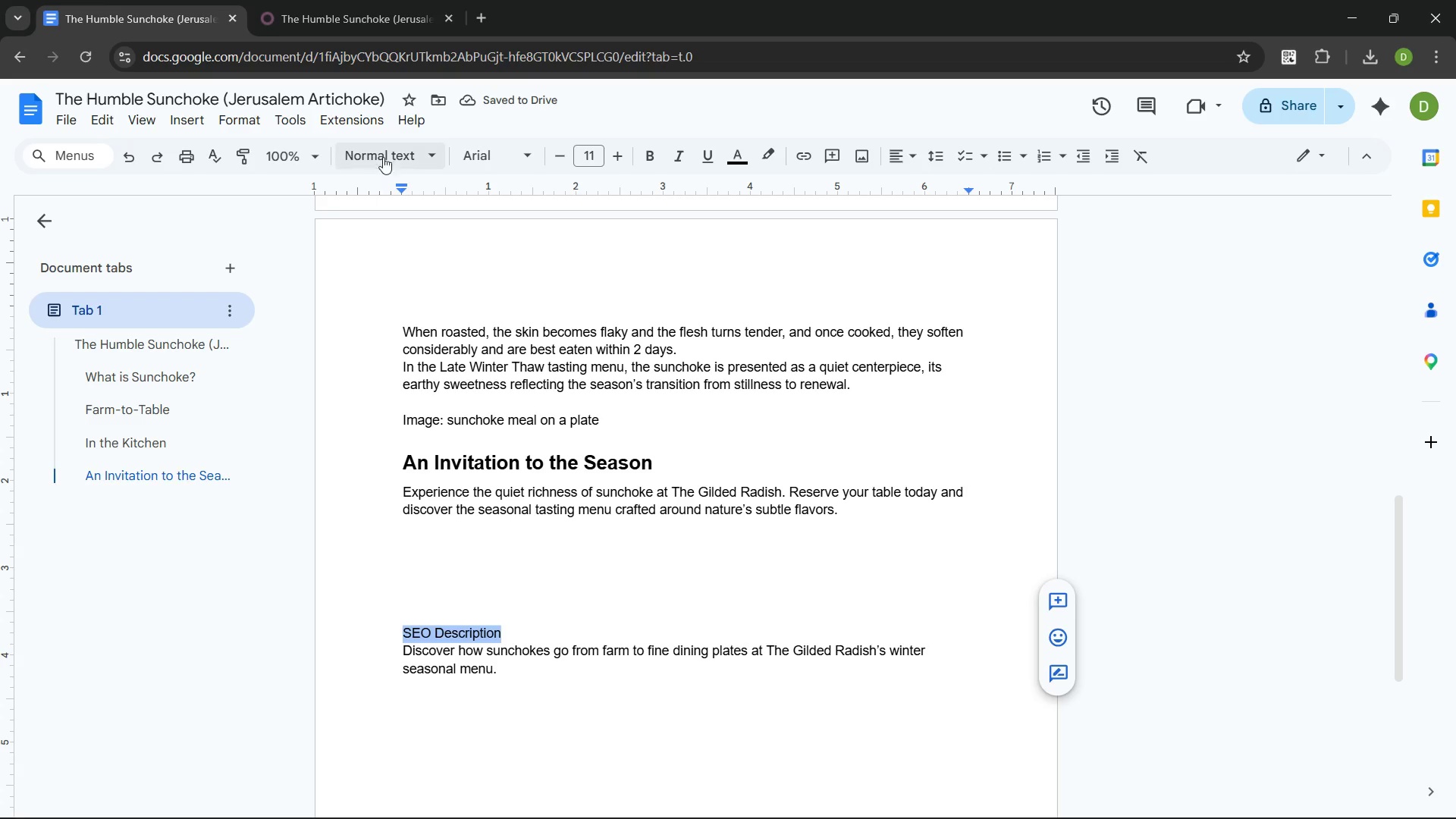 
left_click([388, 146])
 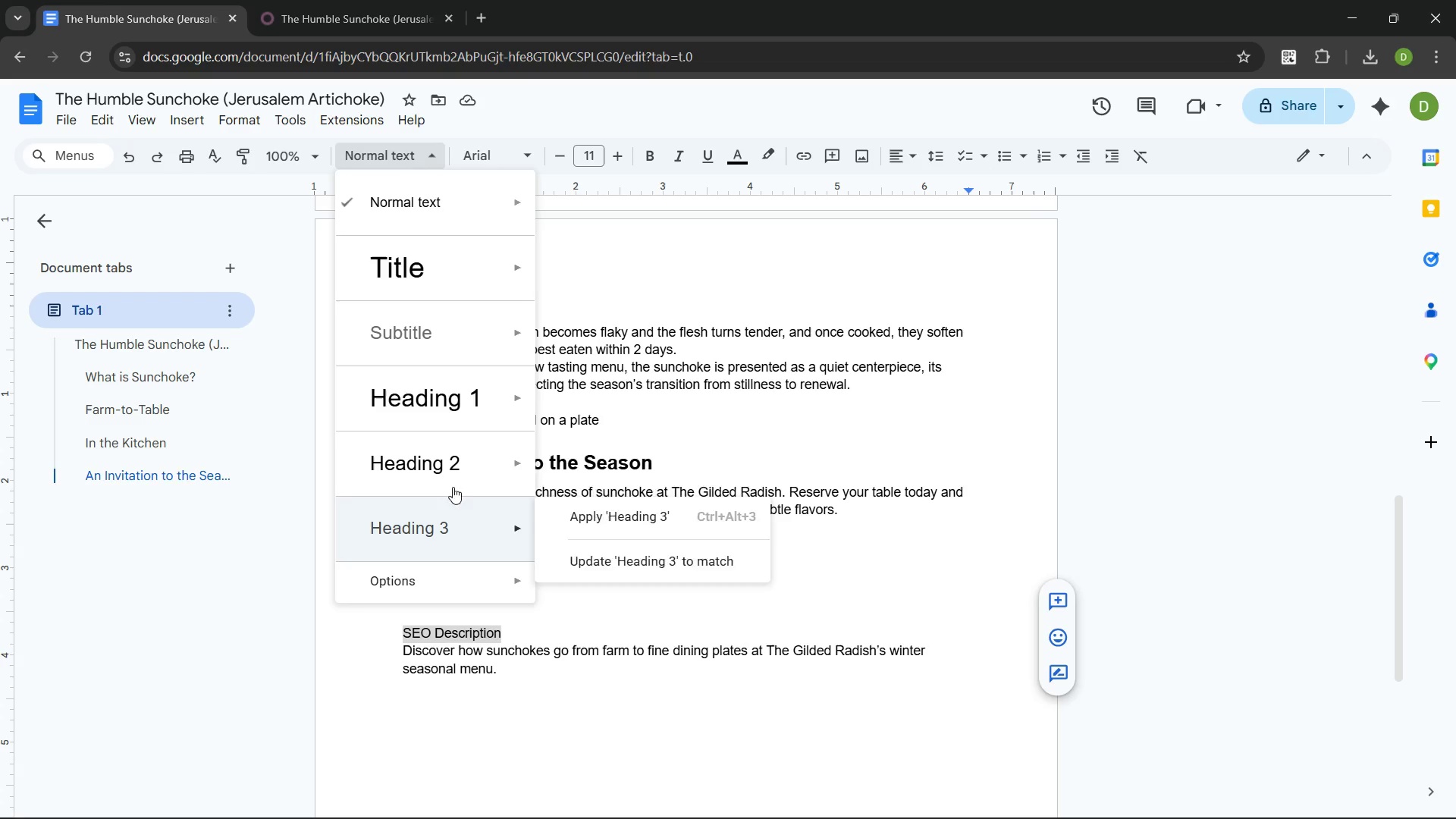 
left_click([438, 465])
 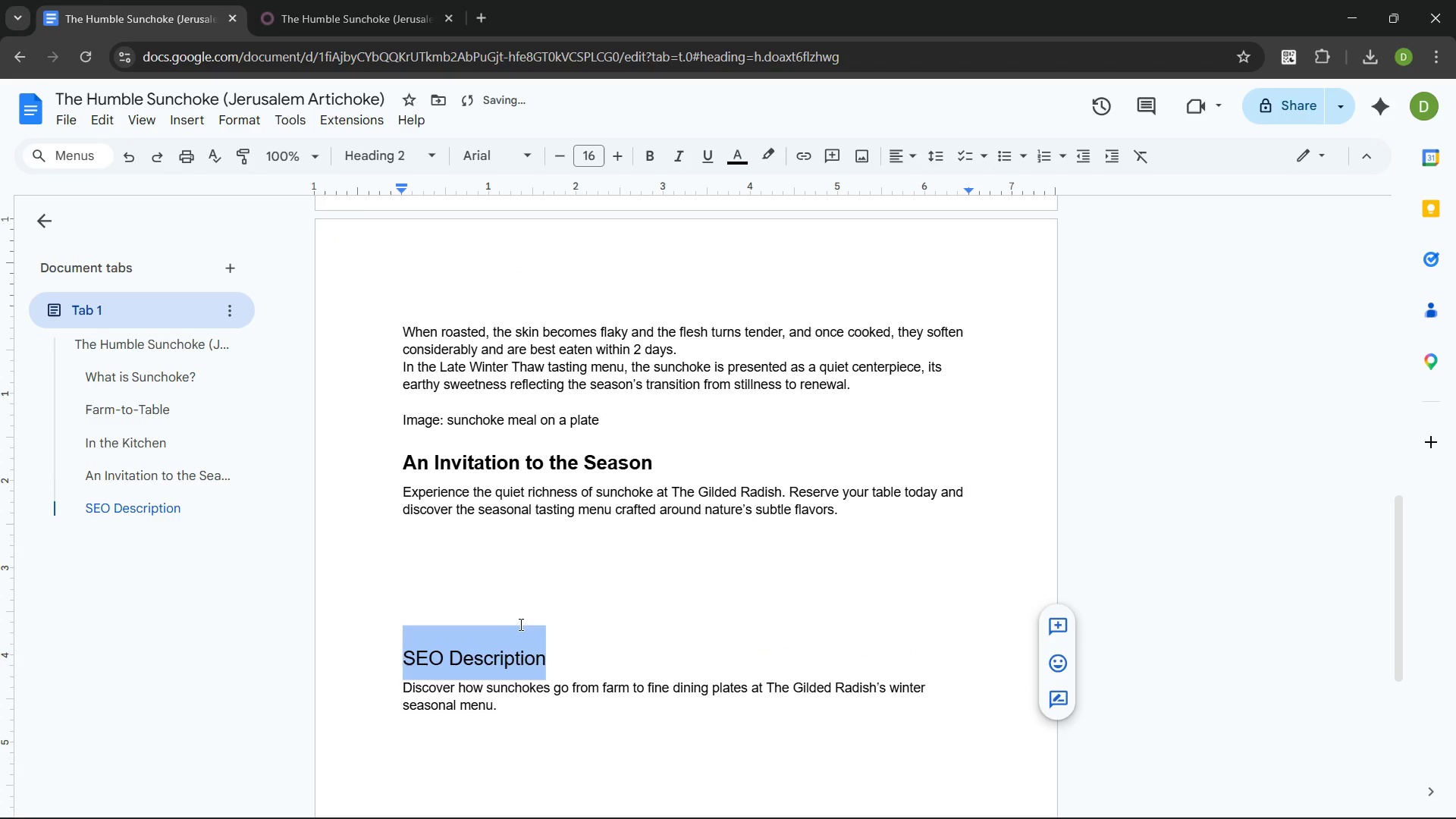 
key(Control+B)
 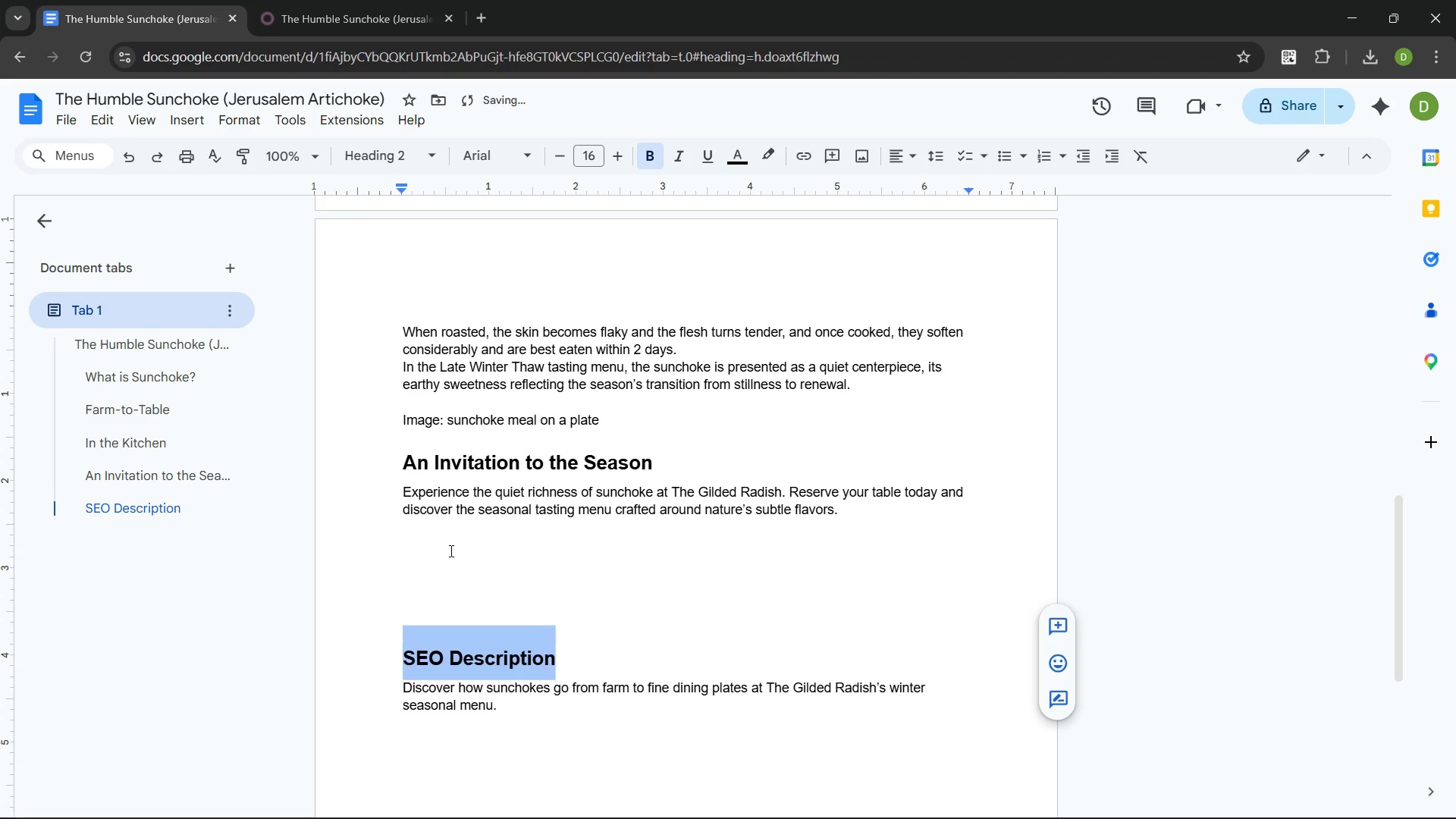 
left_click([450, 551])
 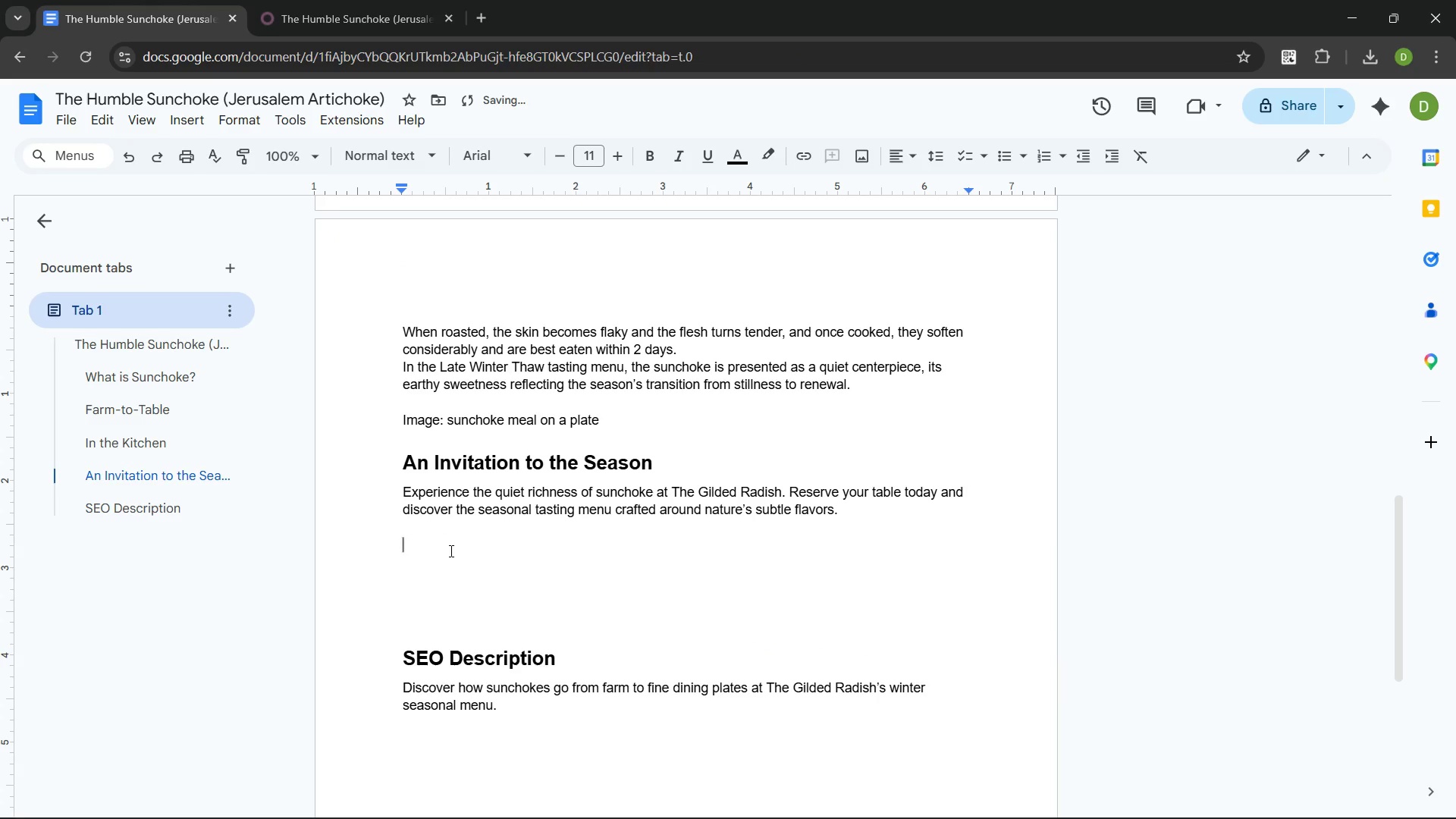 
key(Backspace)
 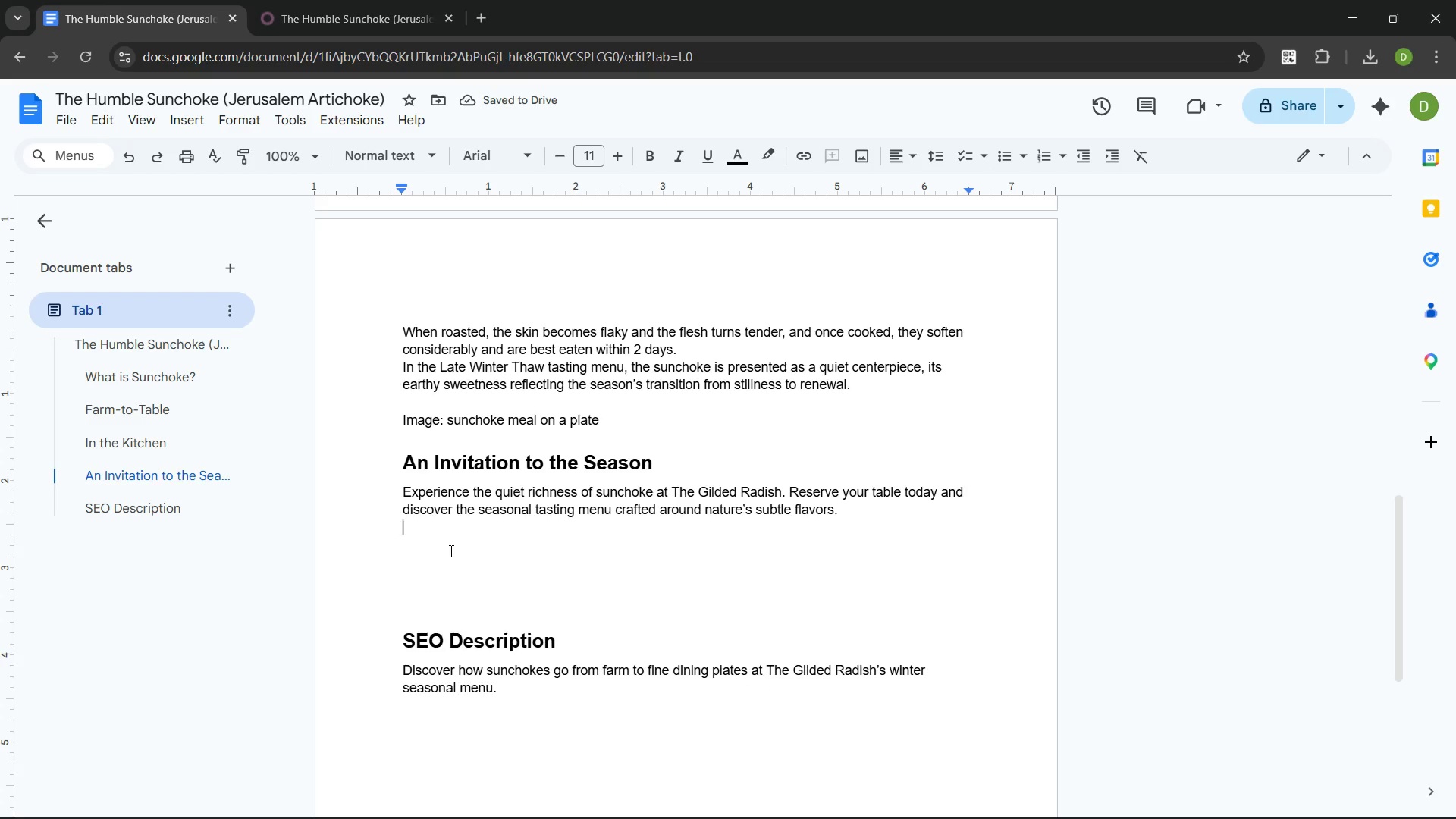 
left_click([512, 691])
 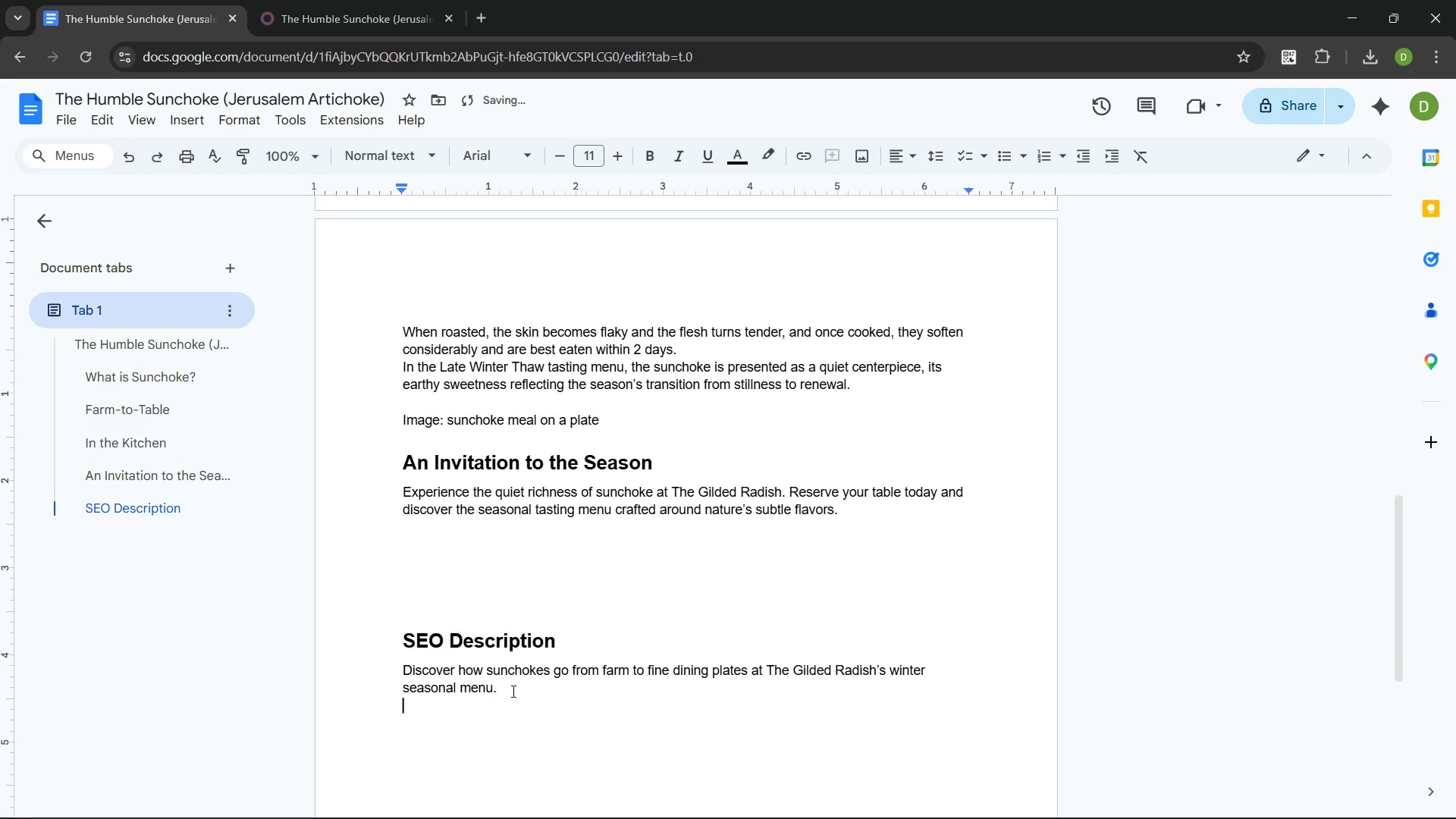 
key(Enter)
 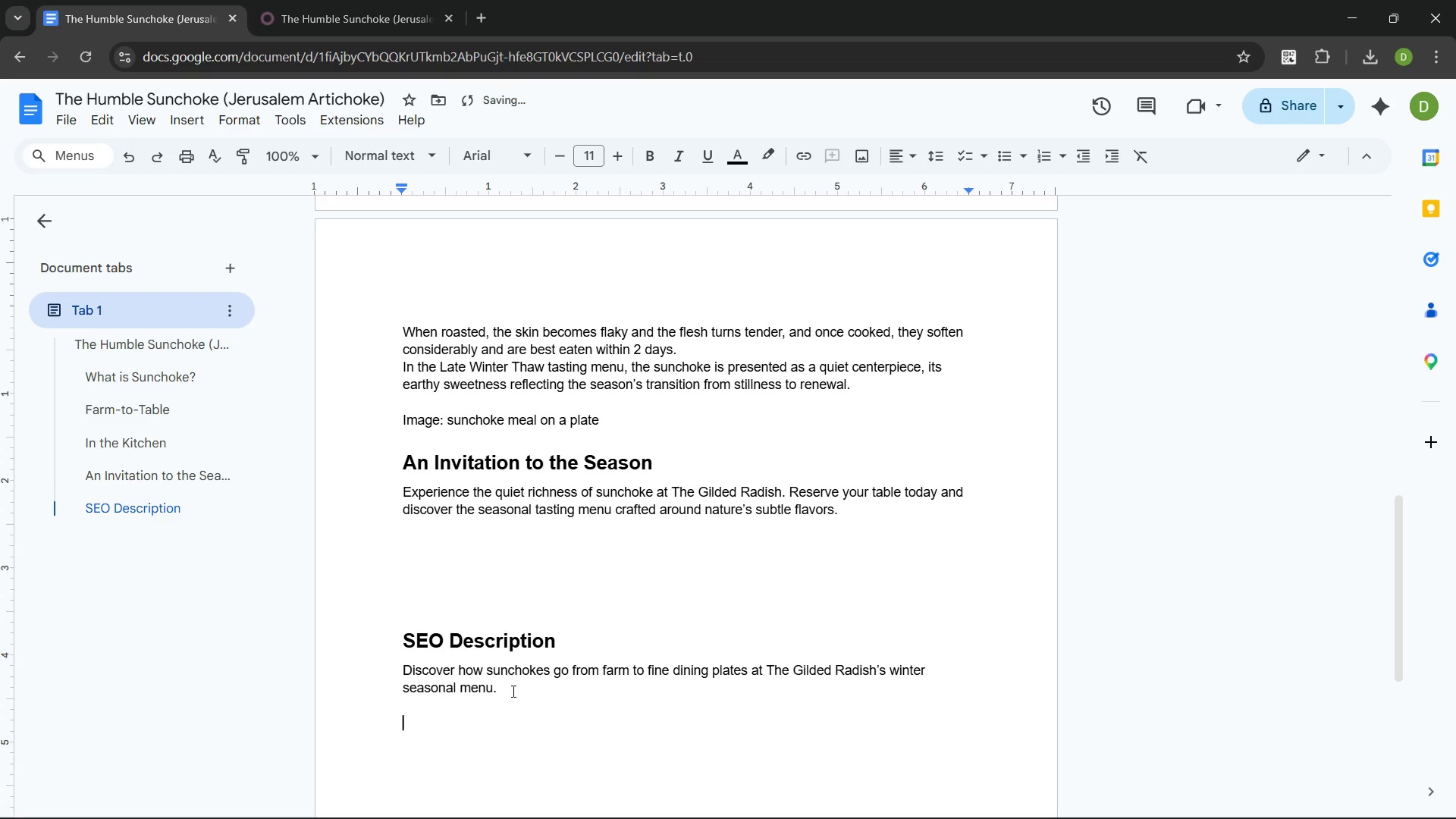 
key(Enter)
 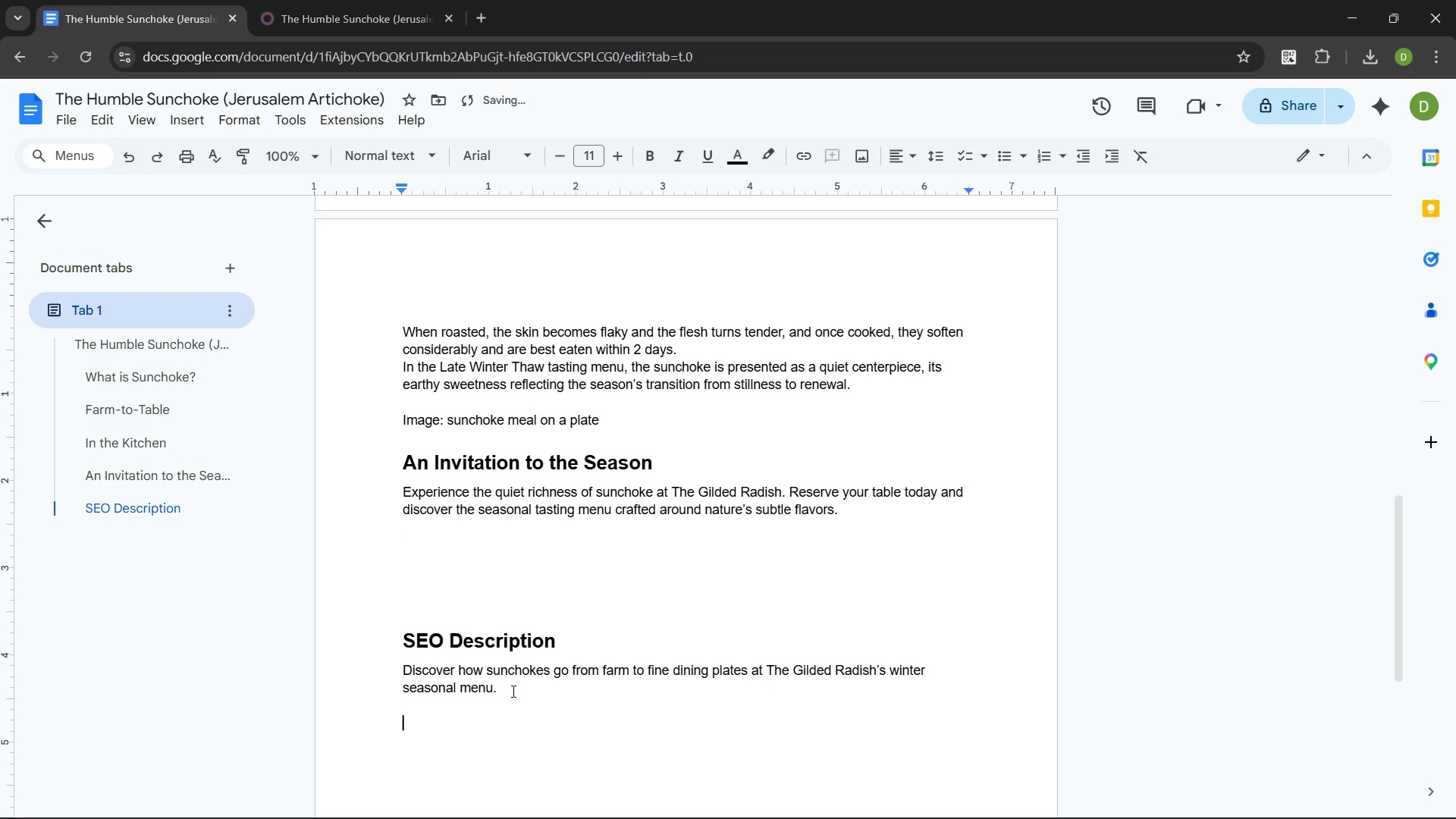 
type(Key WO)
key(Backspace)
type(ords)
 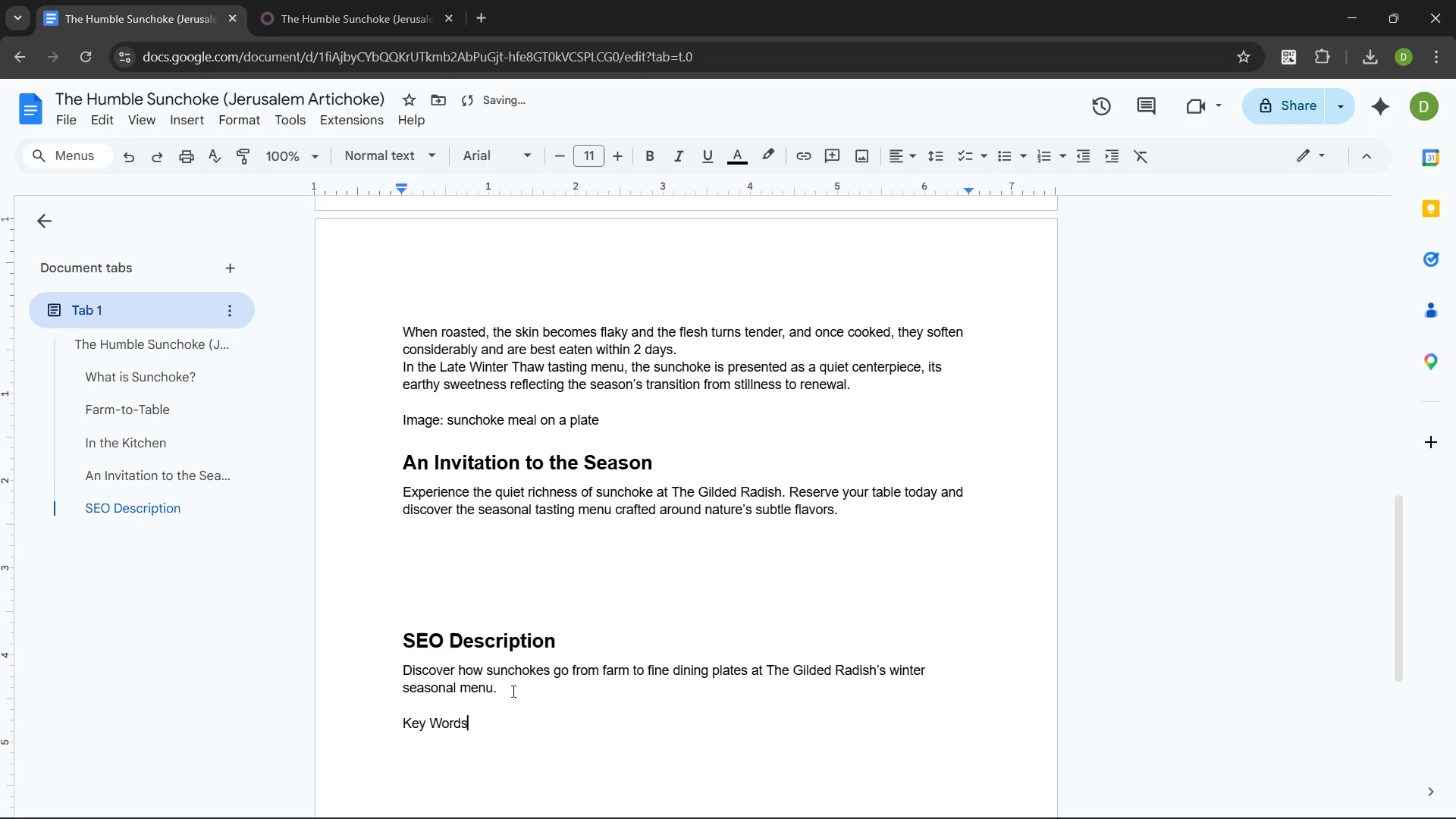 
key(Control+Shift+ArrowLeft)
 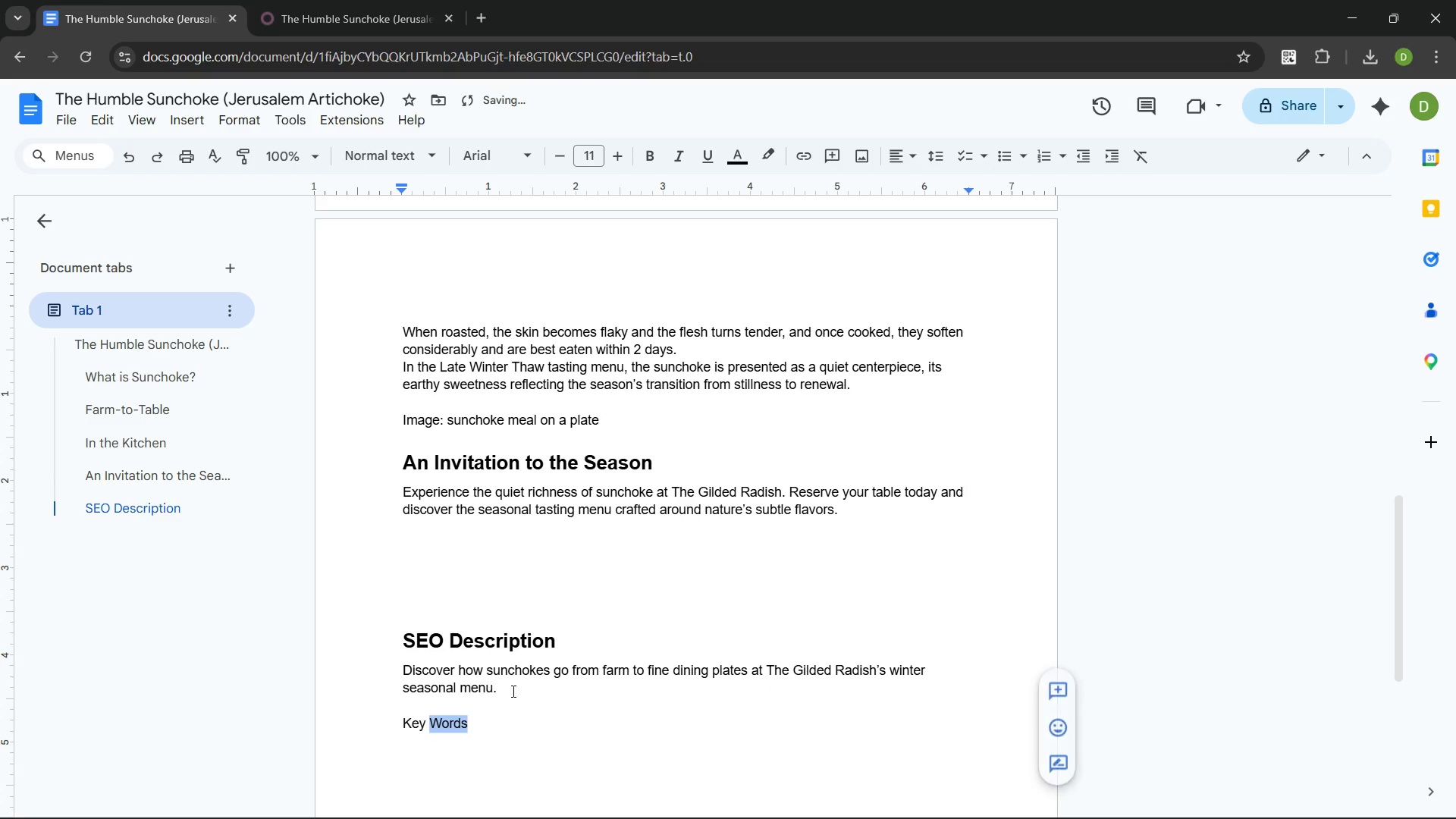 
key(Control+Shift+ArrowLeft)
 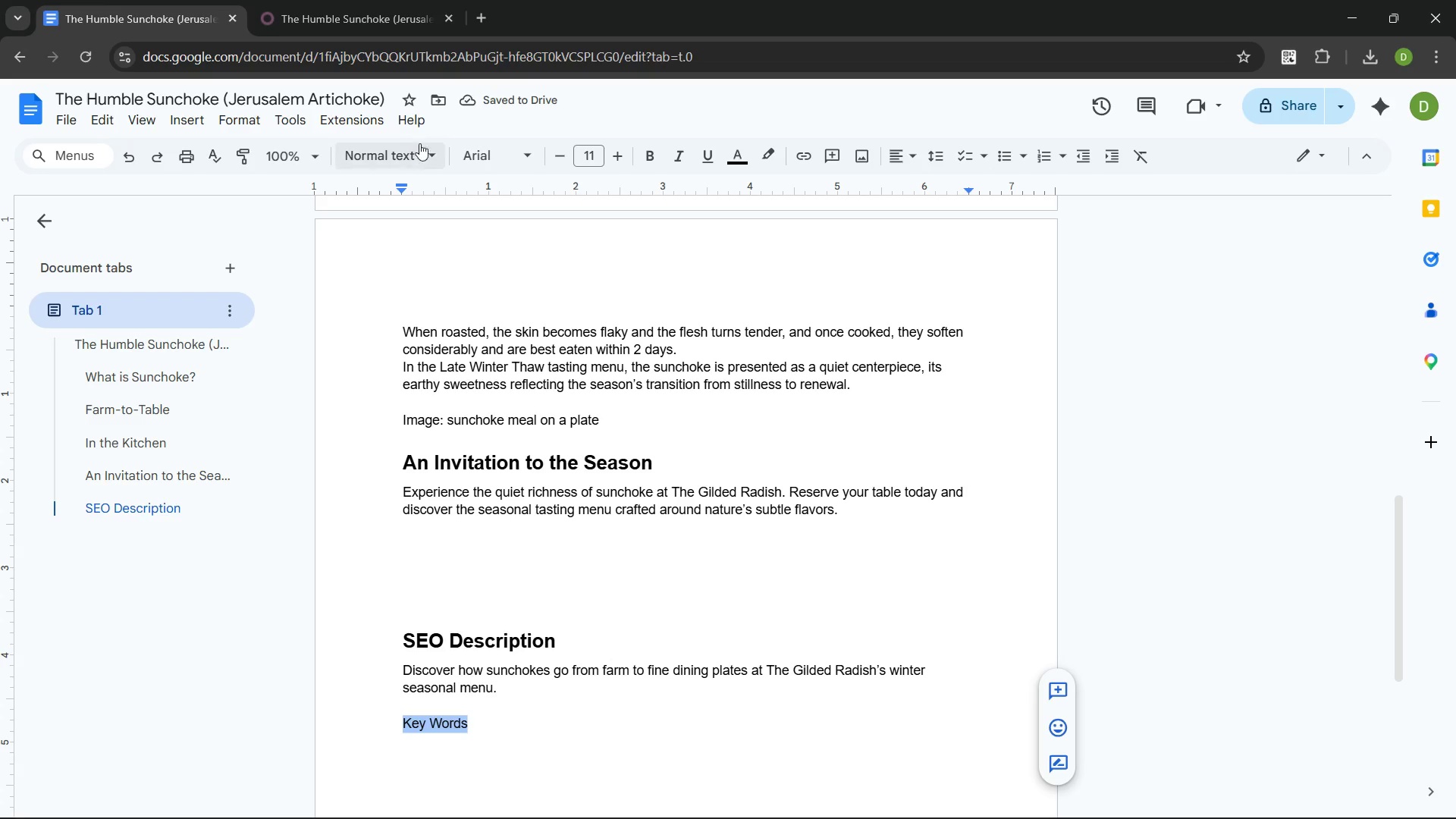 
left_click([422, 145])
 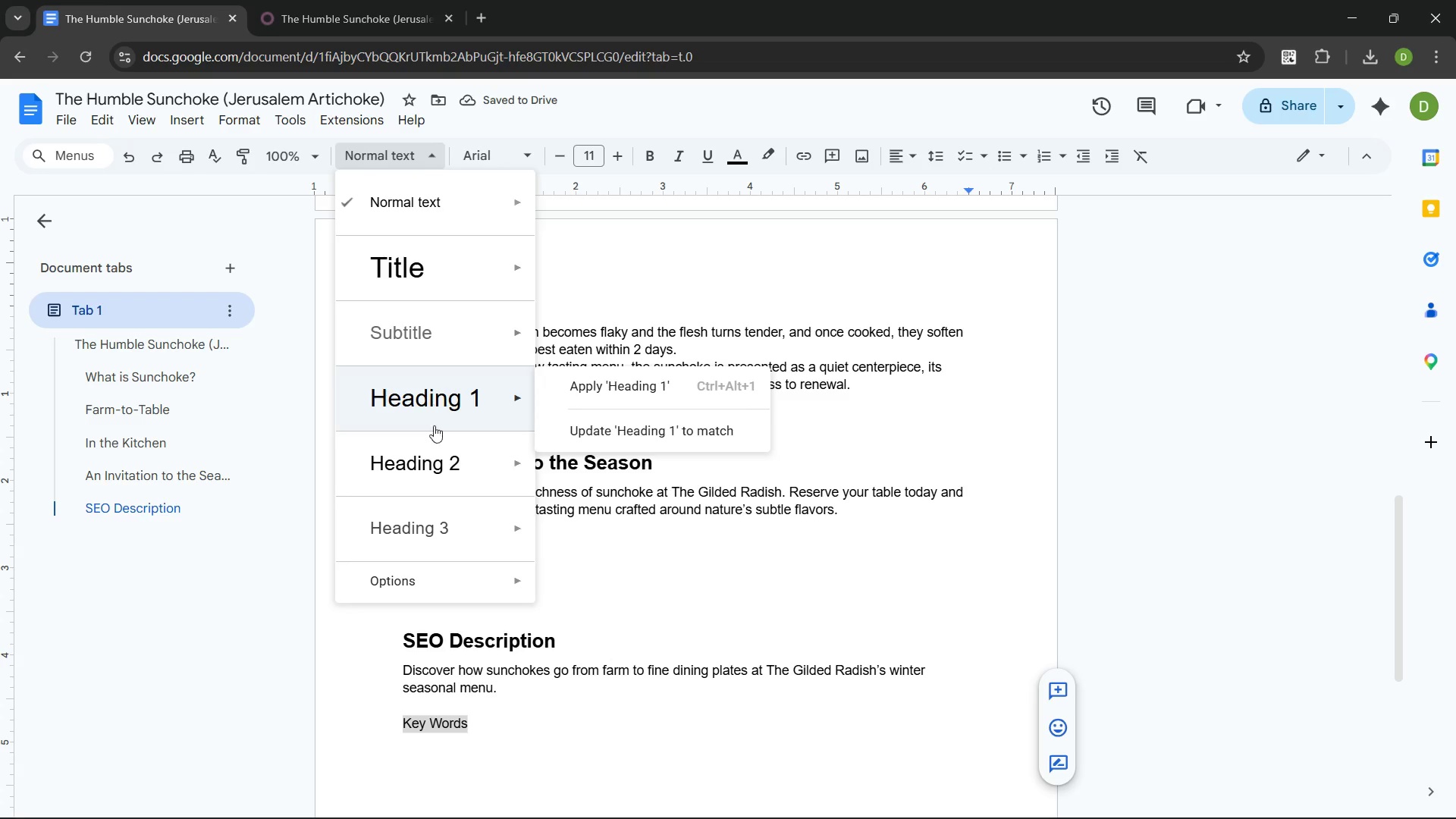 
left_click([434, 460])
 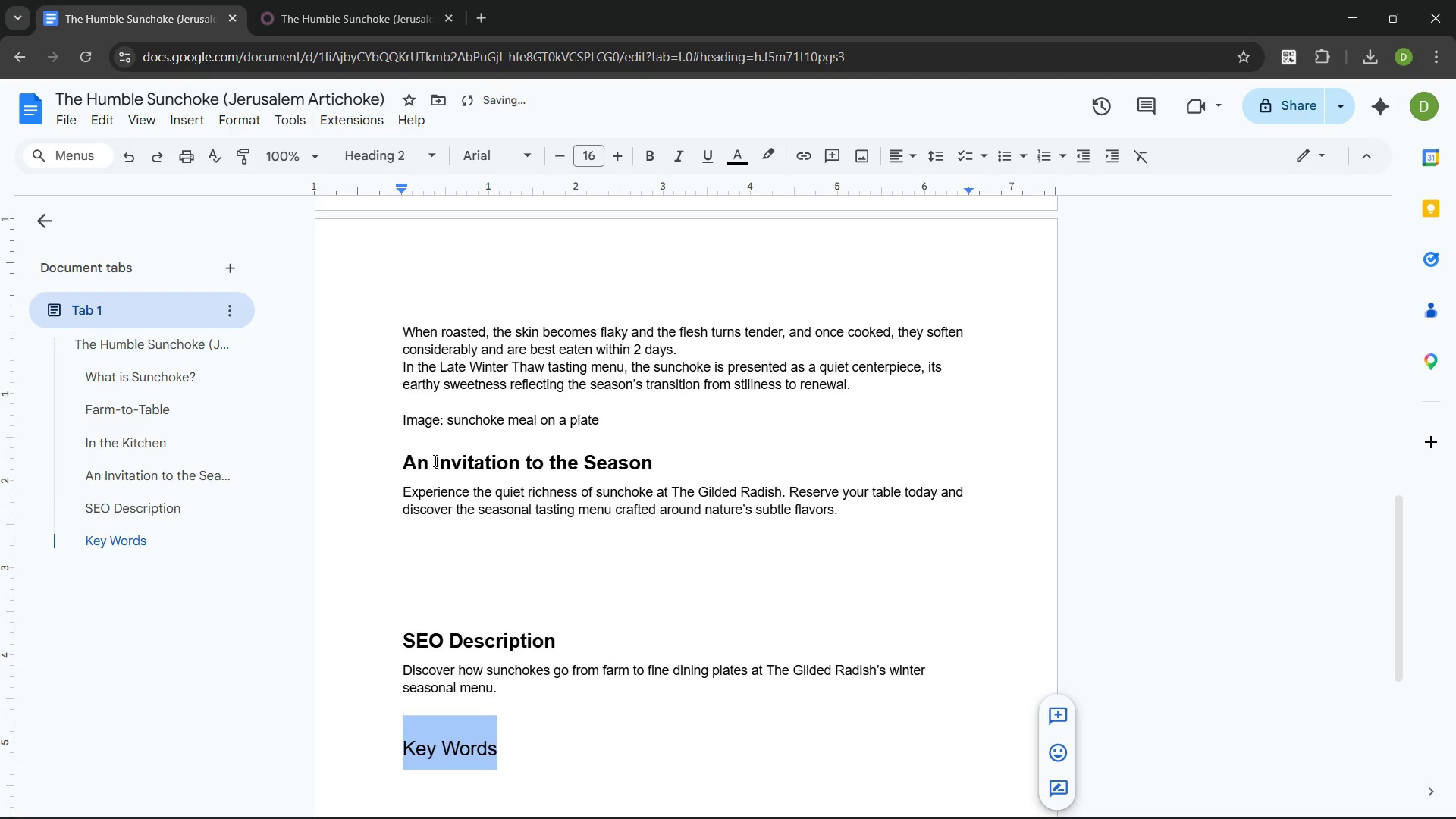 
key(Control+B)
 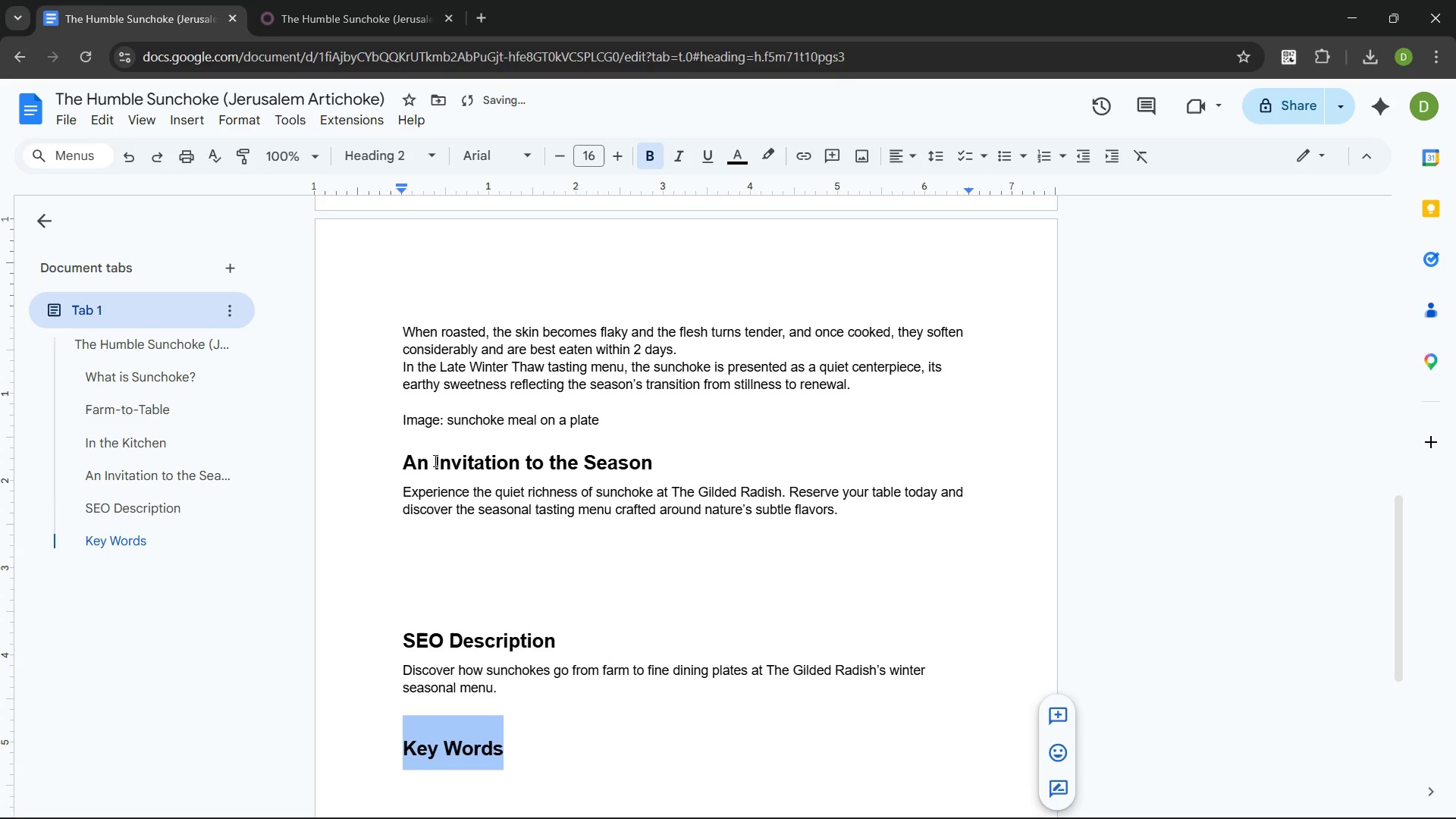 
key(ArrowUp)
 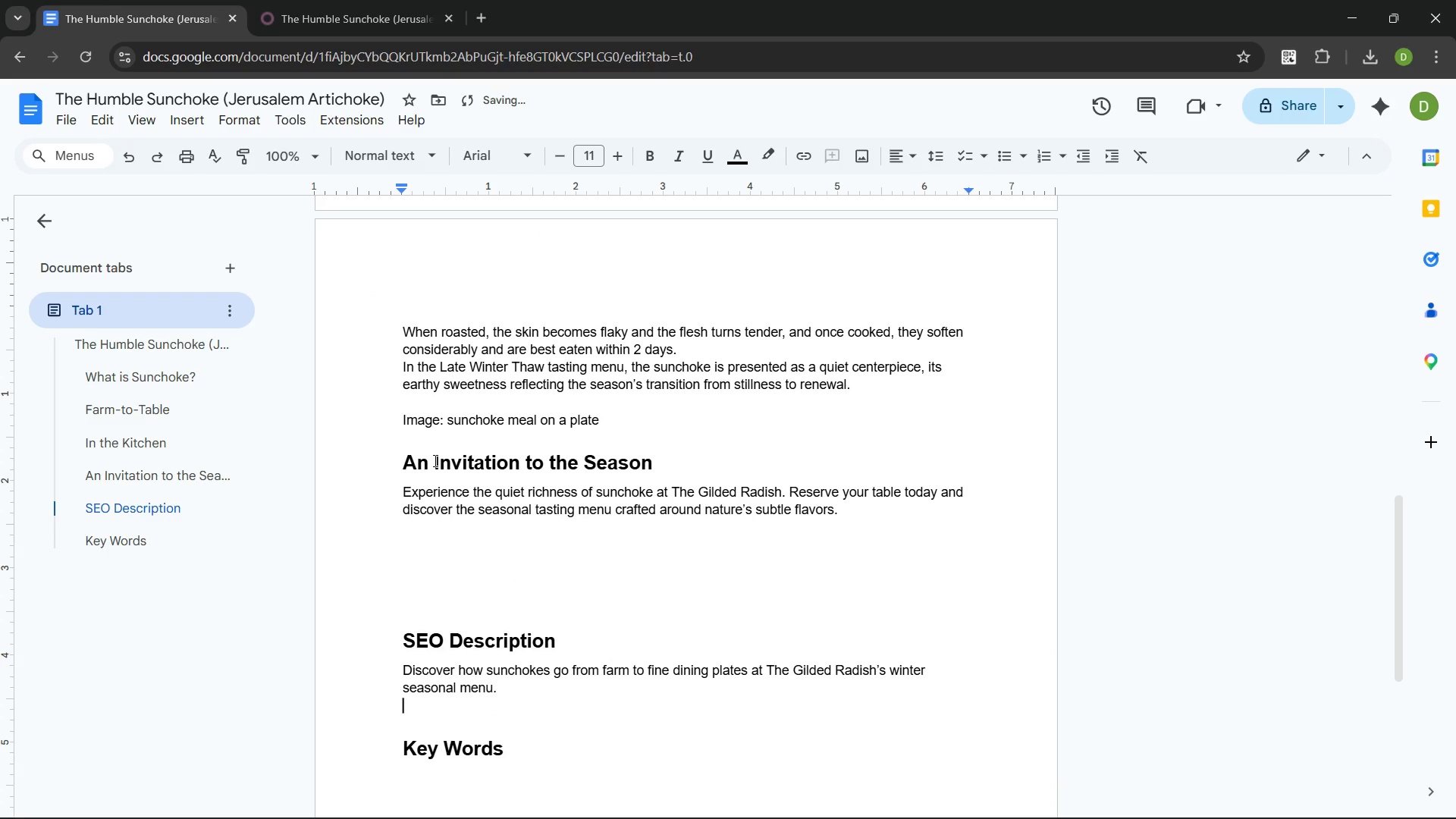 
key(Backspace)
 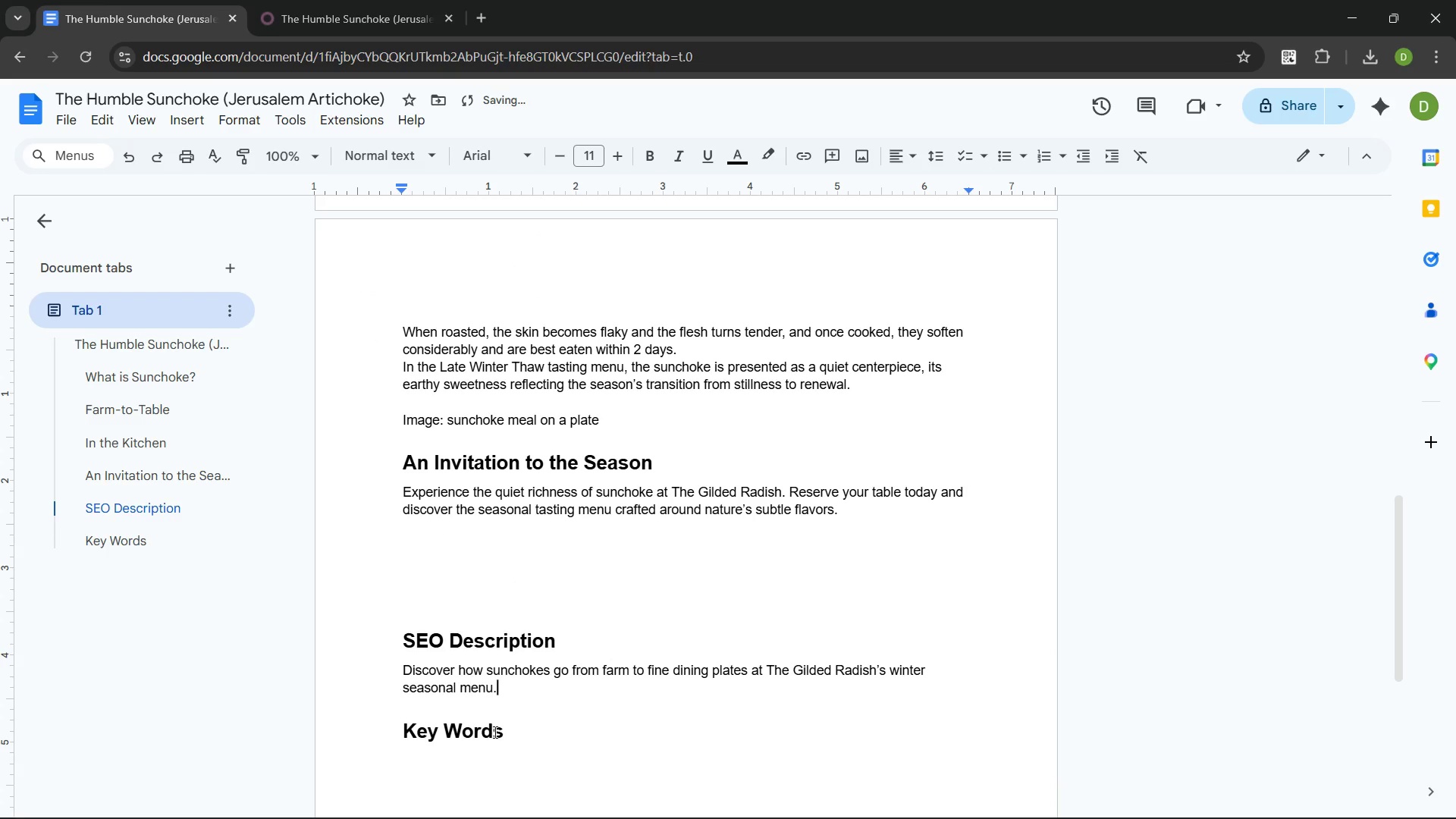 
left_click([509, 738])
 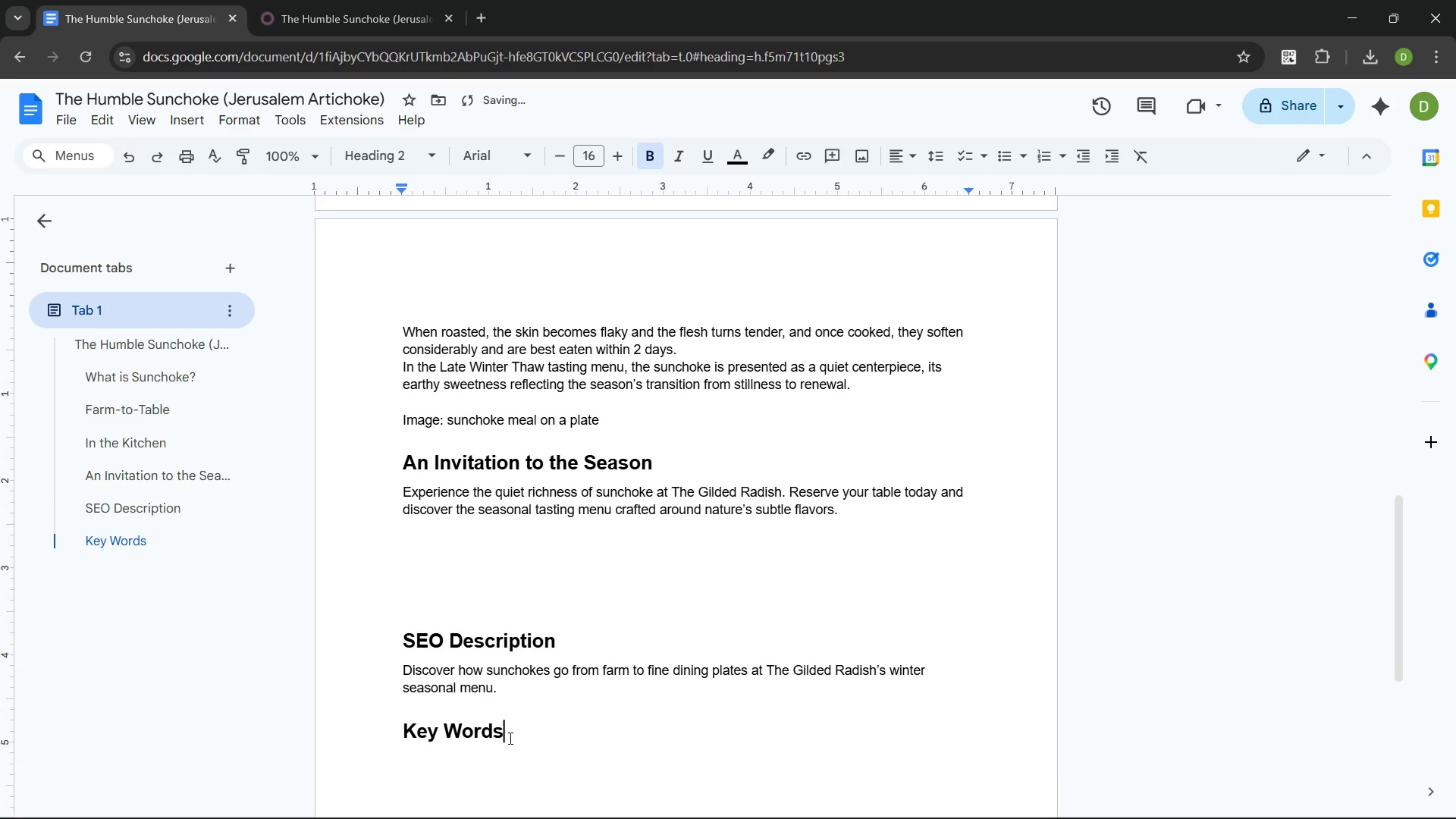 
key(Enter)
 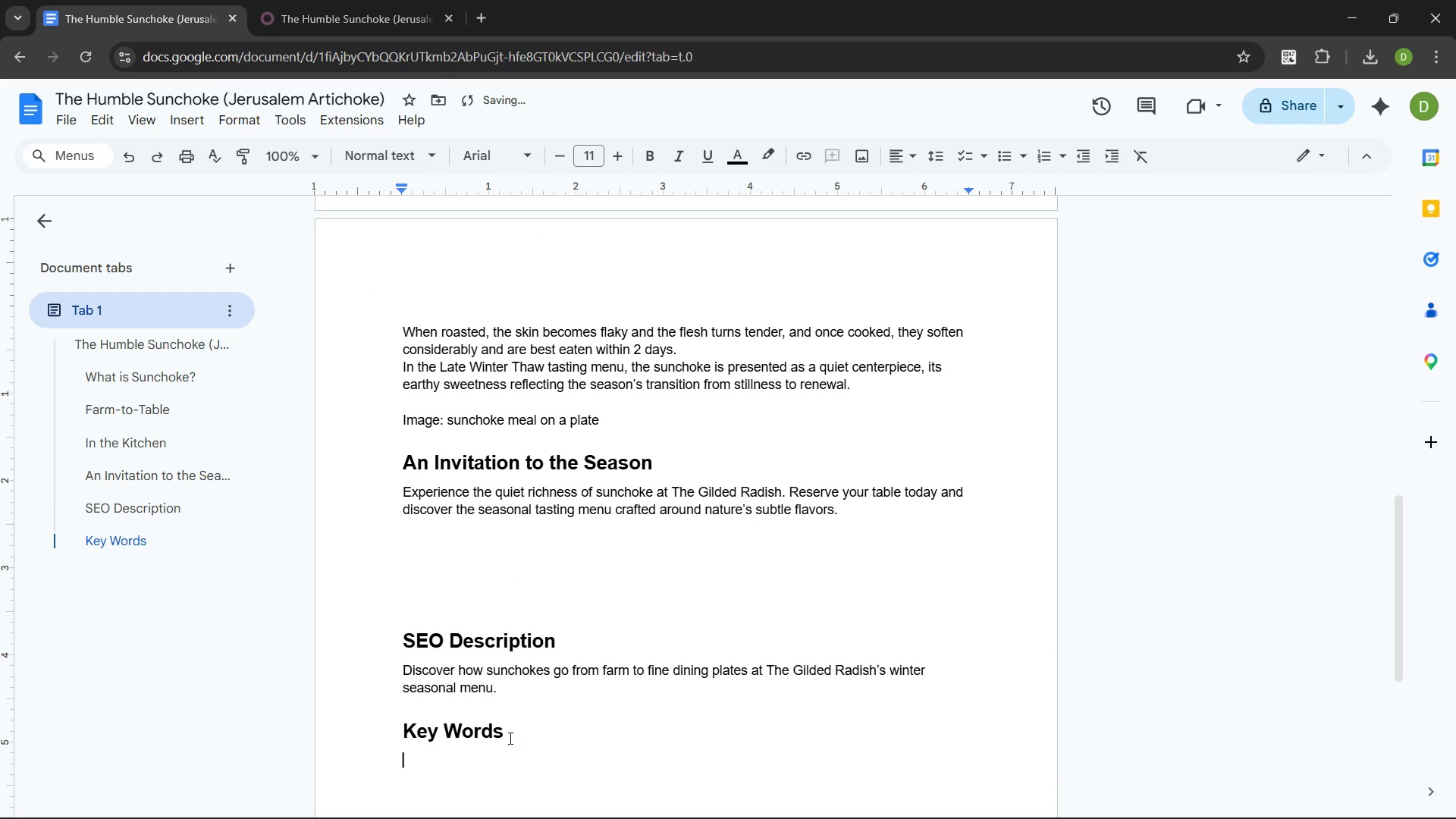 
type(The Gilded Radish)
 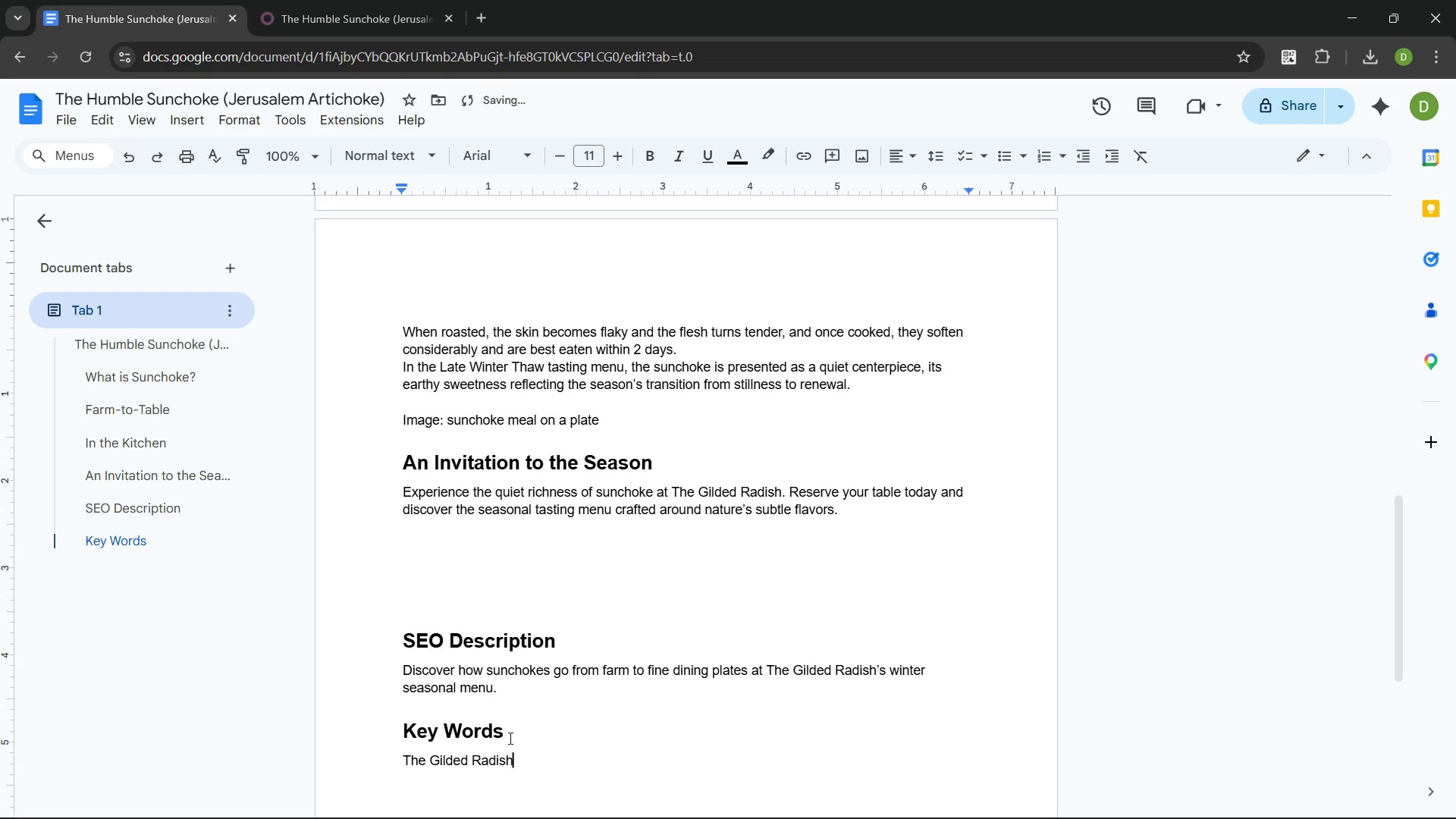 
key(Enter)
 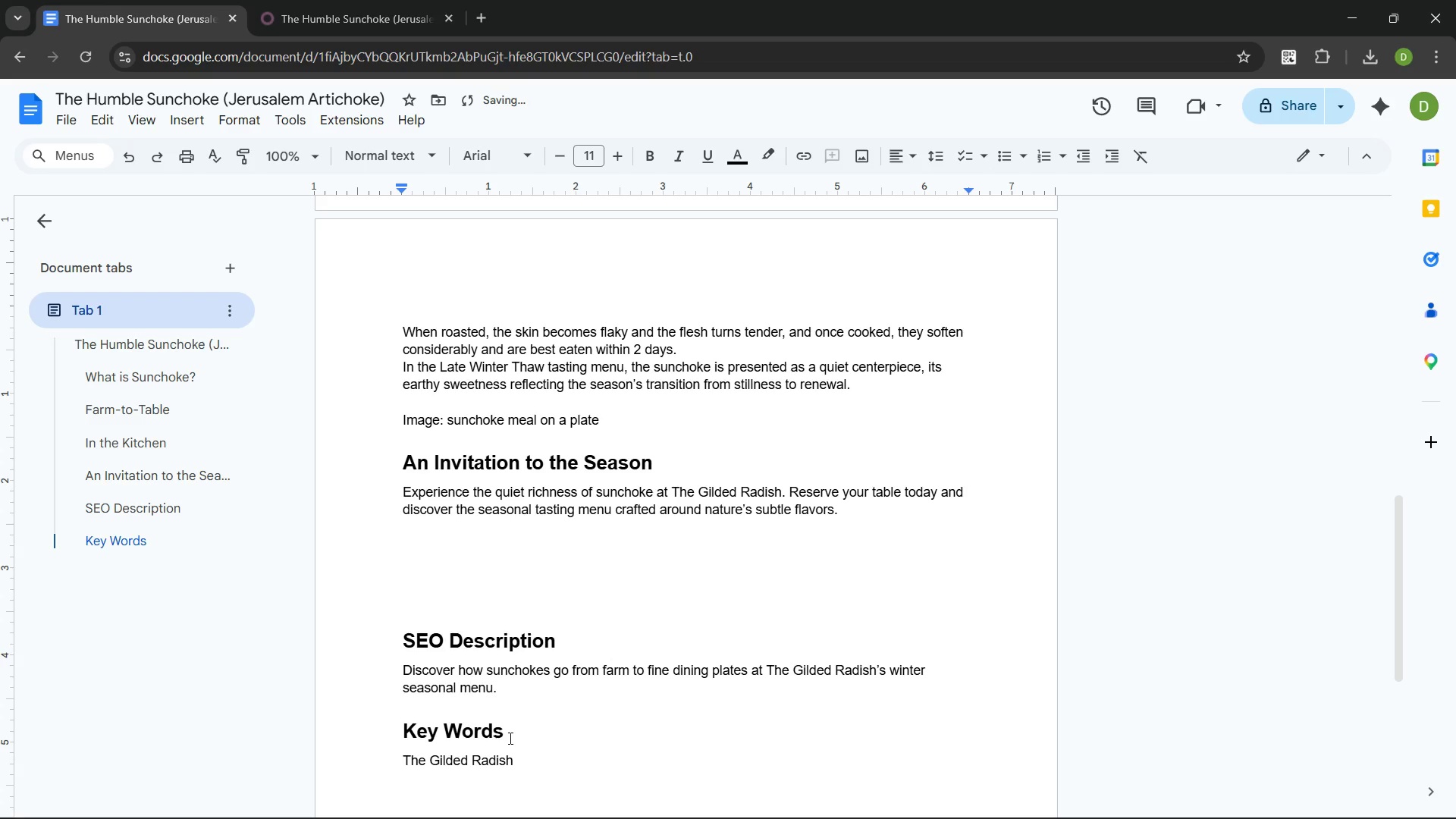 
type(Sunchoki )
 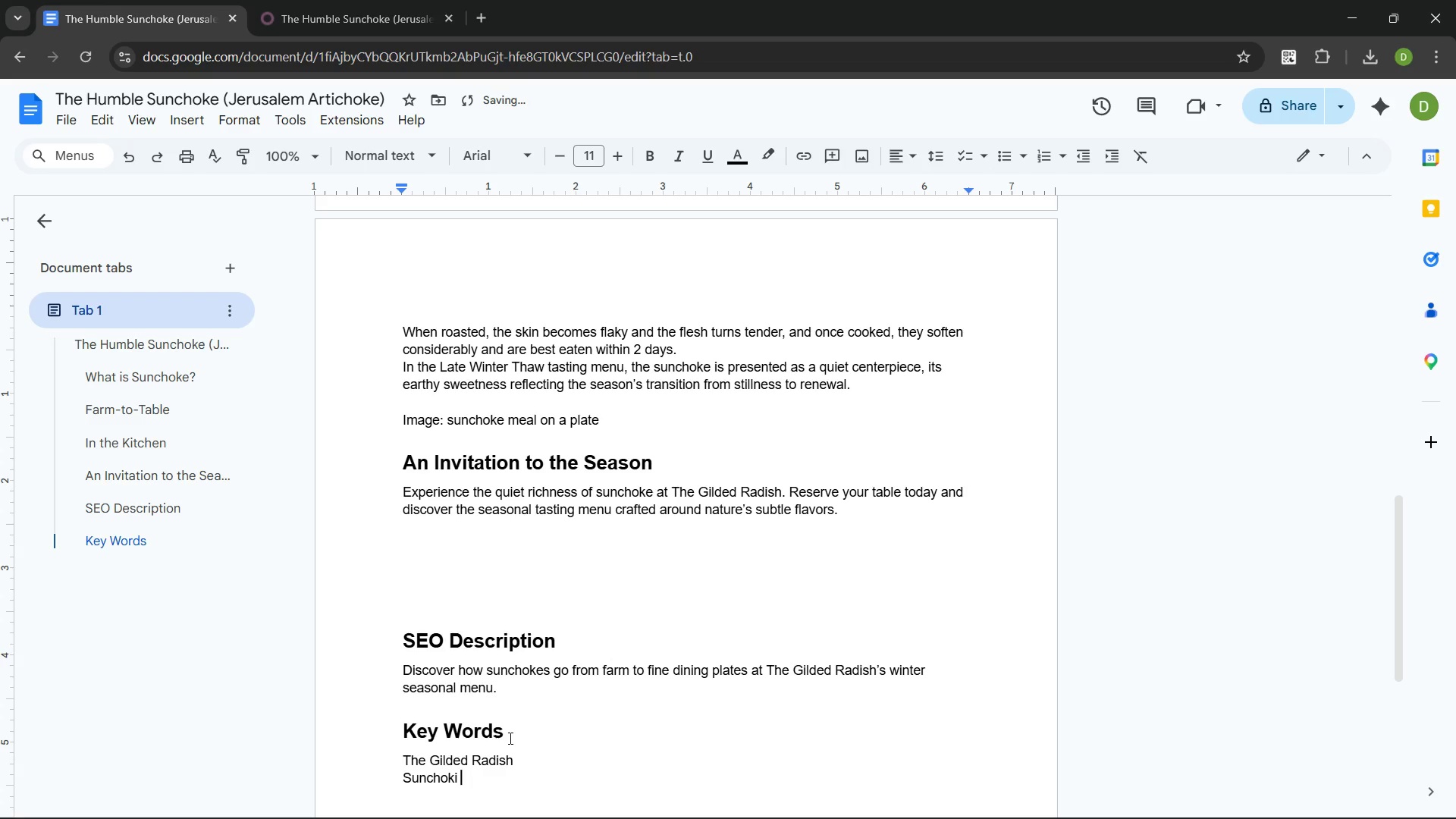 
key(Enter)
 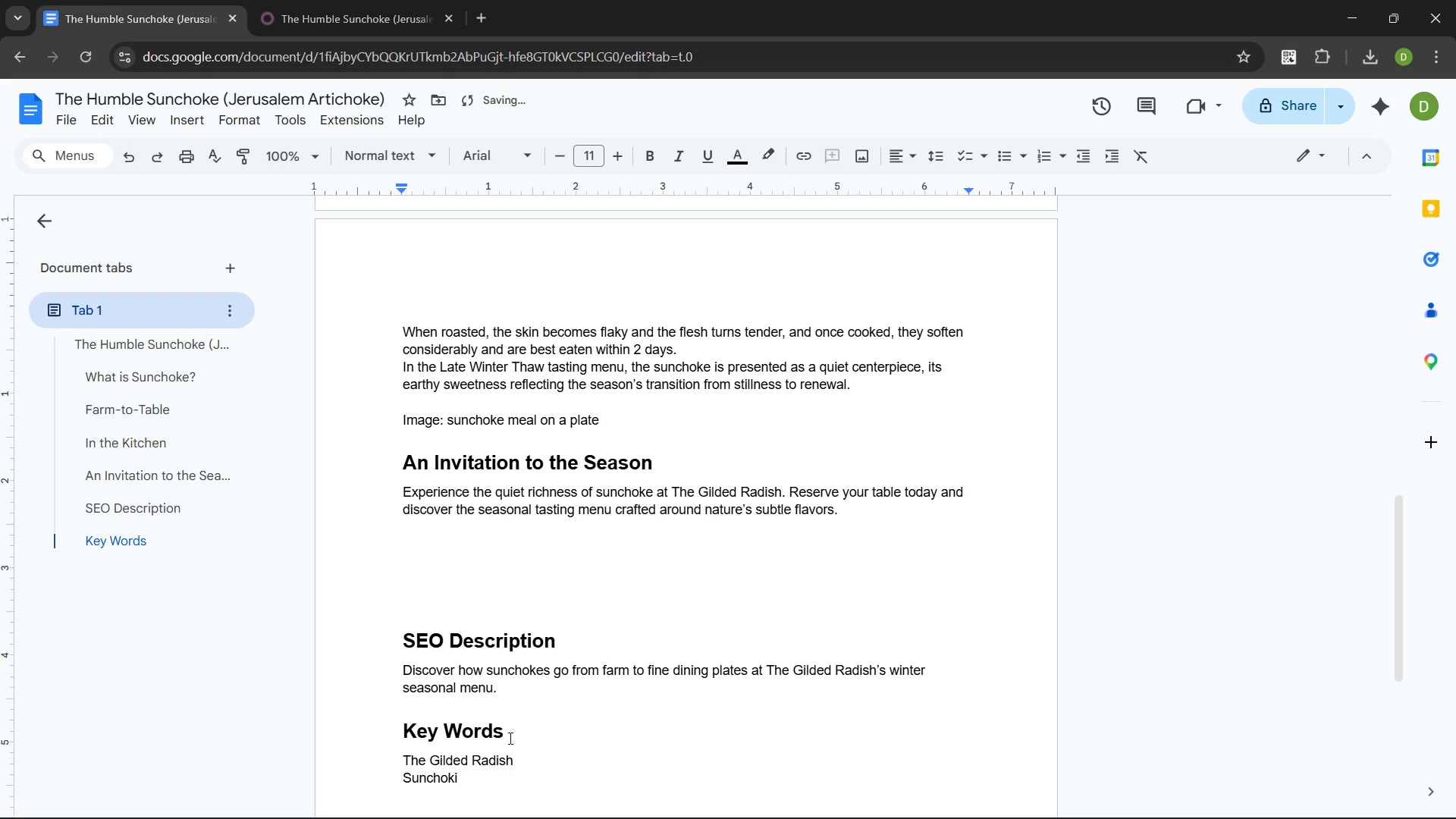 
key(Backspace)
 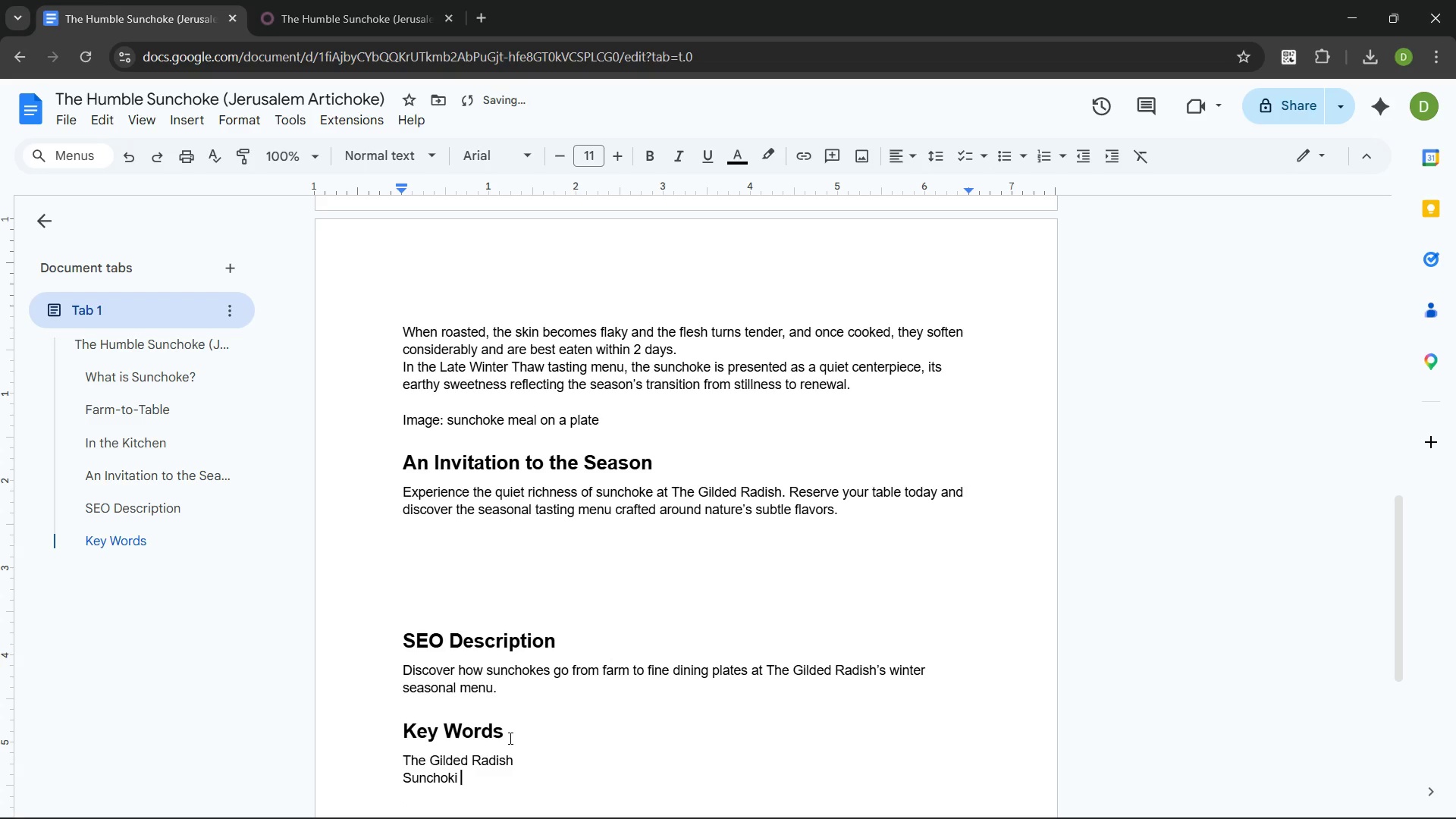 
key(Backspace)
 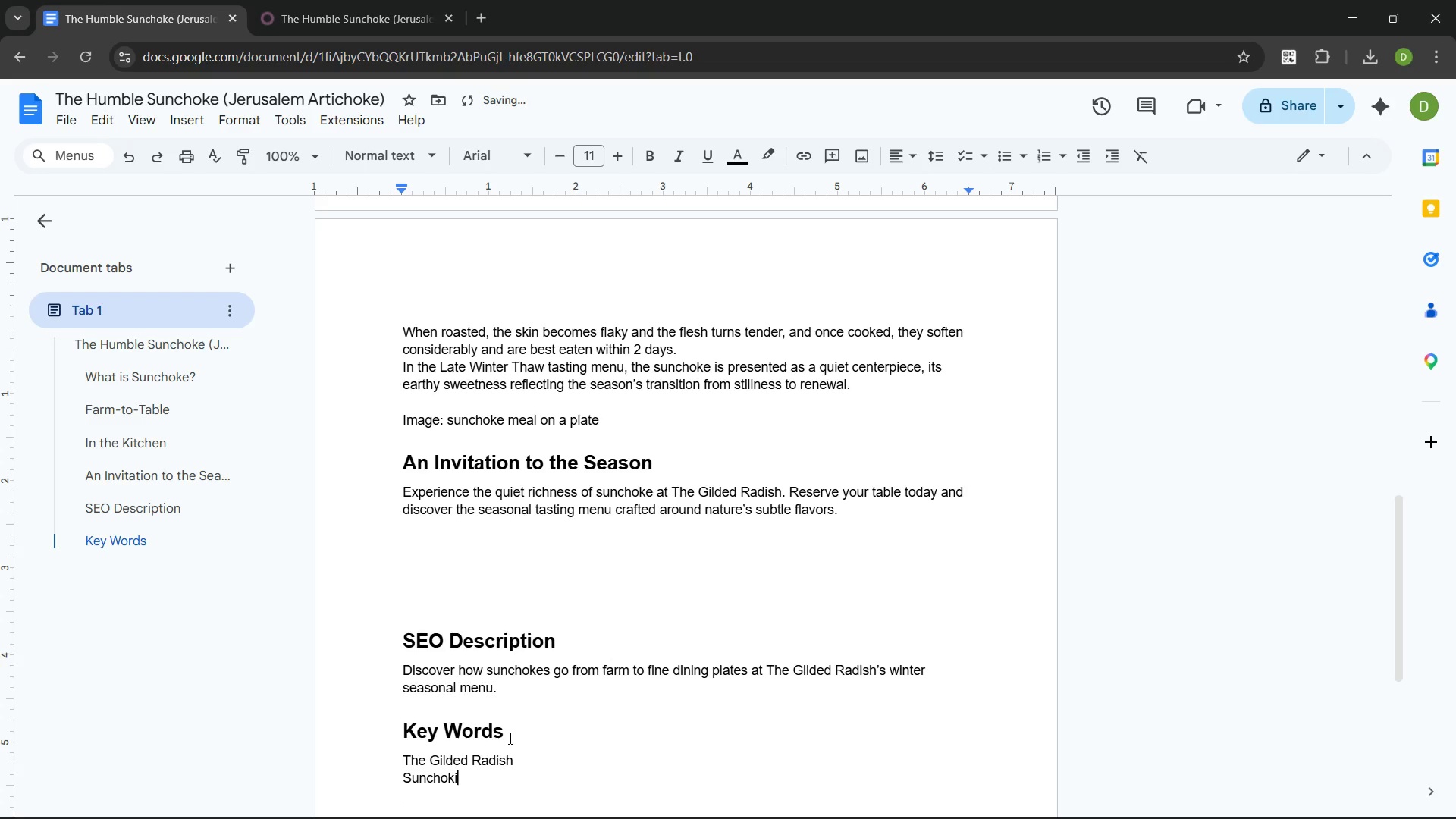 
key(Backspace)
 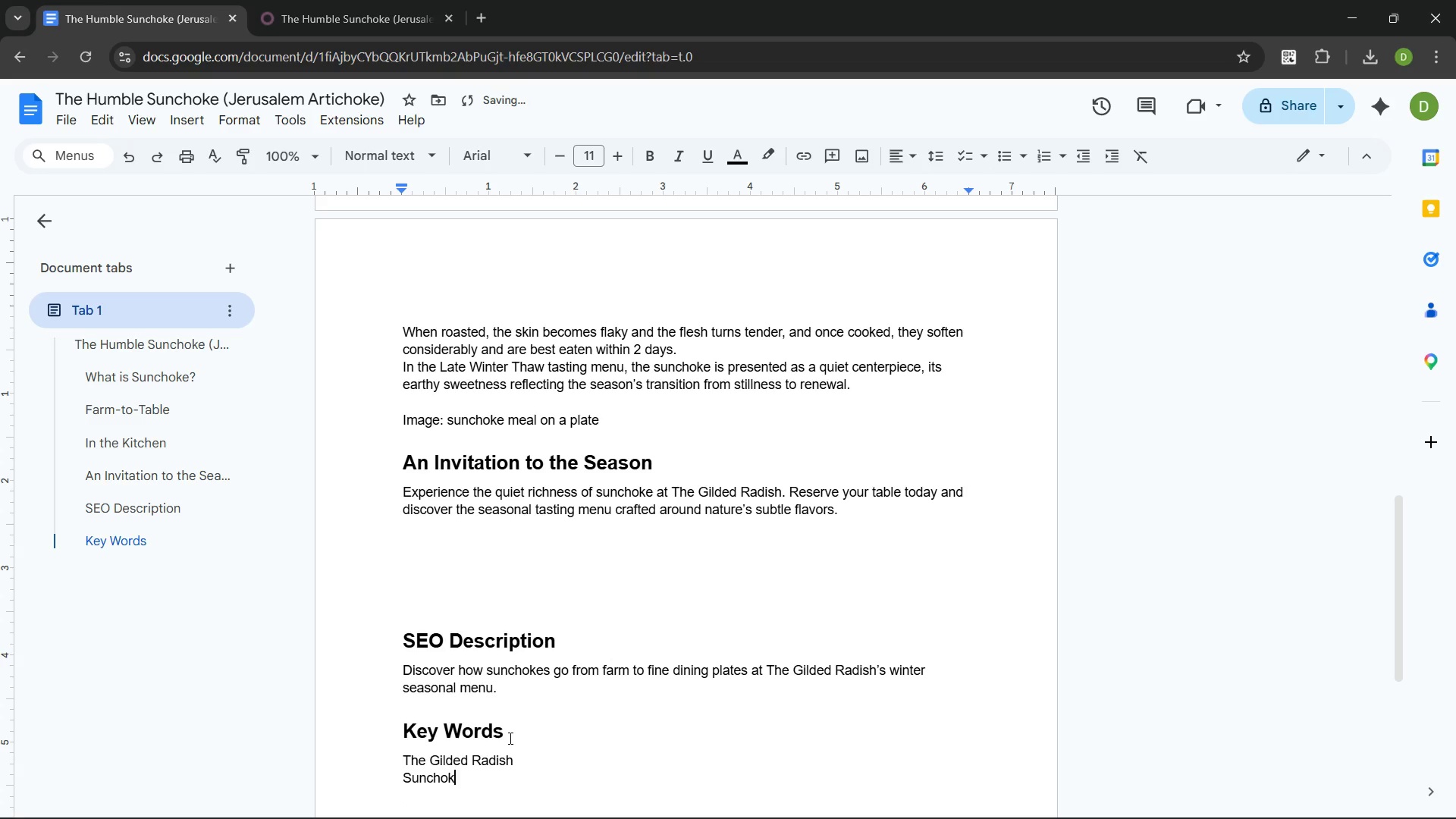 
key(E)
 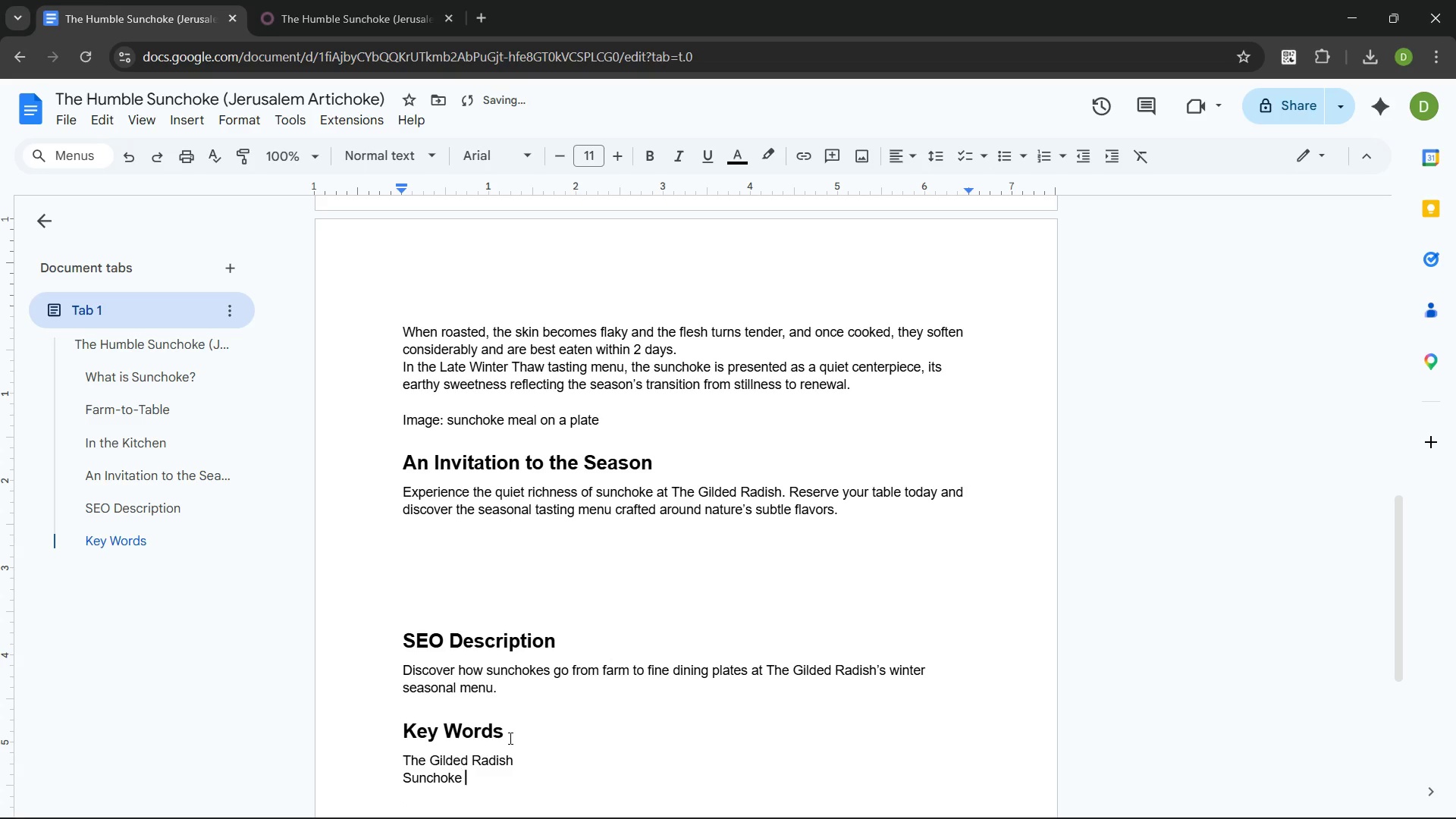 
key(Space)
 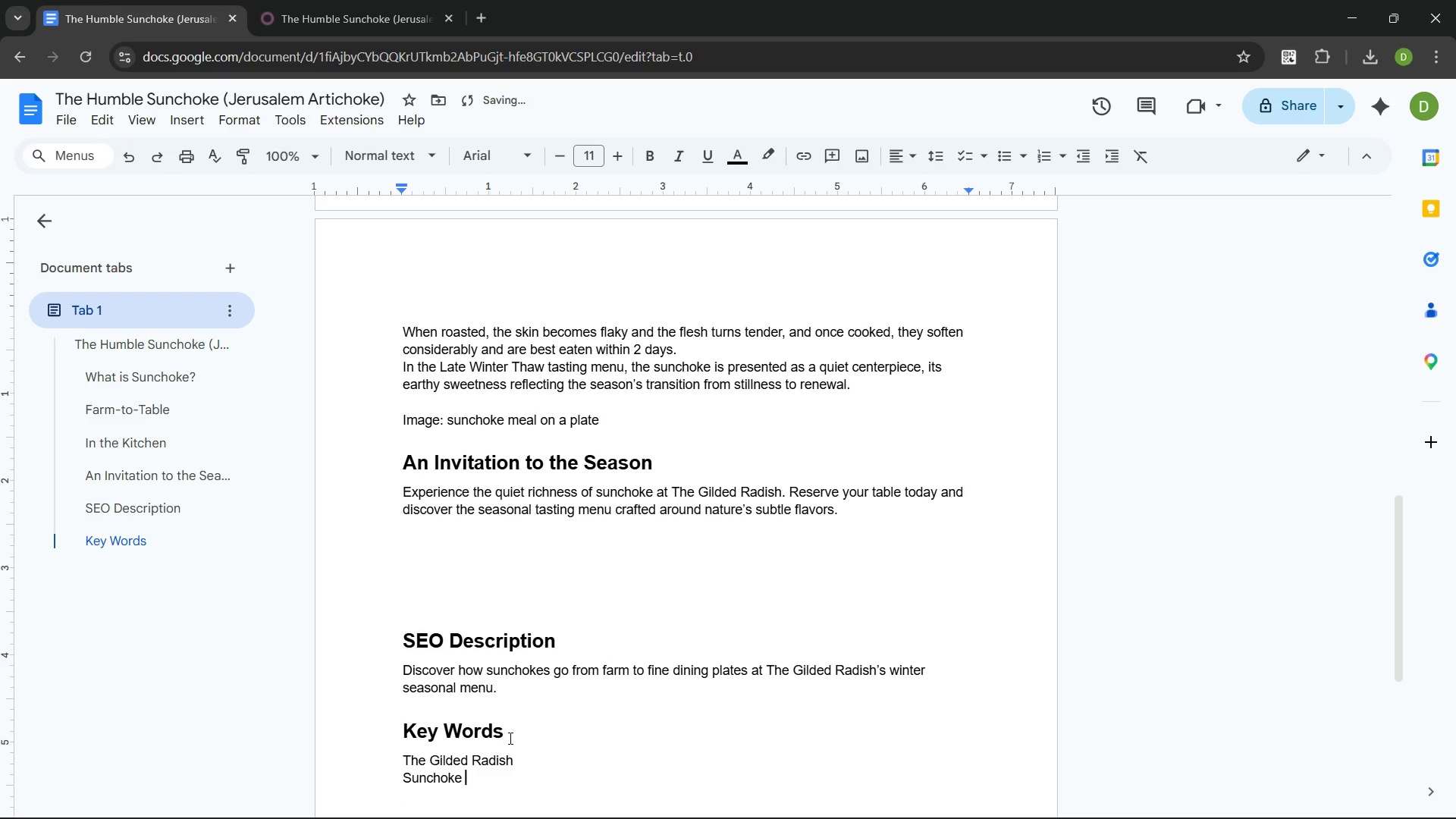 
key(Enter)
 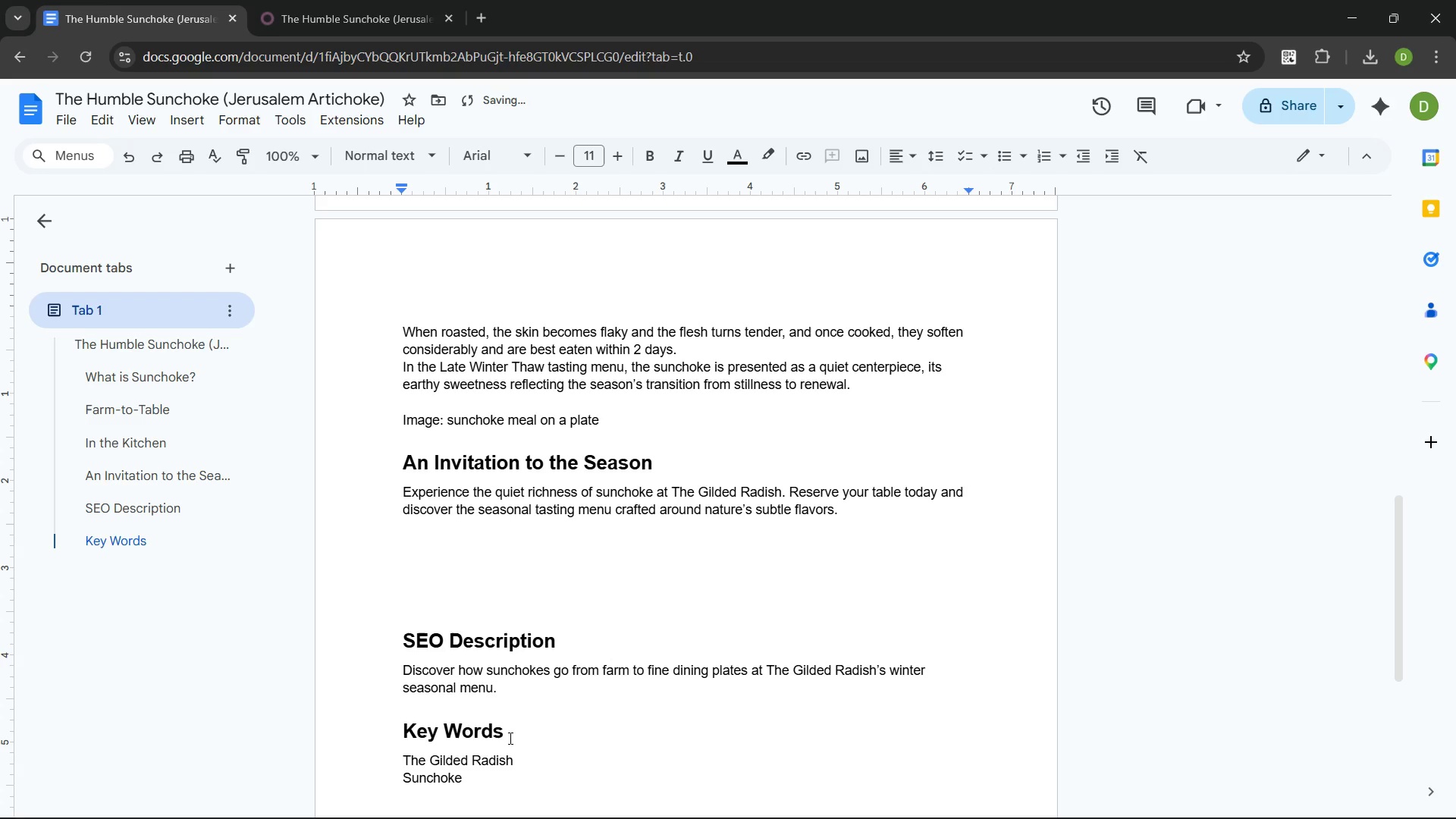 
type(Jer)
 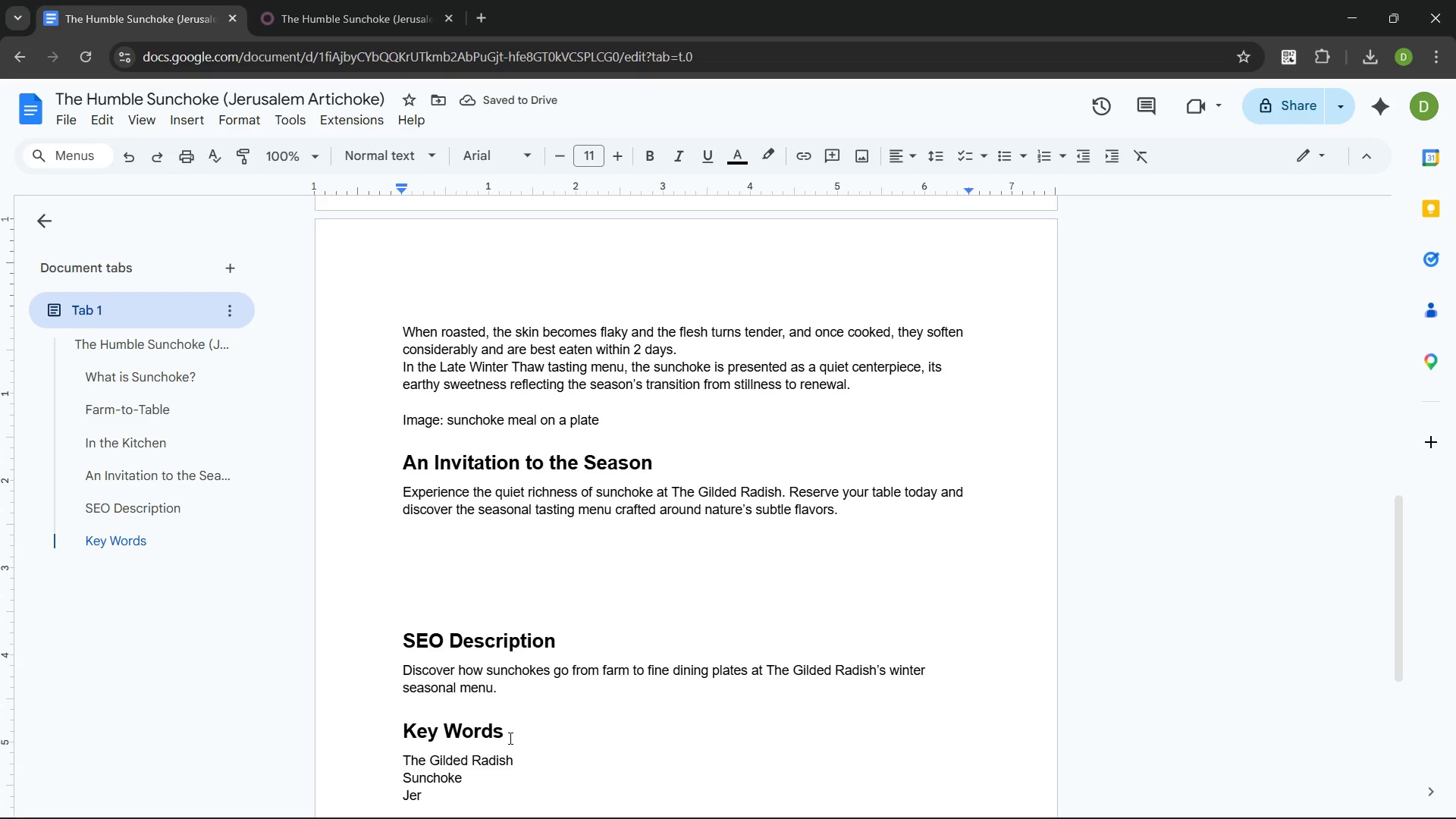 
type(usalem artichoke)
 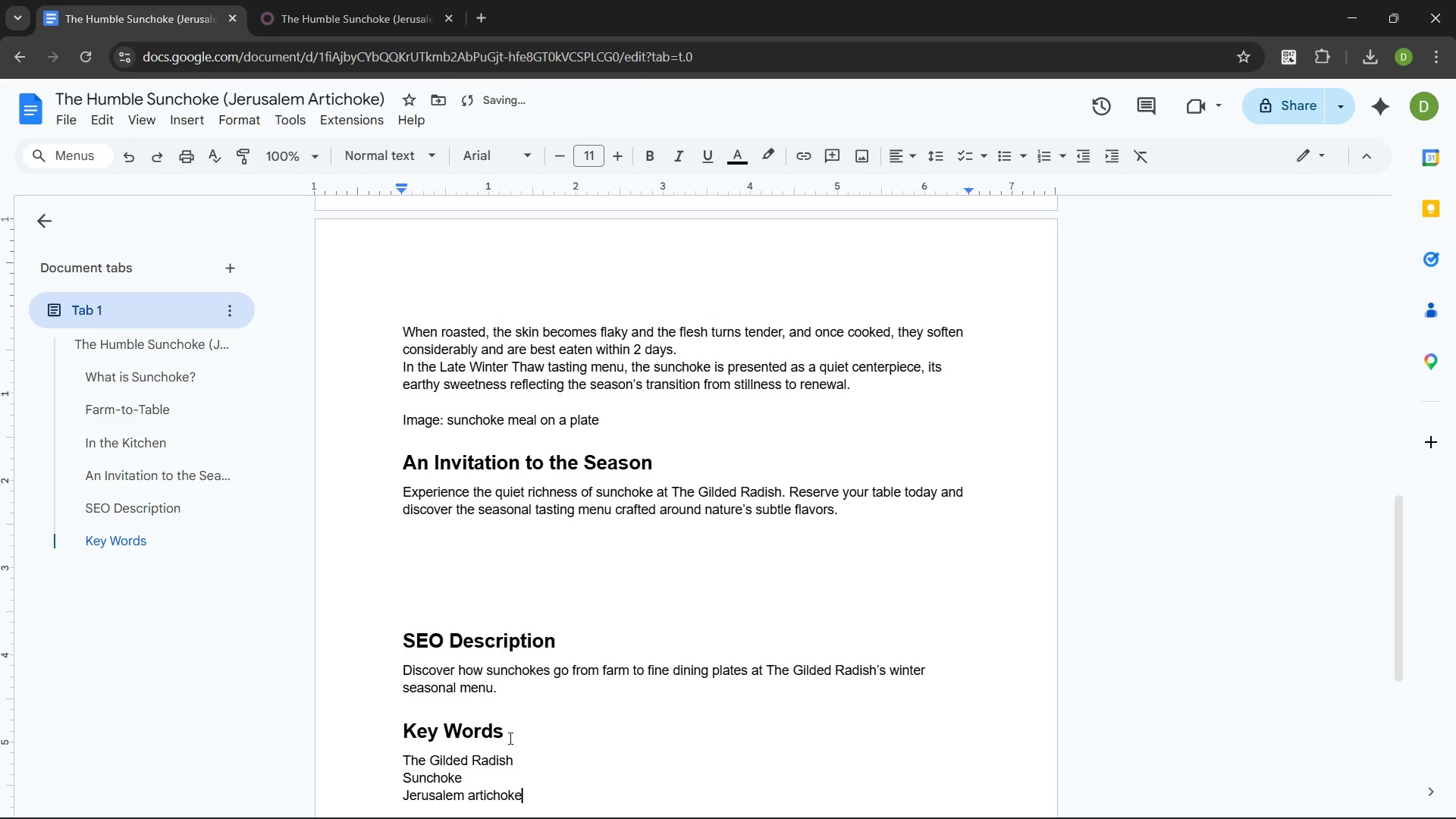 
key(Enter)
 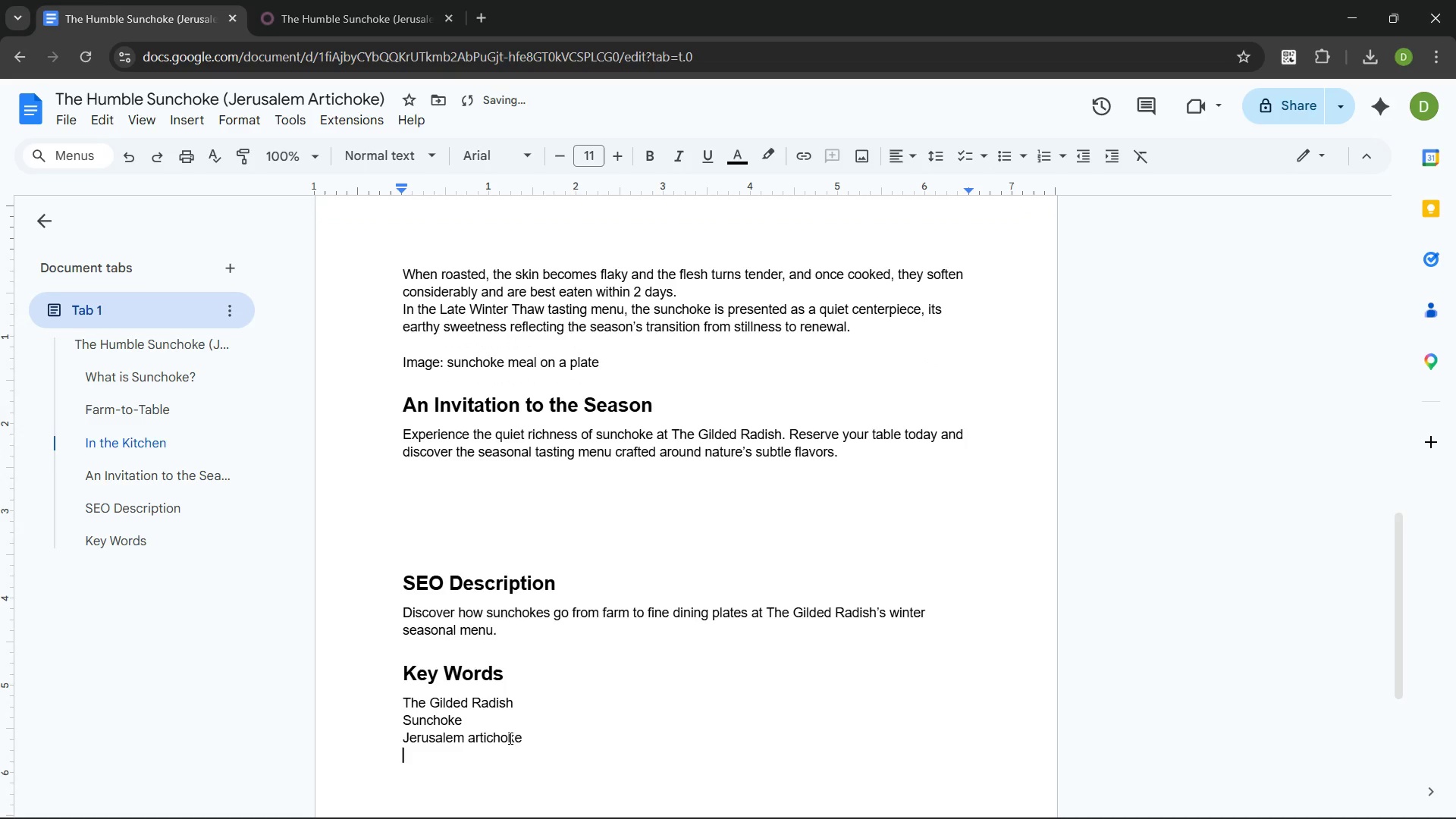 
type(Farm-to-table dining)
 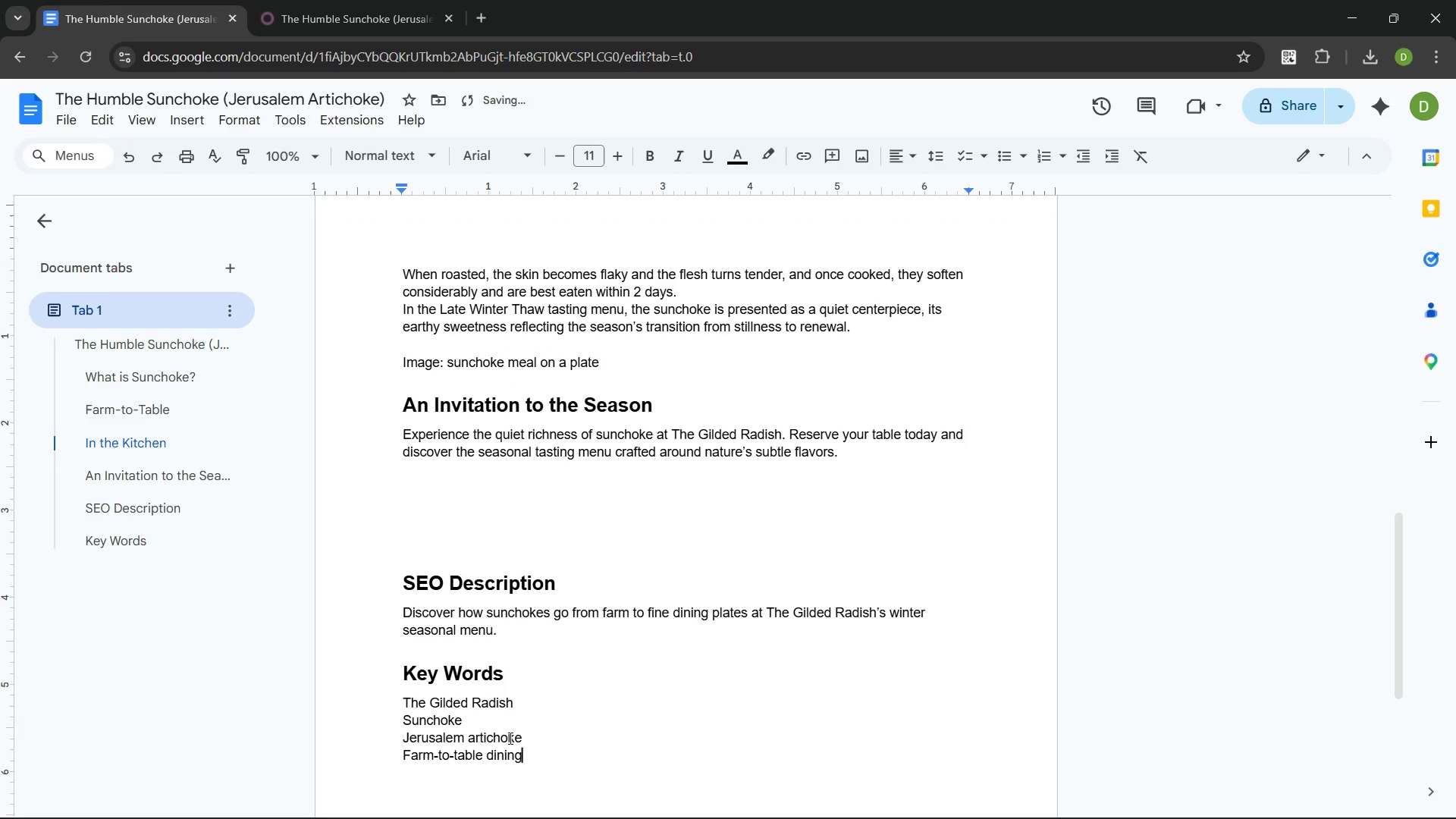 
key(Enter)
 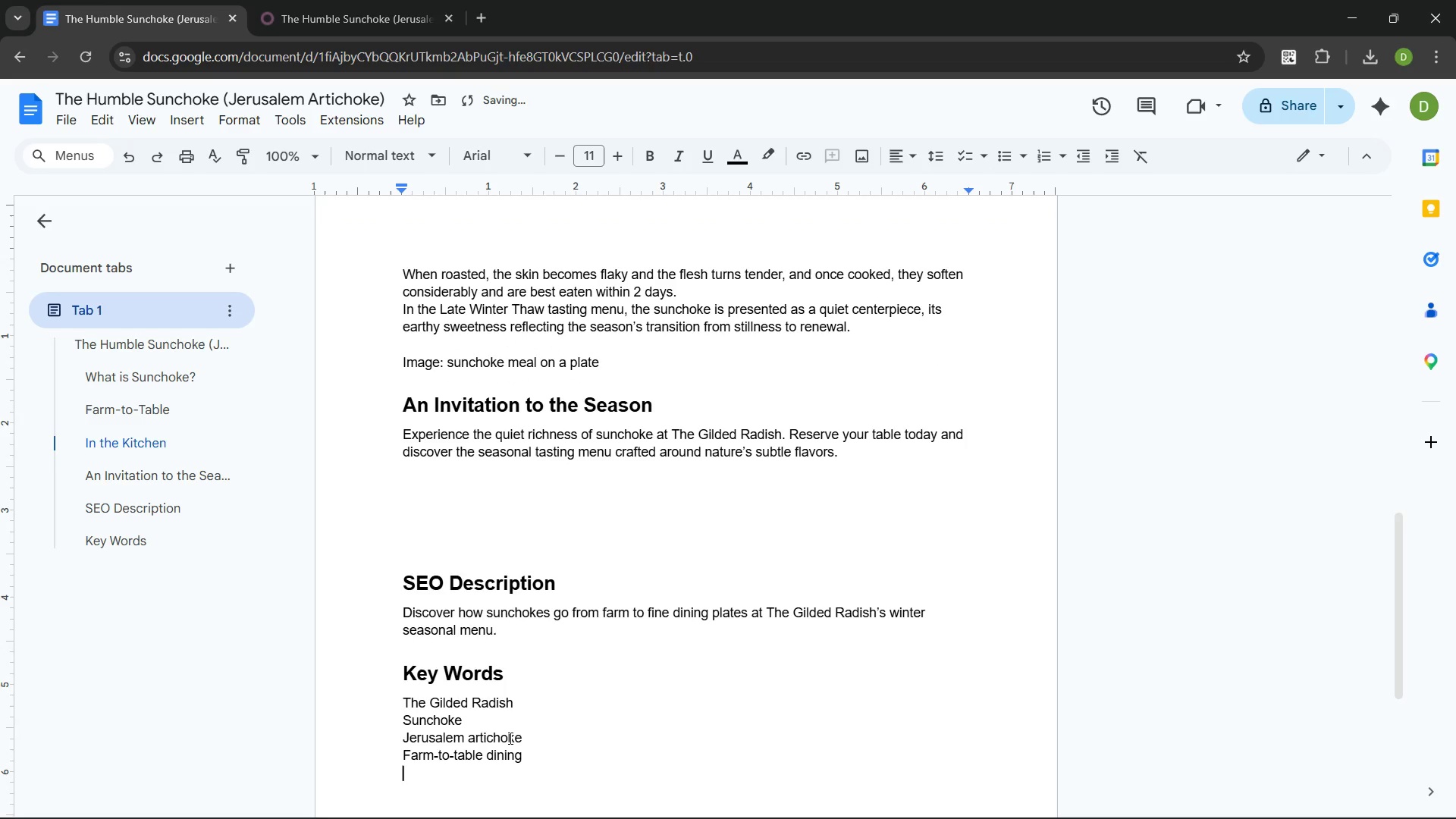 
type(Fine dining blog)
 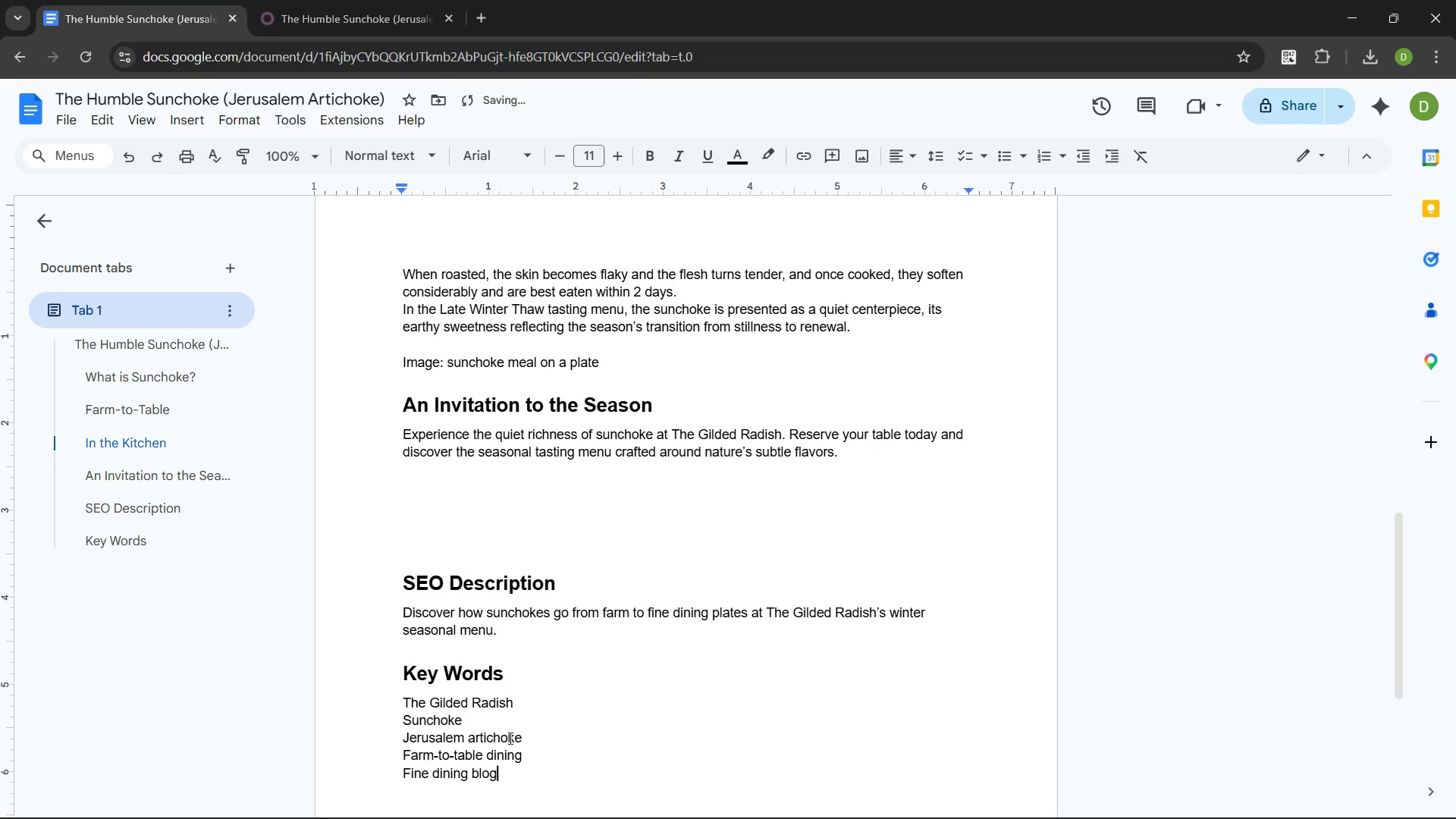 
key(Enter)
 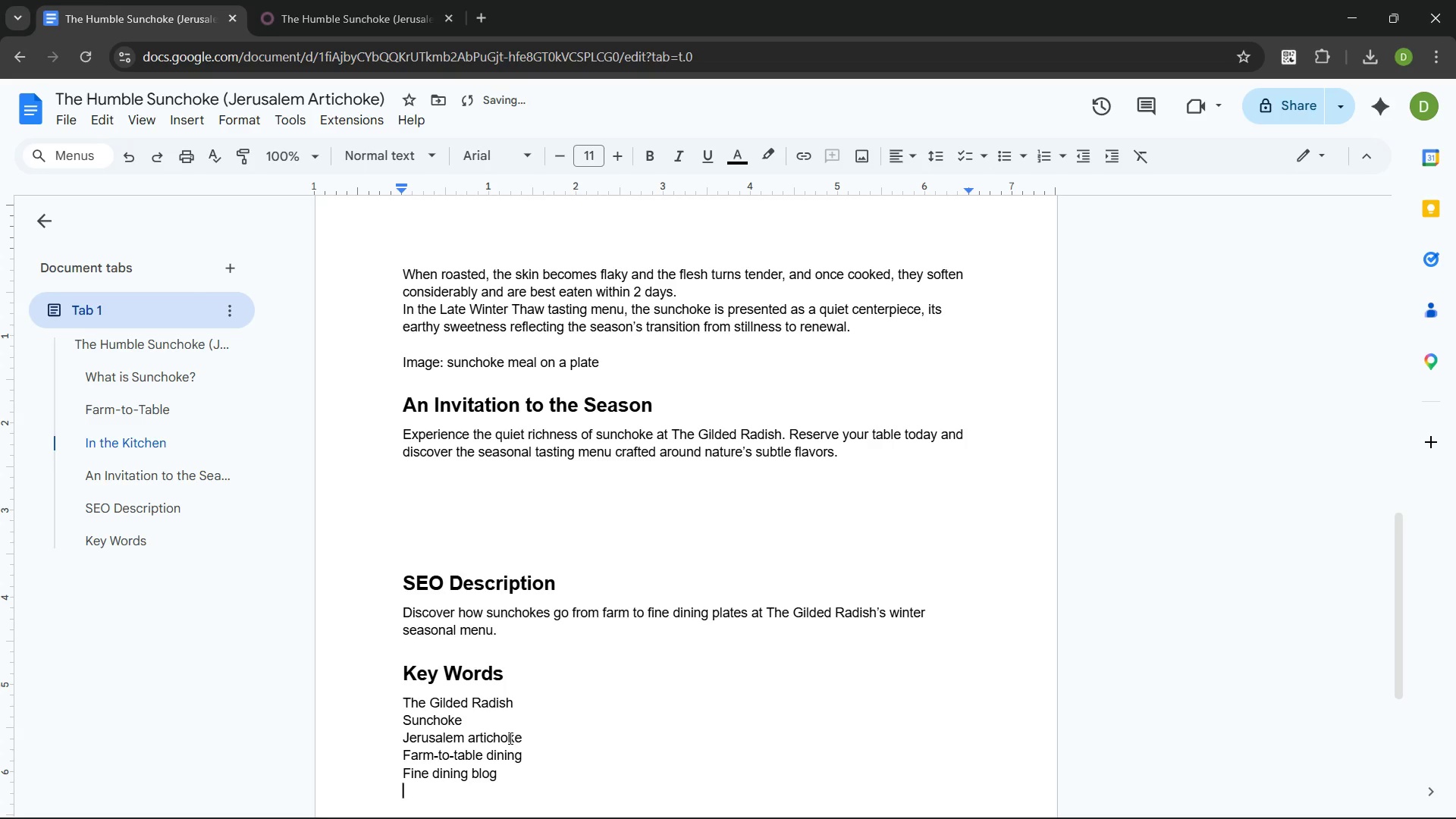 
type(Seasonal T)
key(Backspace)
type(at)
key(Backspace)
key(Backspace)
type(taste menu)
 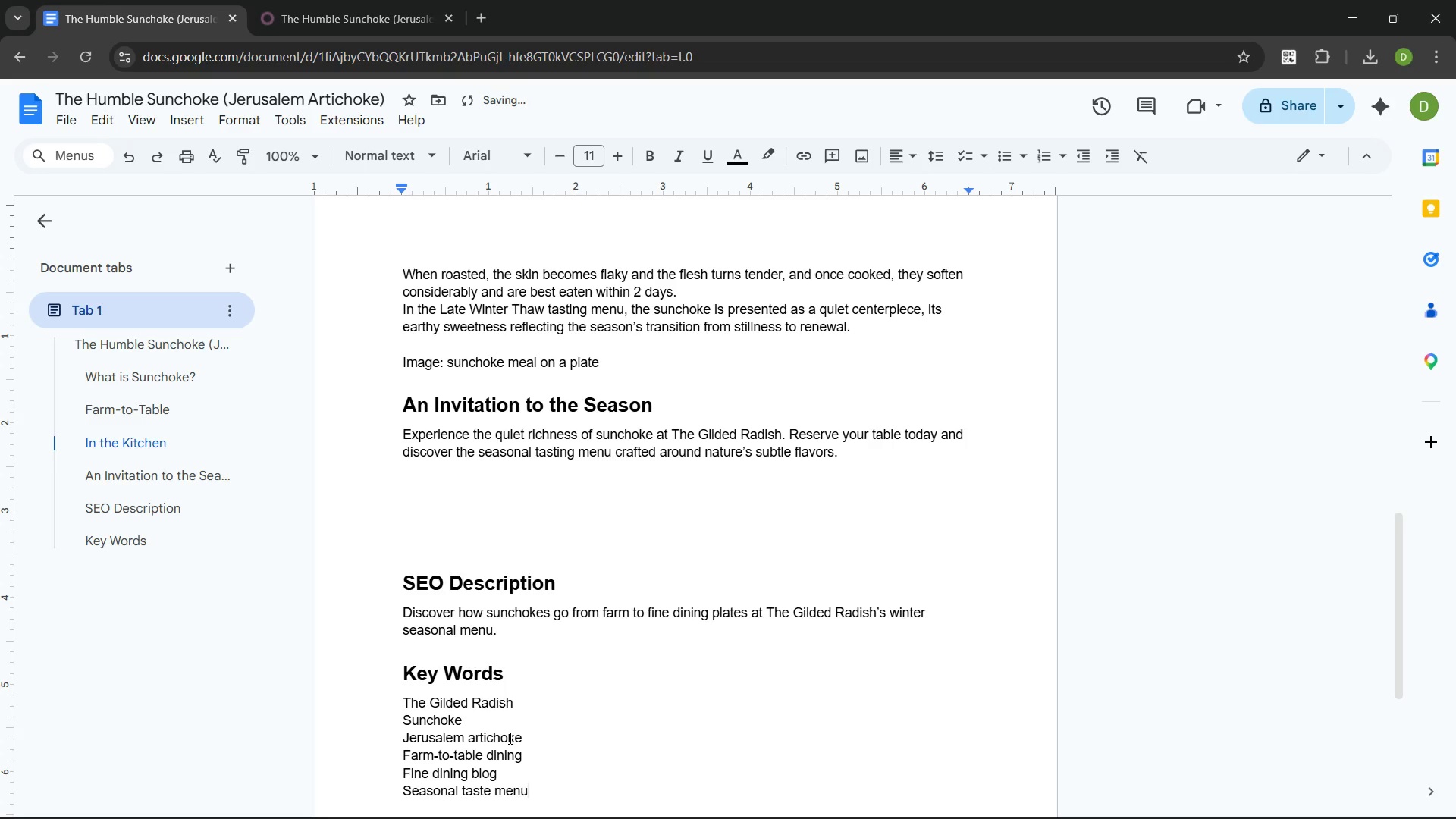 
 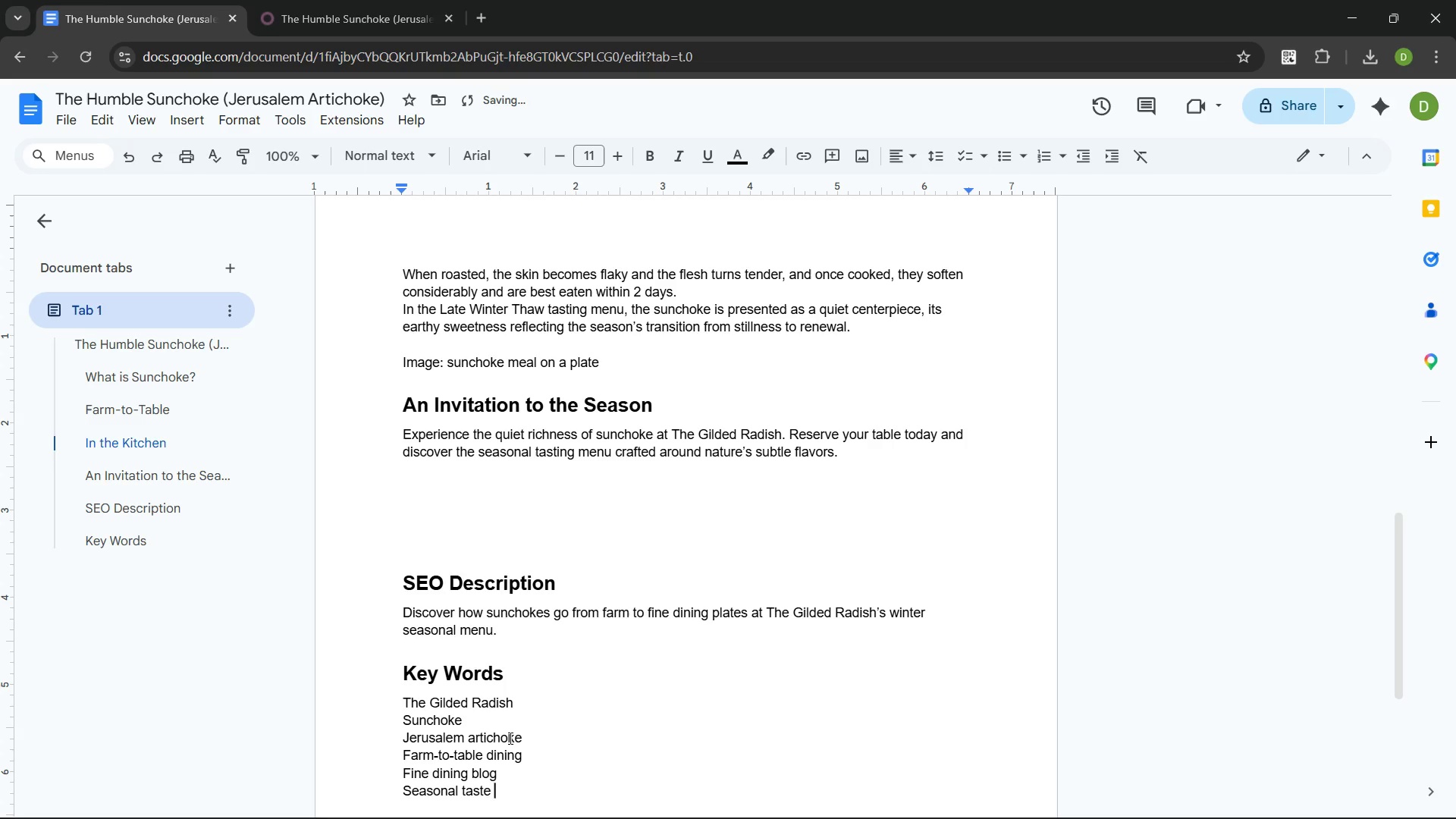 
hold_key(key=ShiftLeft, duration=1.3)
 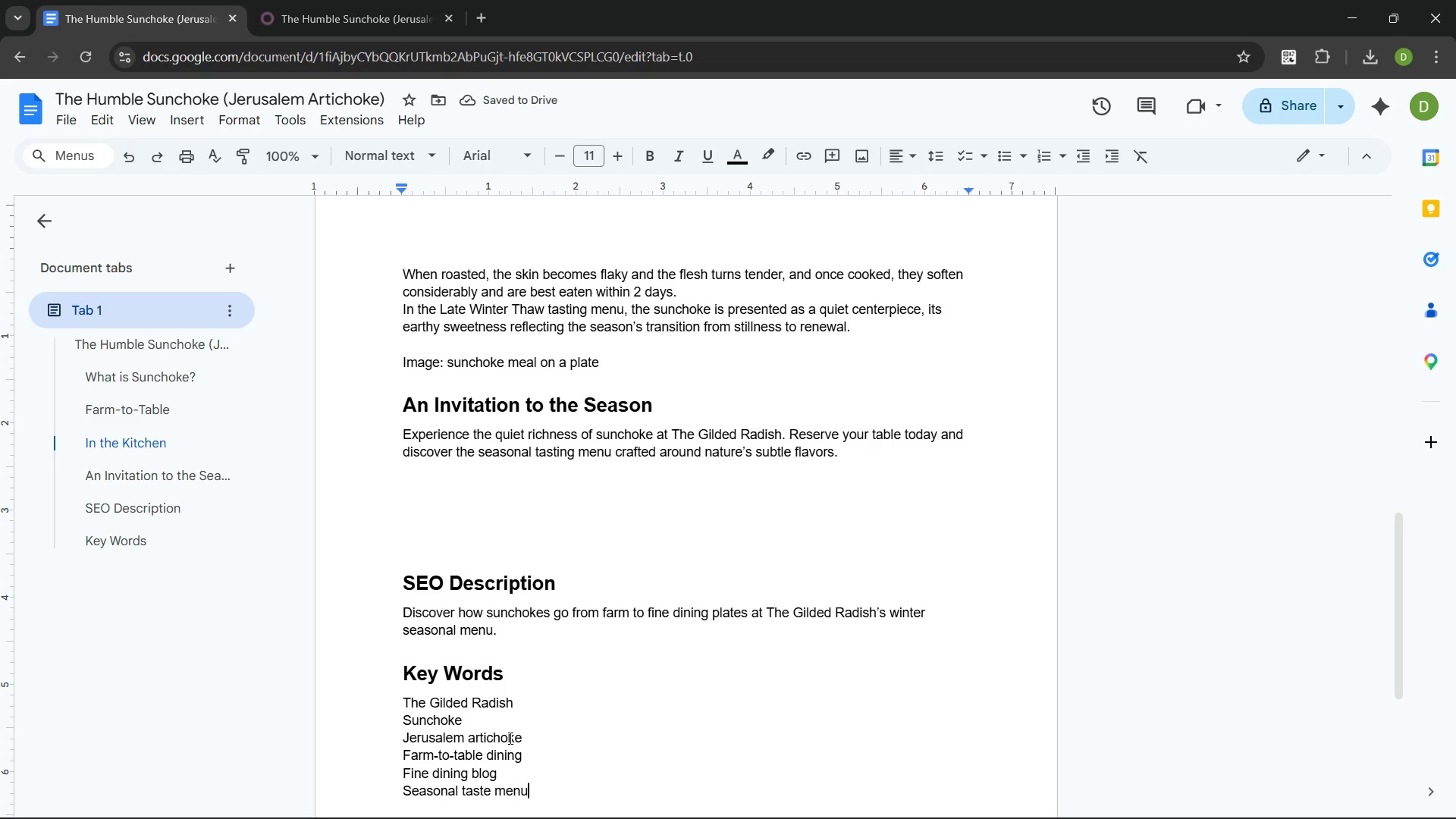 
hold_key(key=ControlLeft, duration=1.06)
 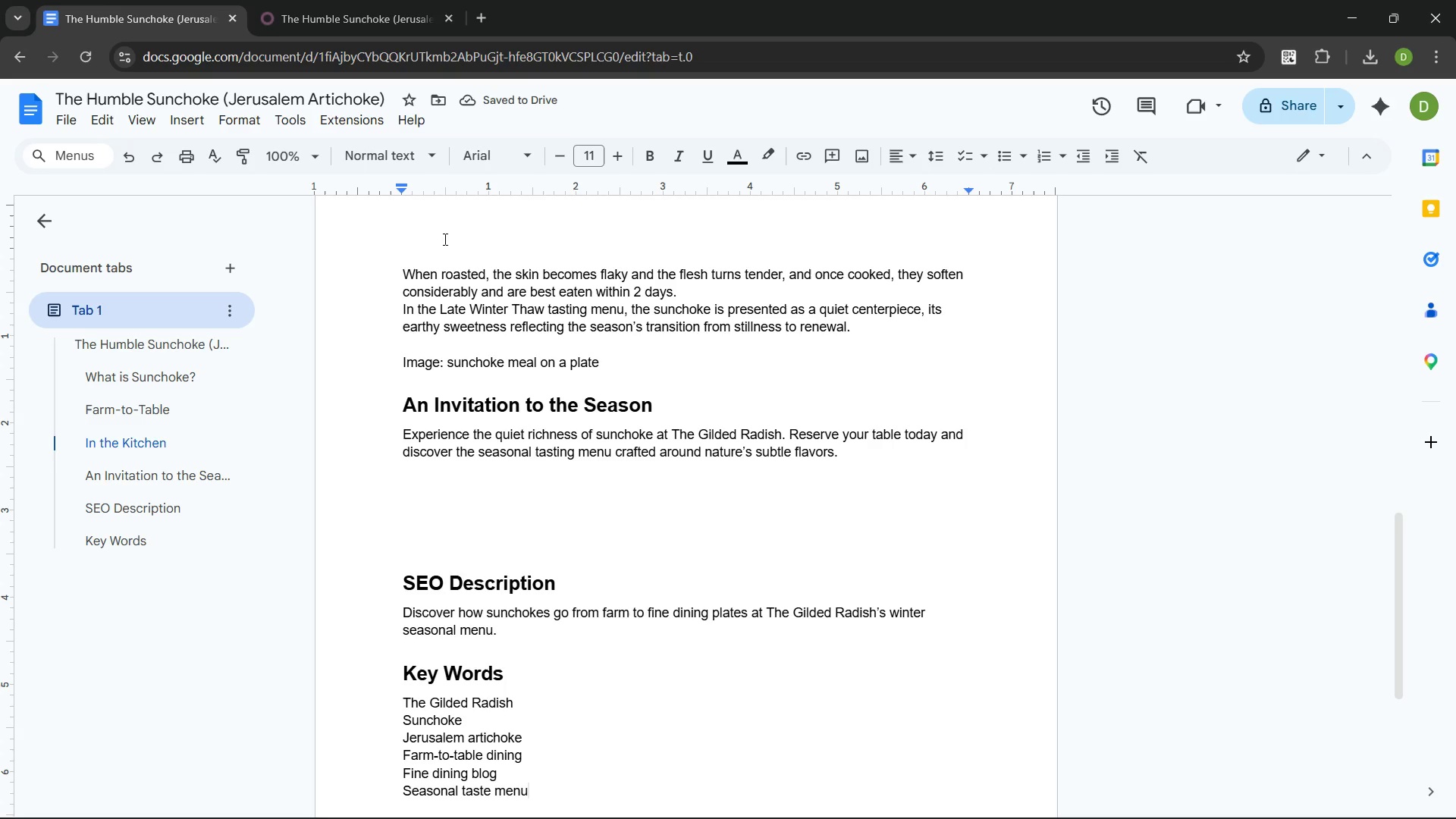 
left_click([352, 0])
 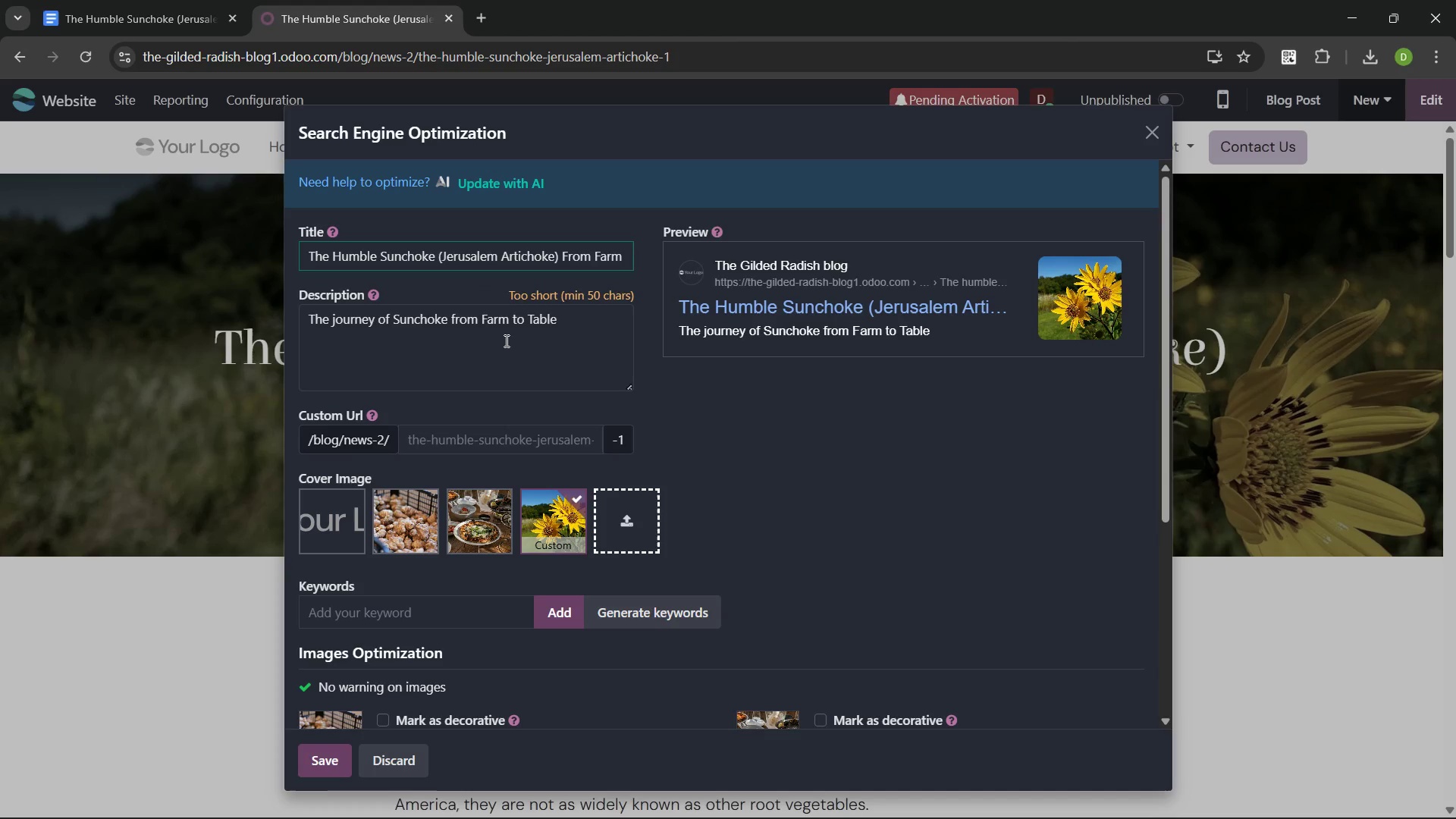 
left_click([496, 337])
 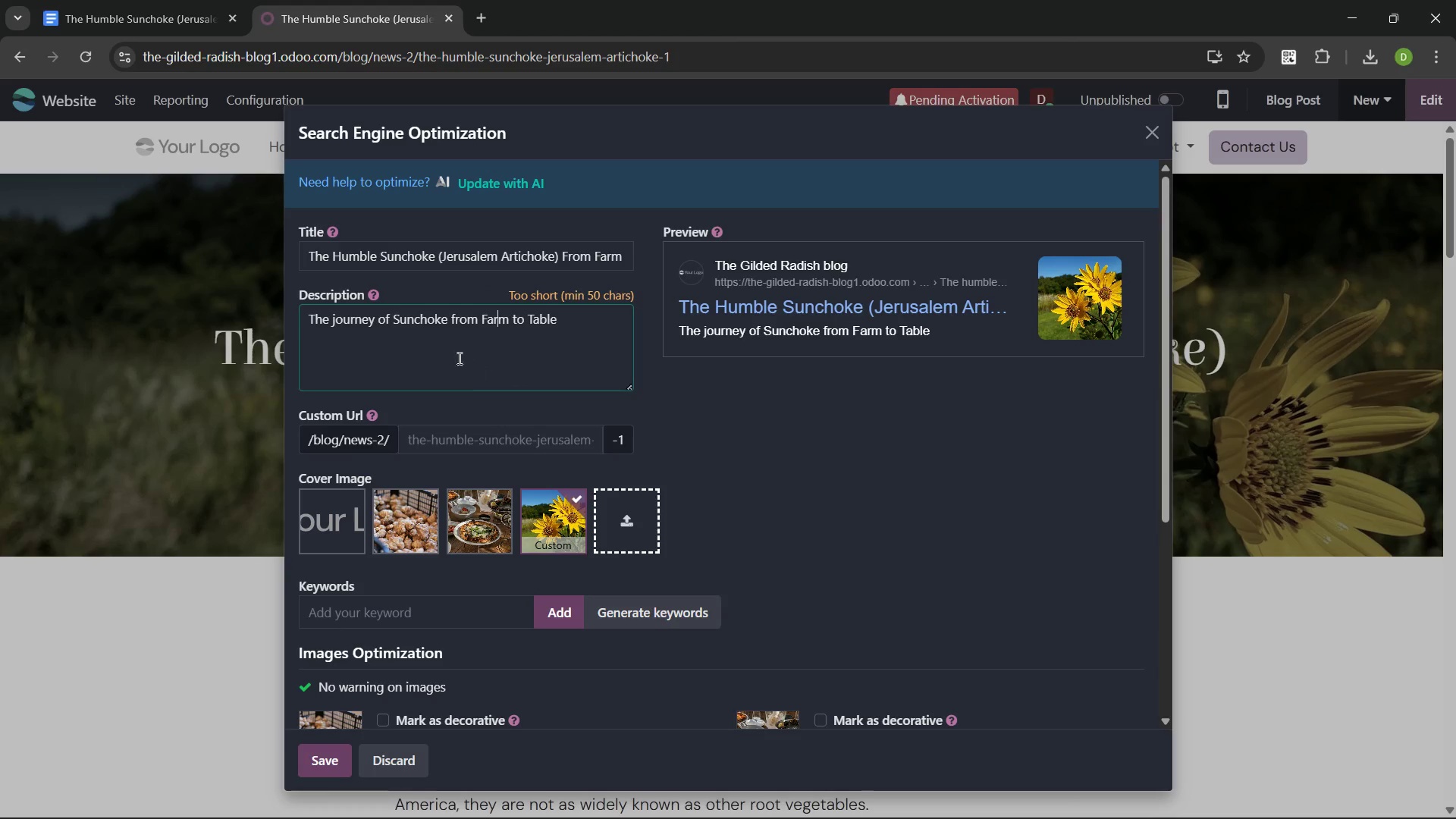 
left_click_drag(start_coordinate=[447, 349], to_coordinate=[517, 336])
 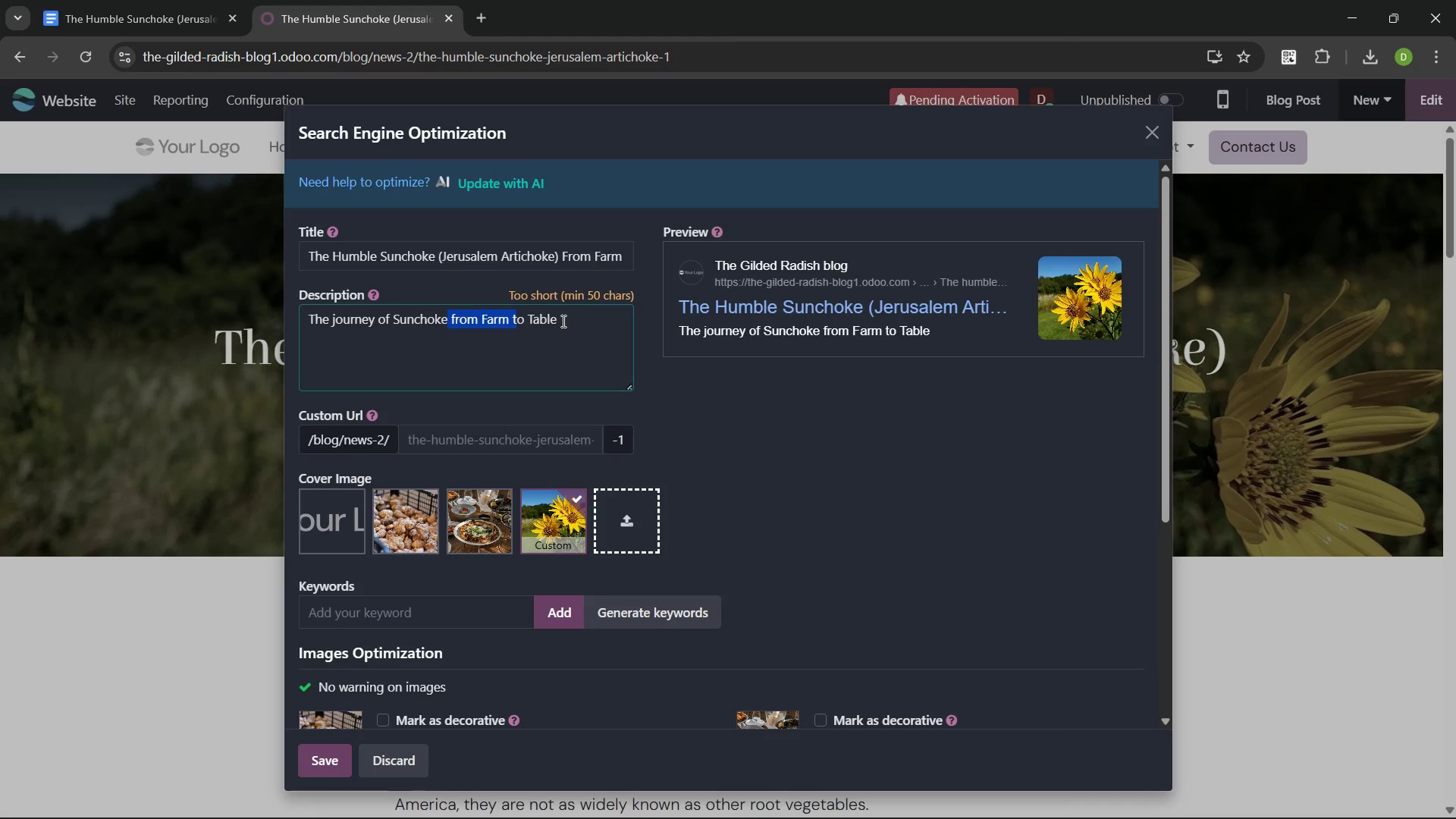 
left_click_drag(start_coordinate=[562, 321], to_coordinate=[280, 305])
 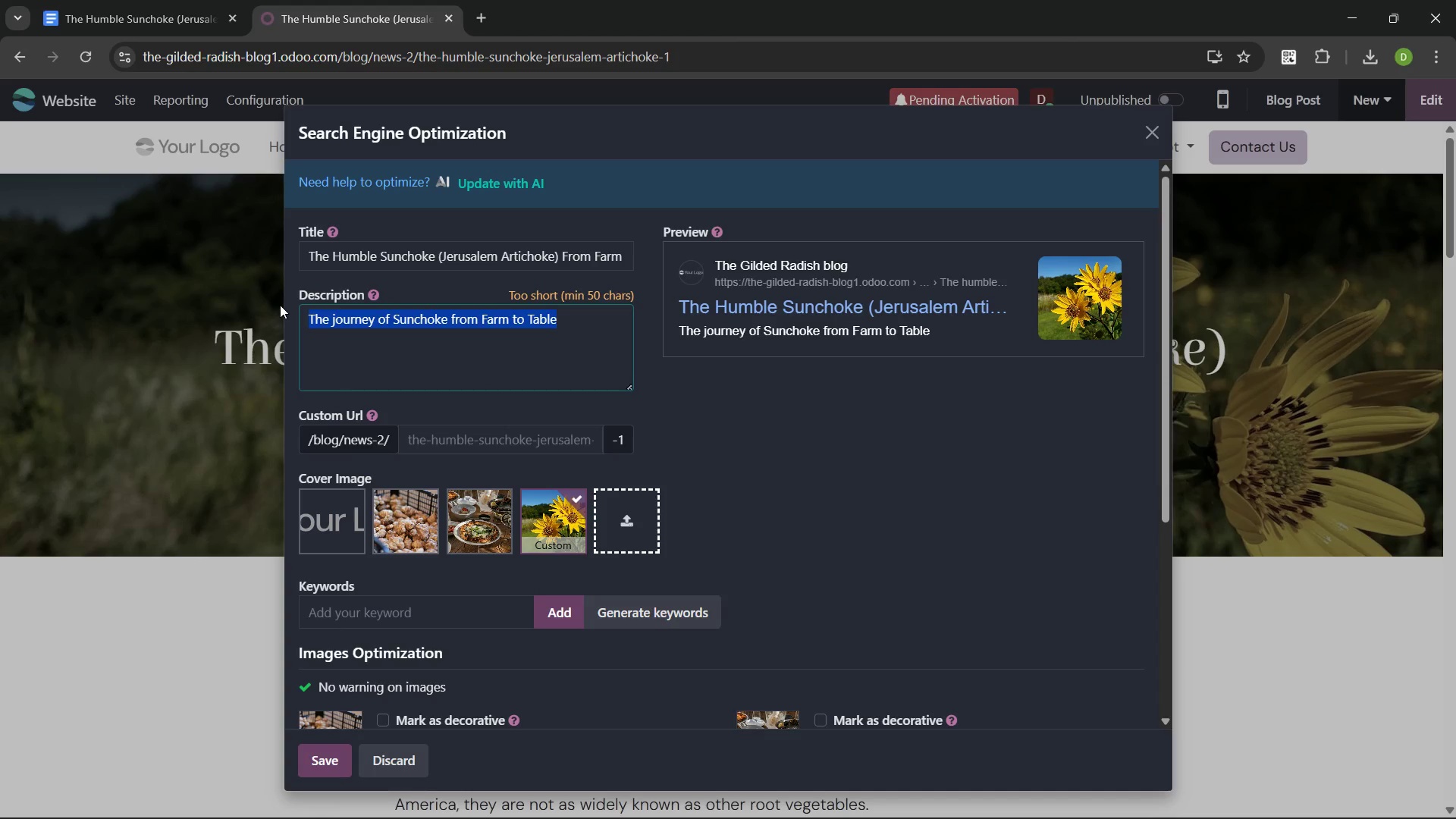 
key(Control+V)
 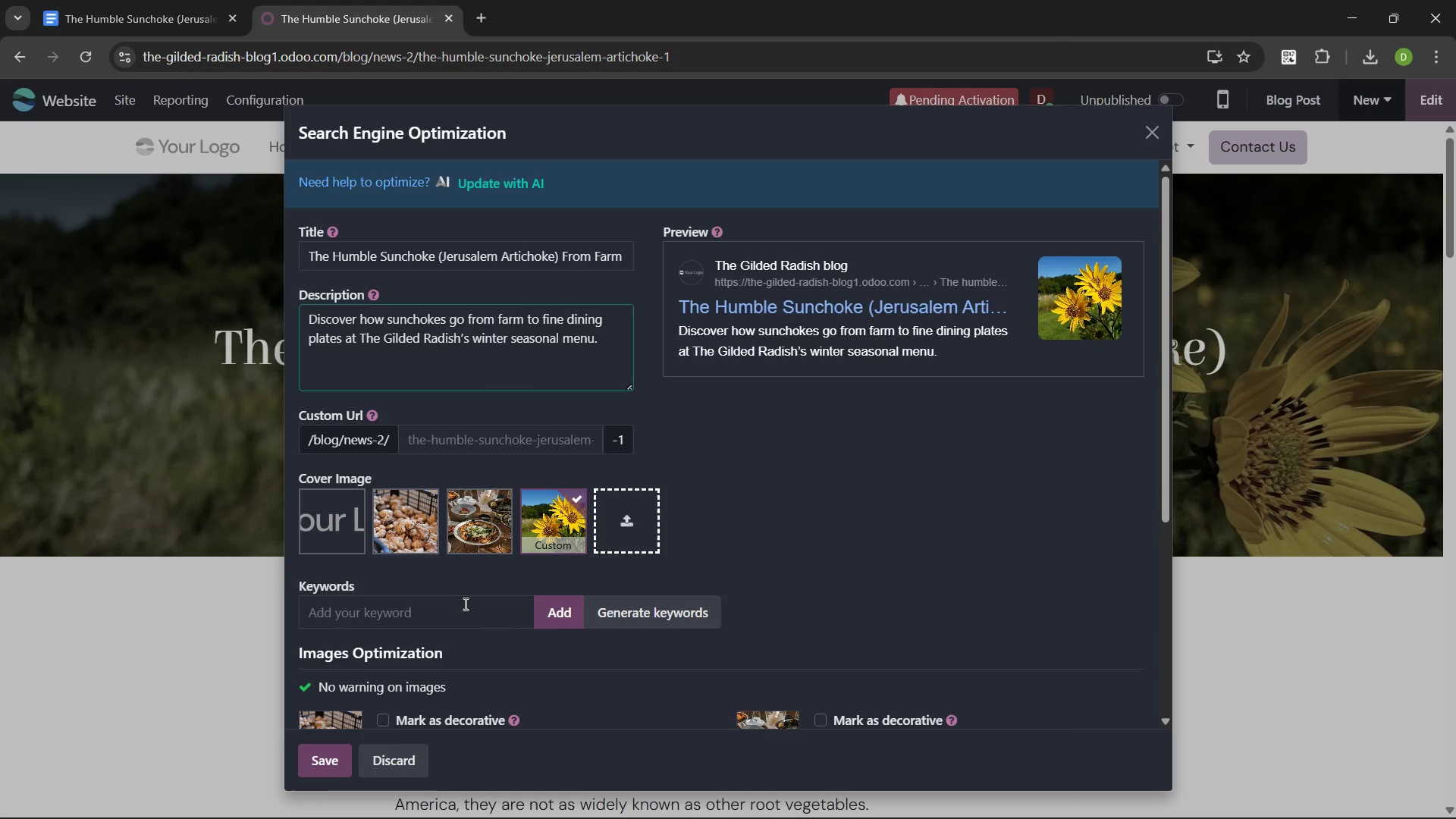 
wait(5.45)
 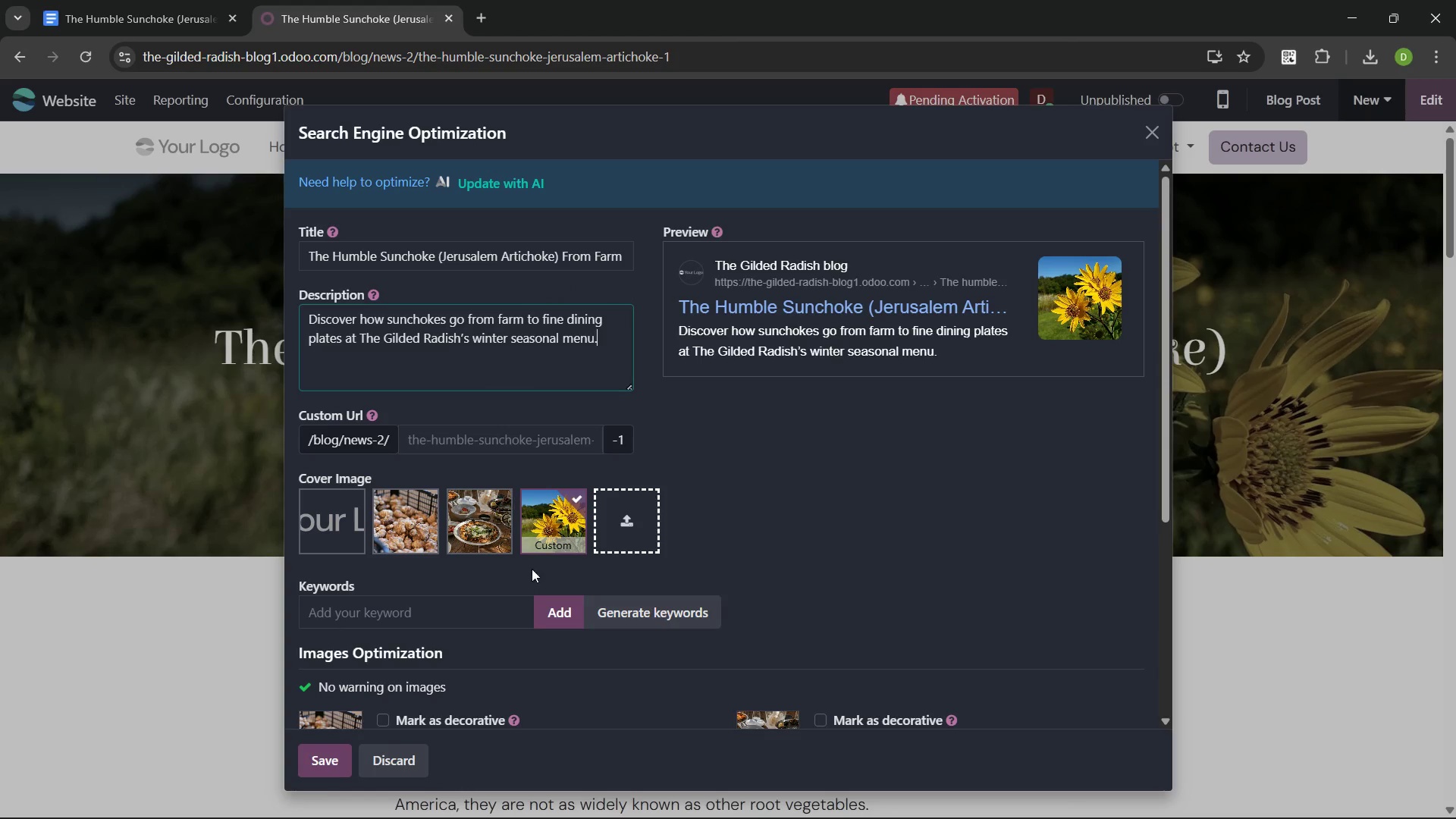 
left_click([166, 10])
 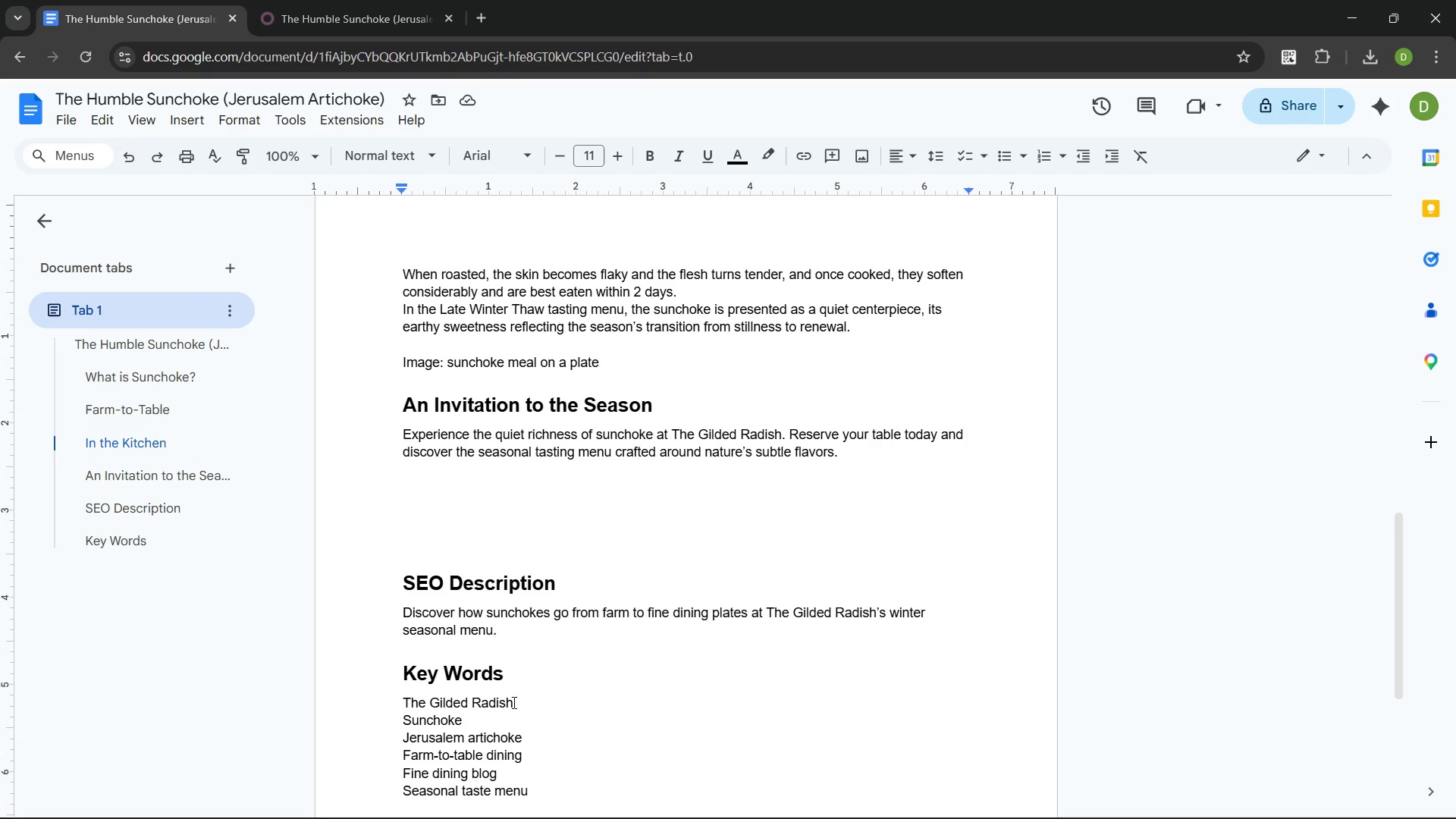 
left_click_drag(start_coordinate=[514, 702], to_coordinate=[394, 704])
 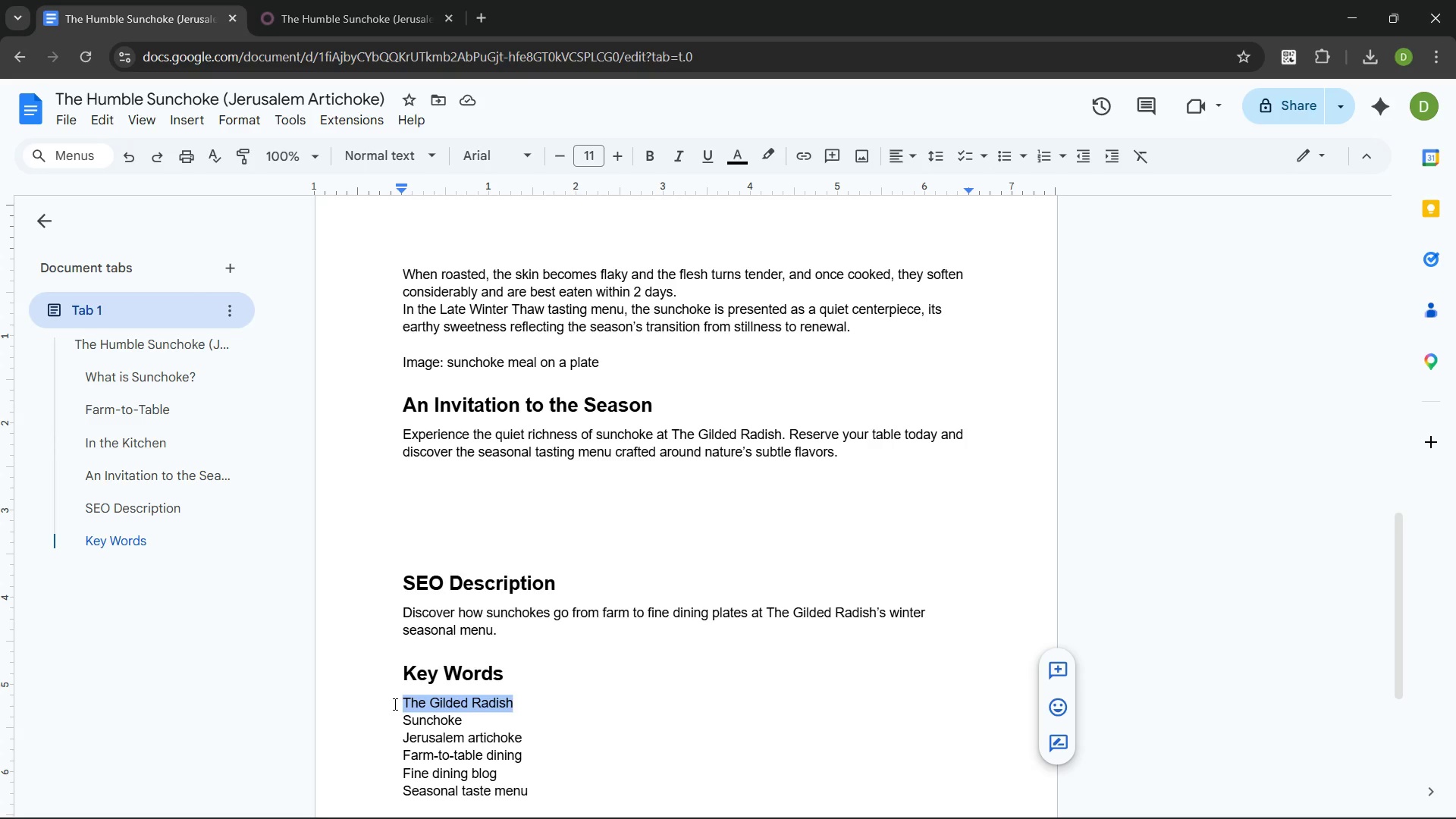 
key(Control+C)
 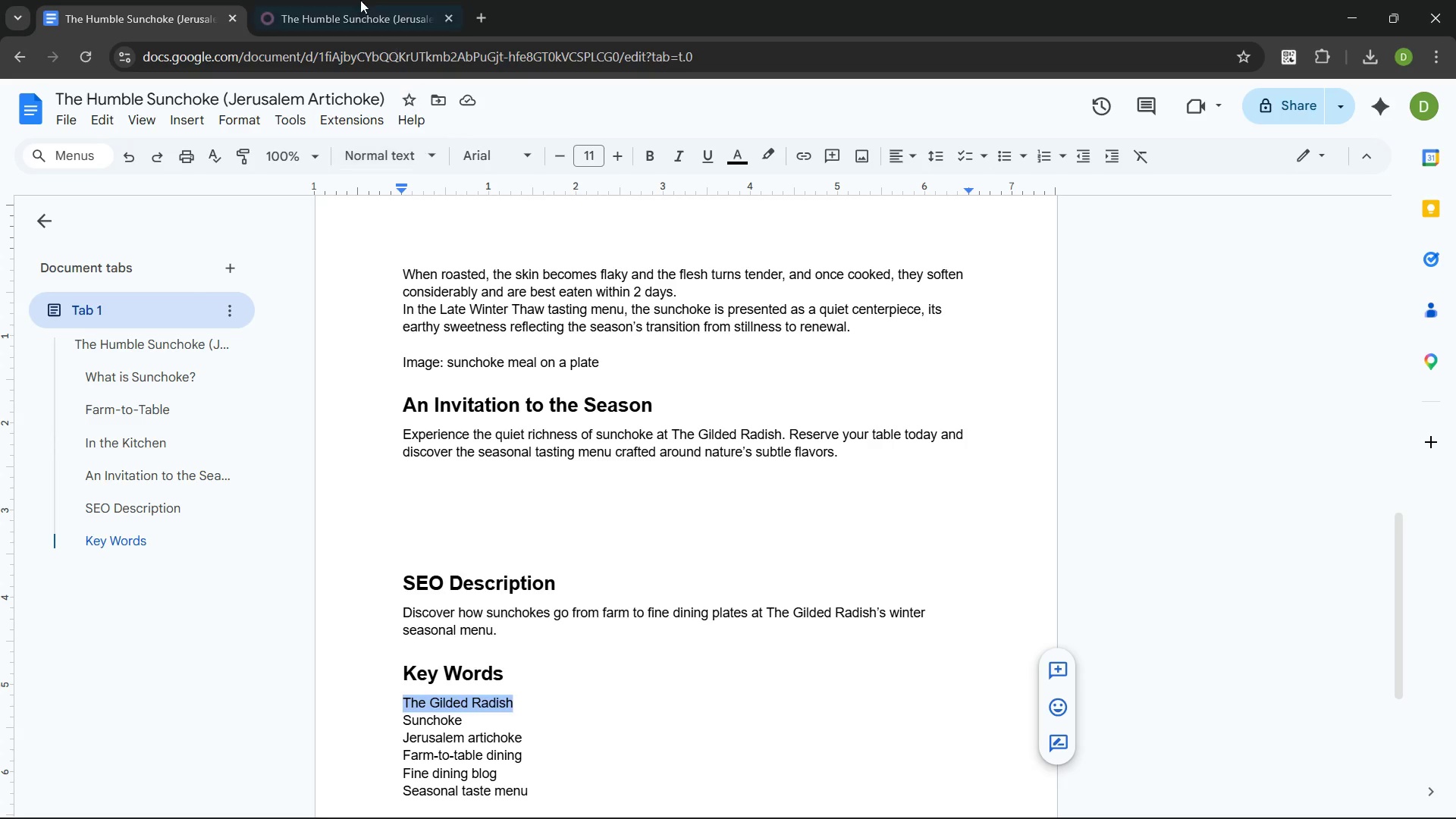 
left_click([359, 0])
 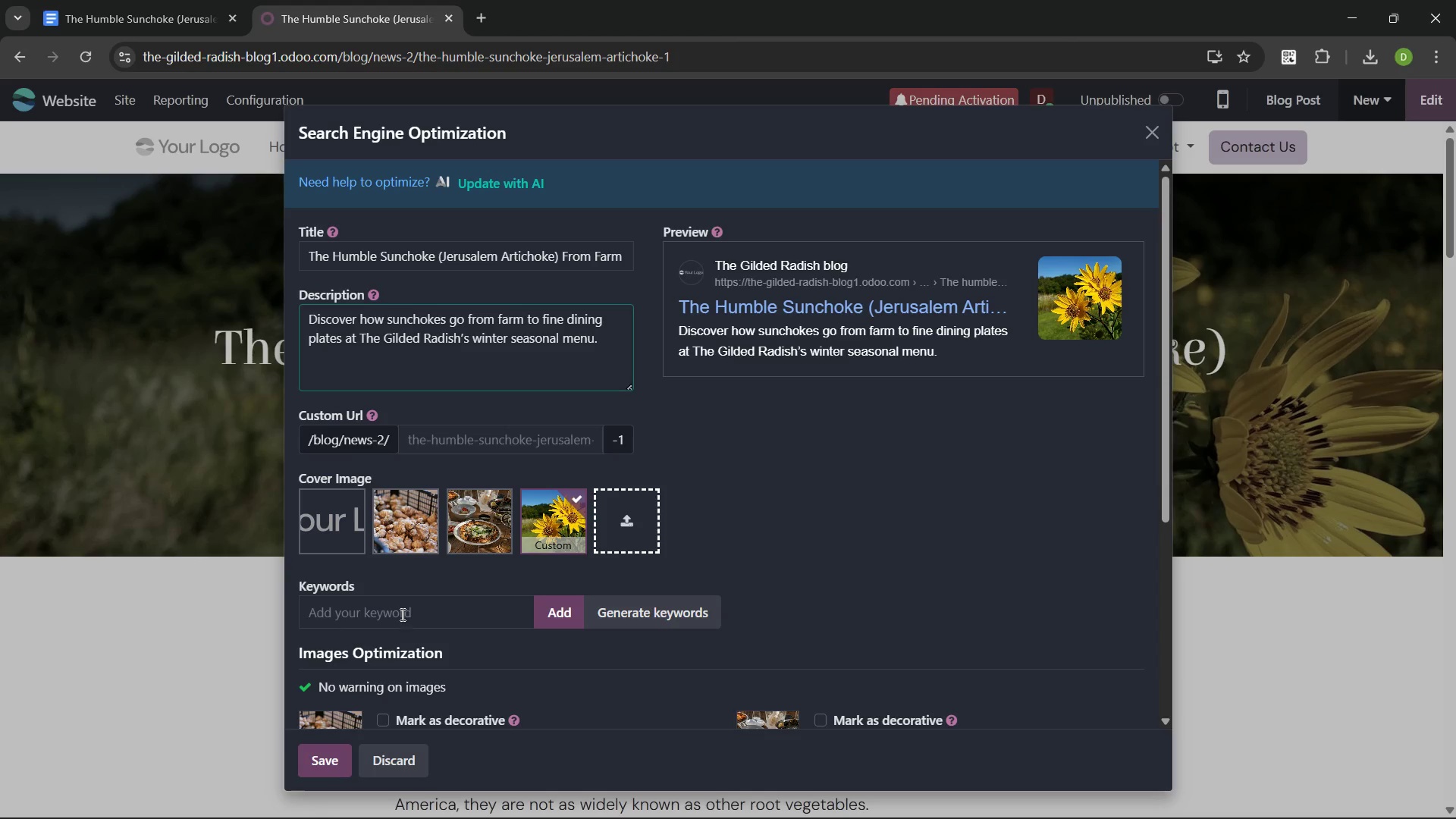 
left_click([401, 609])
 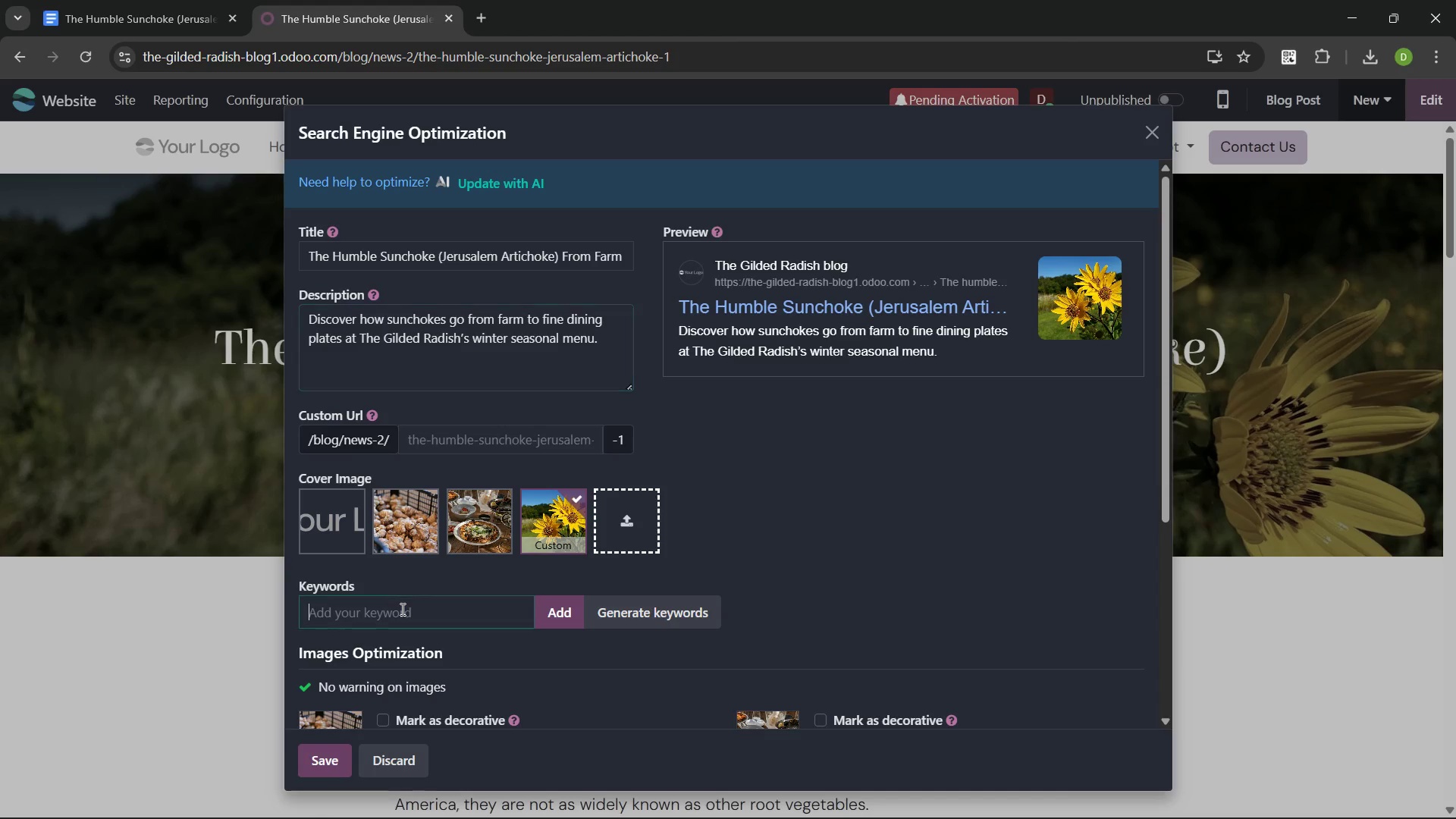 
key(Control+V)
 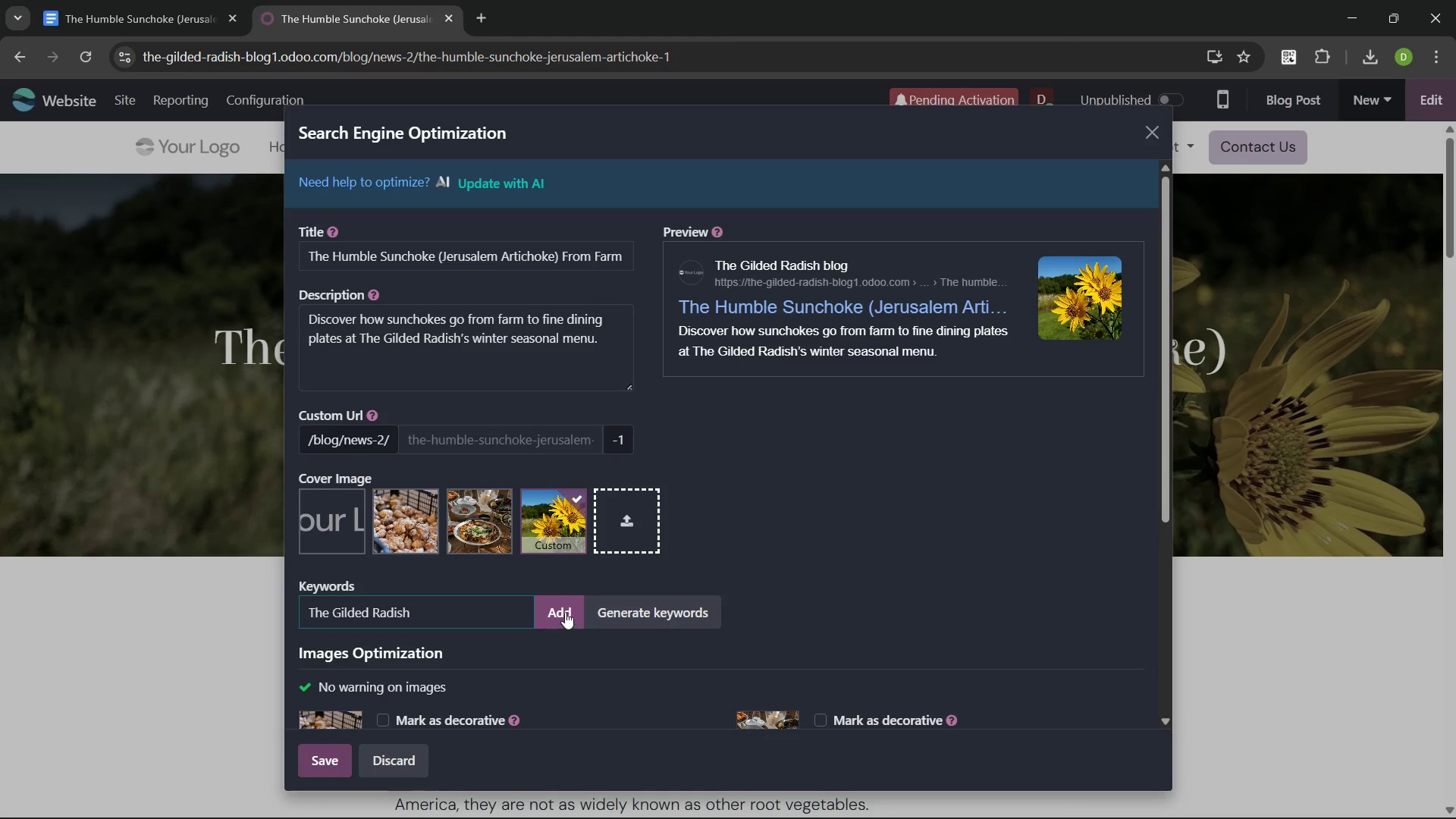 
left_click([564, 612])
 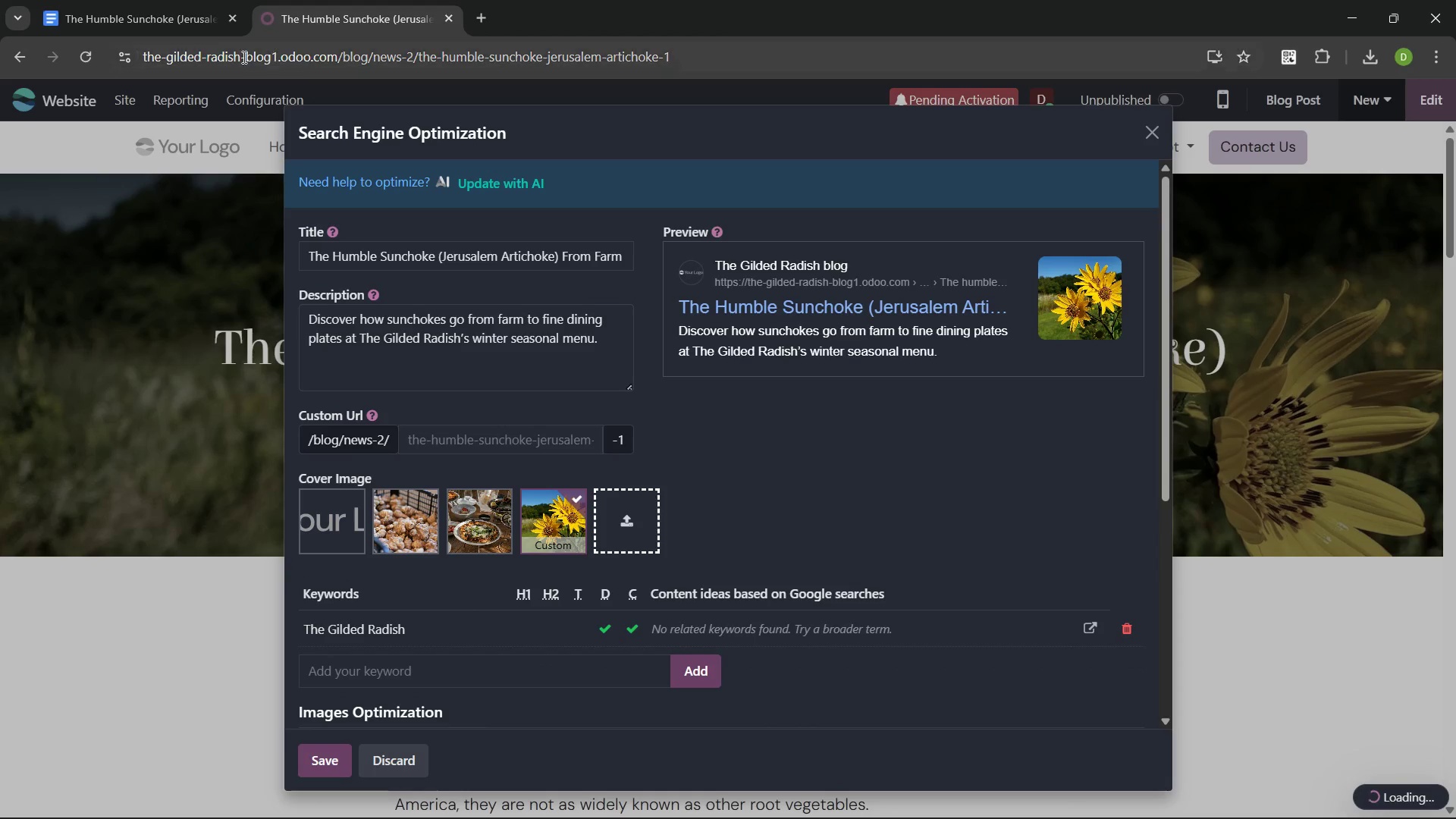 
left_click([177, 18])
 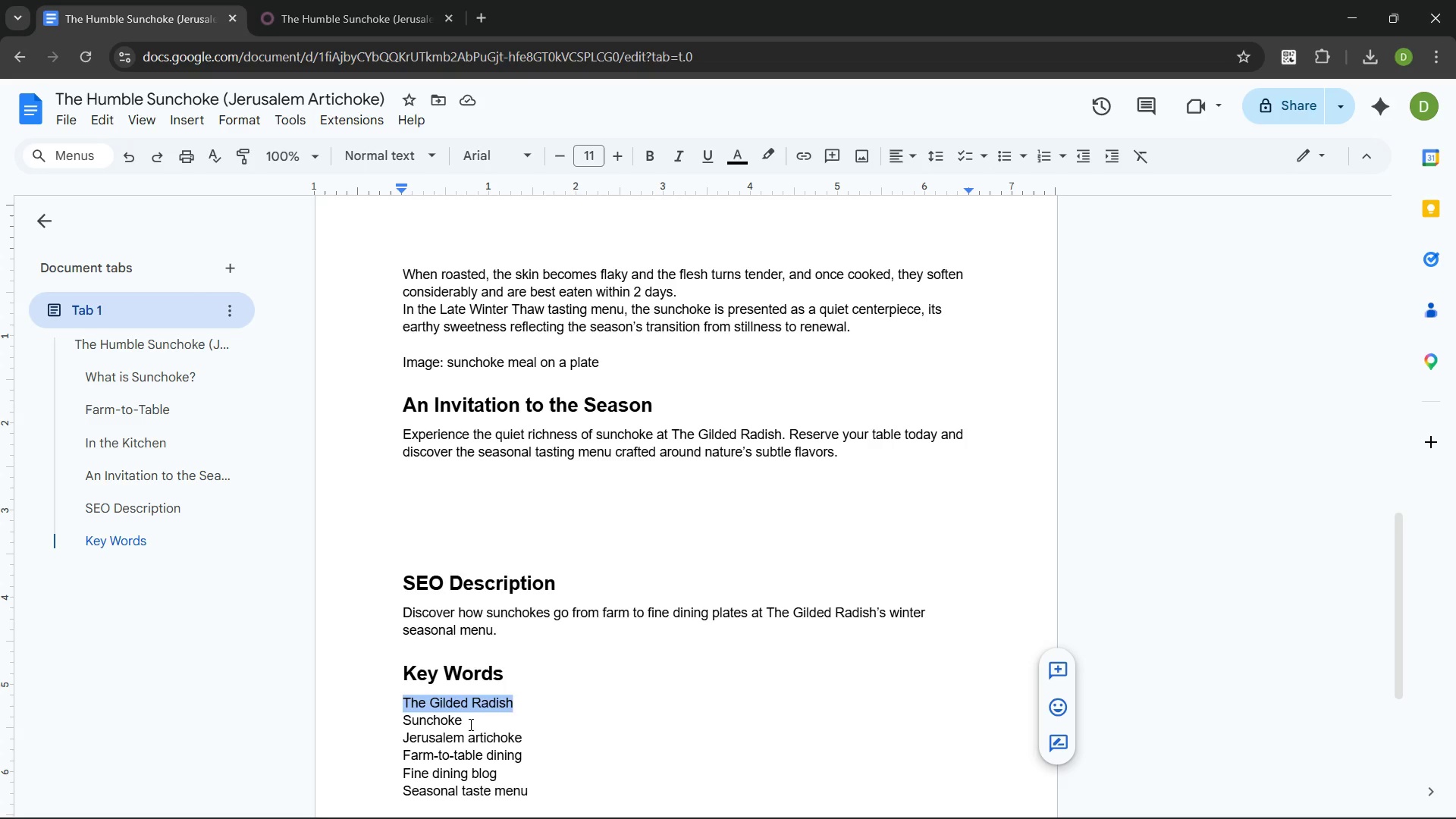 
left_click_drag(start_coordinate=[468, 723], to_coordinate=[379, 724])
 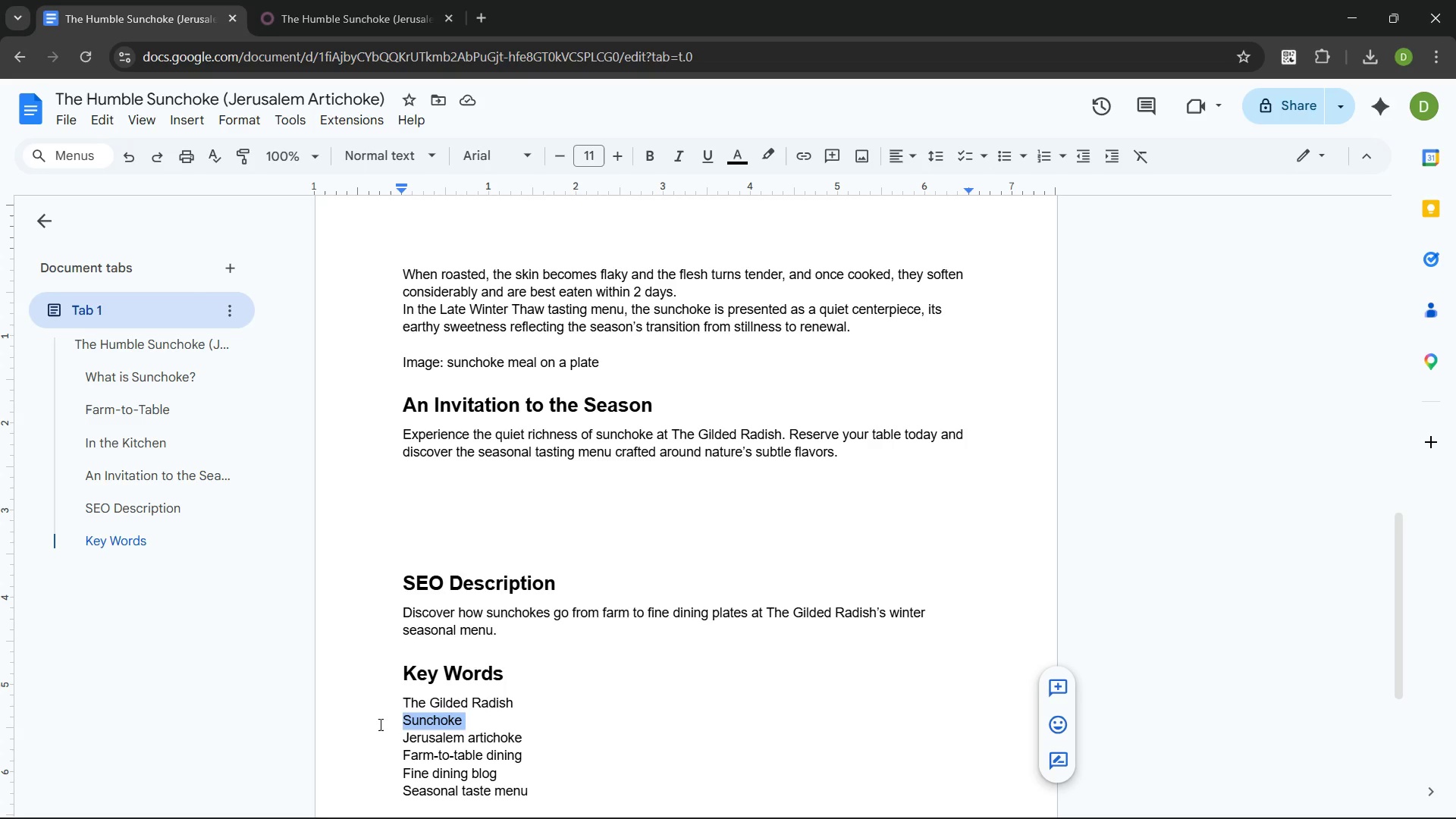 
key(Control+C)
 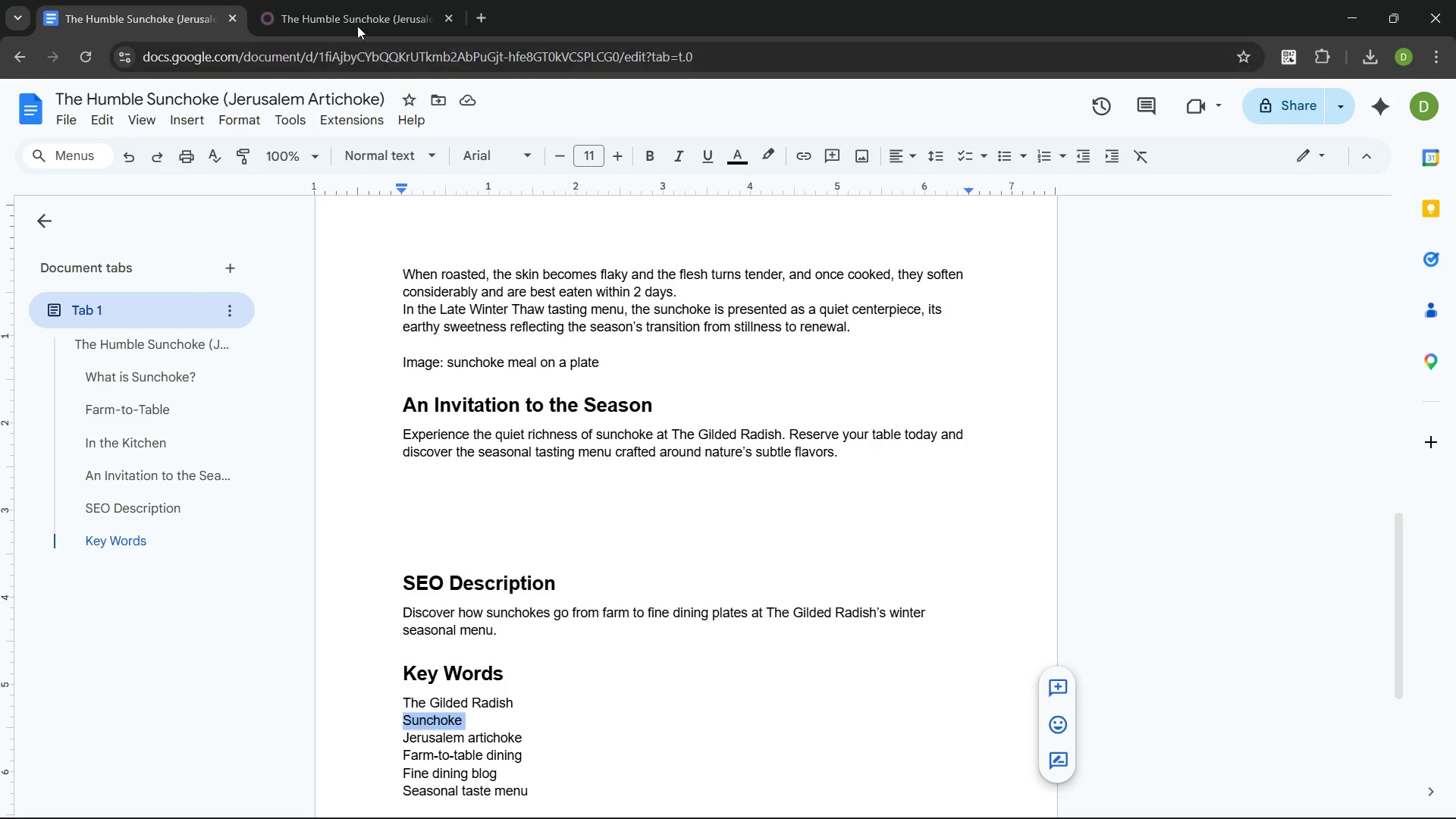 
left_click([356, 17])
 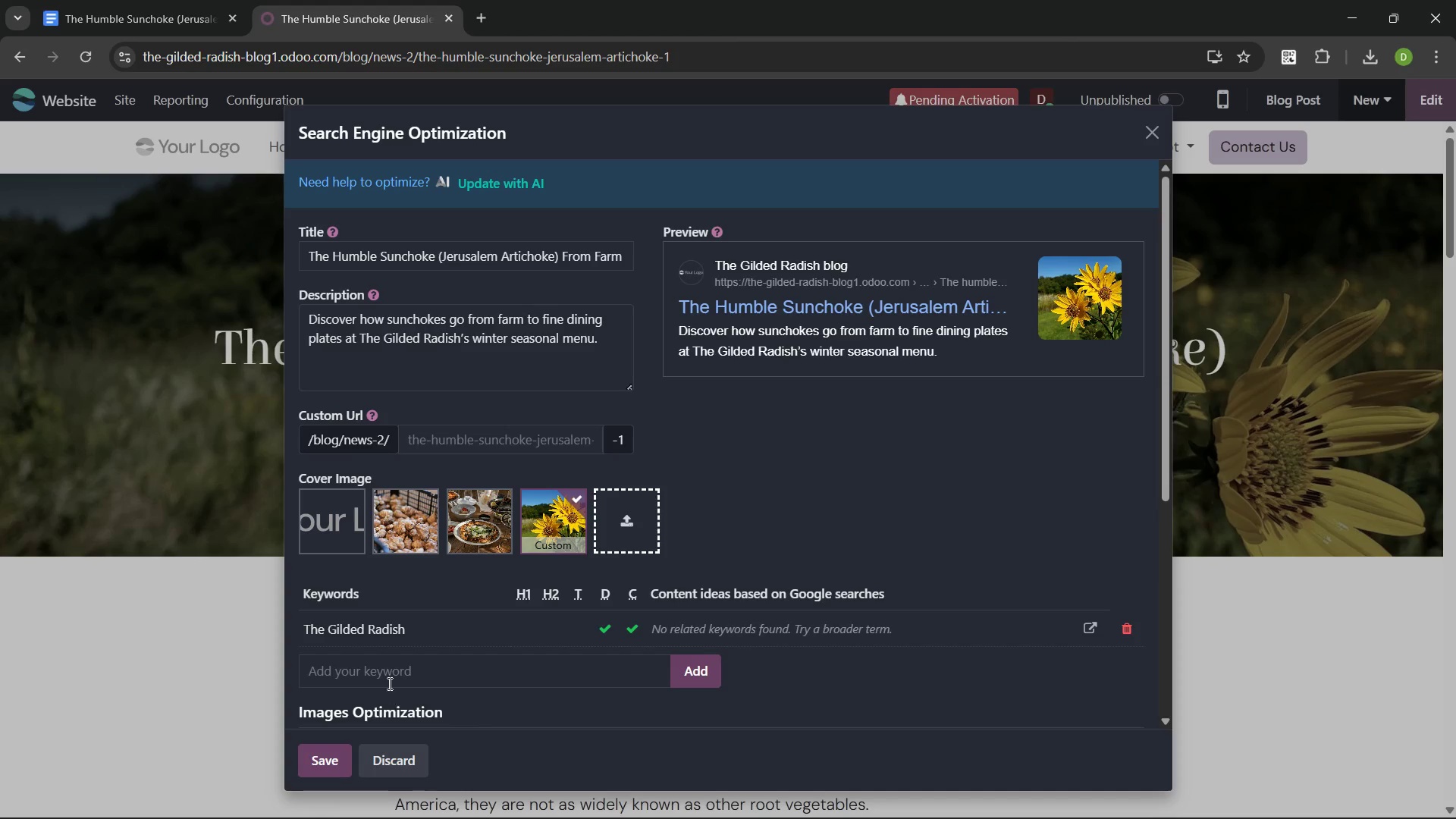 
left_click([387, 676])
 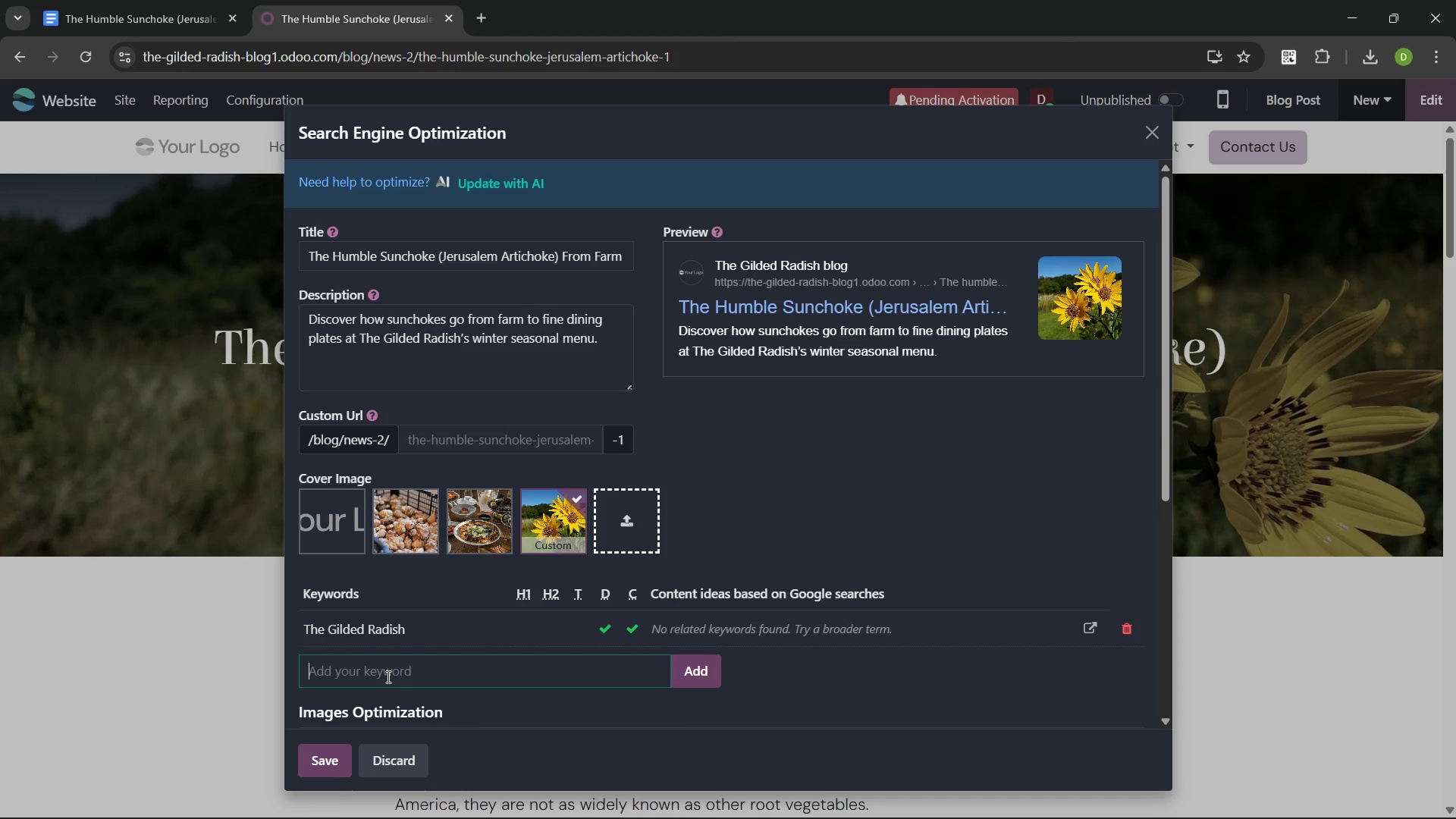 
key(Control+V)
 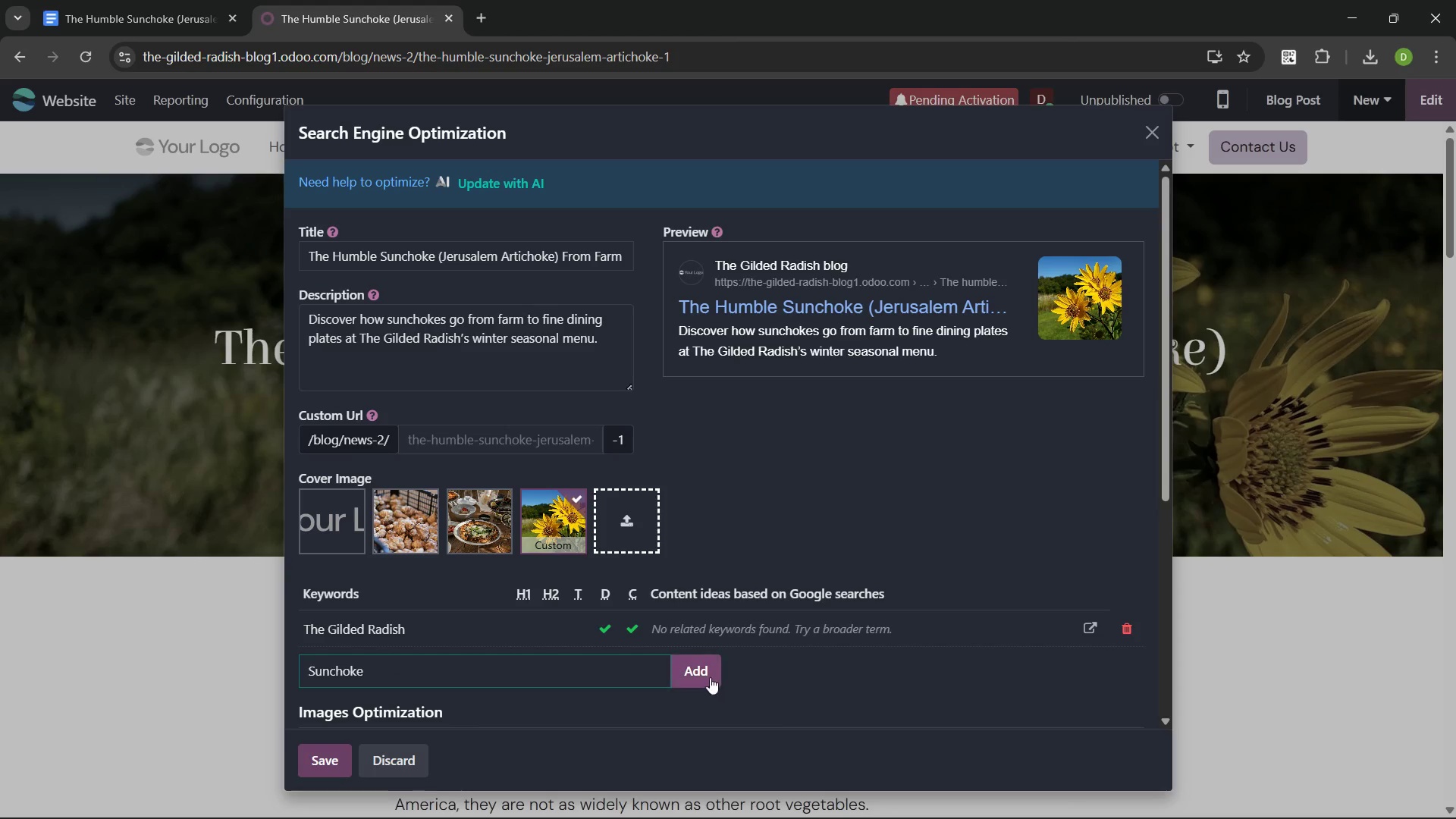 
left_click([704, 673])
 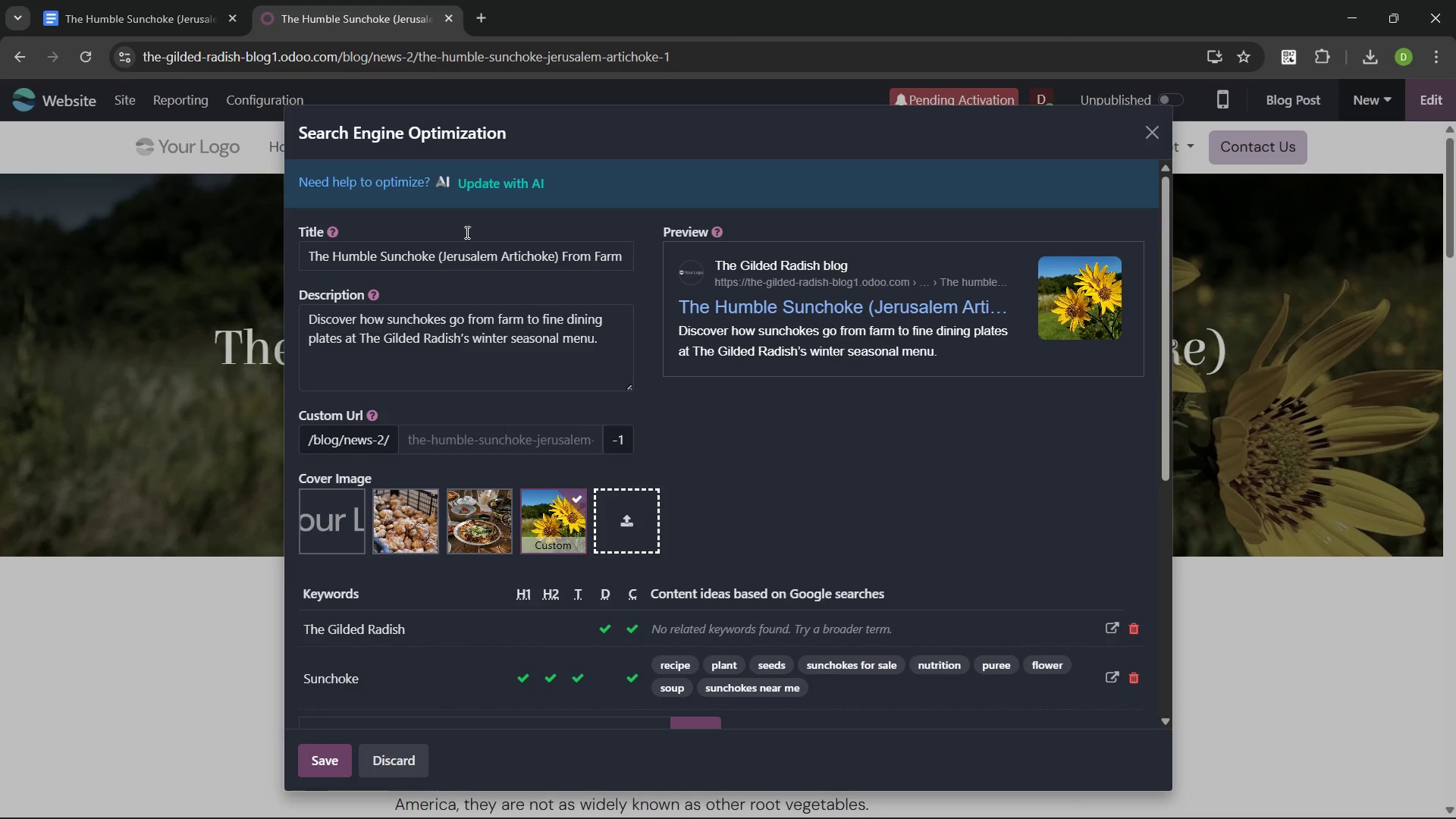 
left_click([170, 11])
 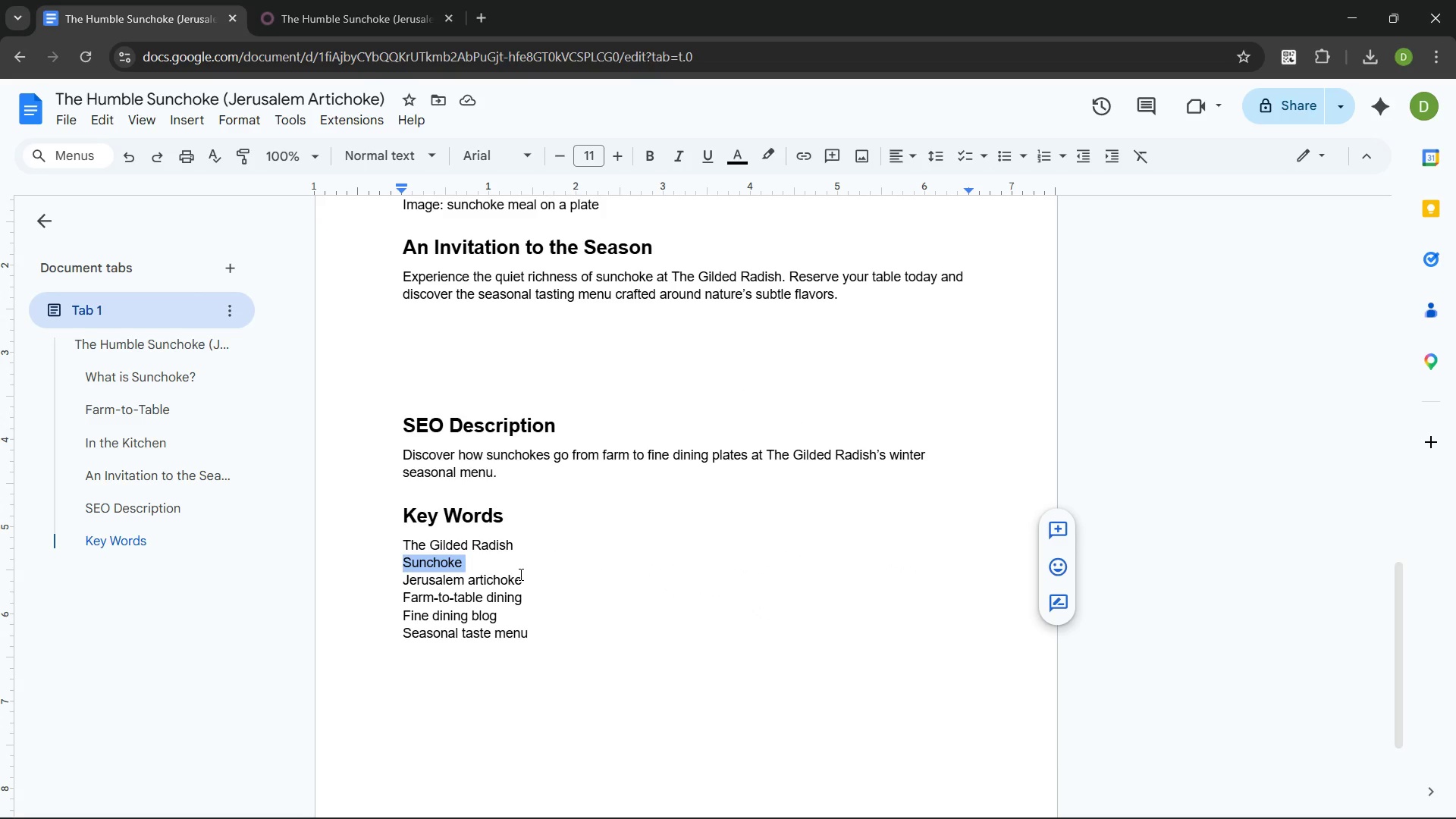 
left_click_drag(start_coordinate=[523, 579], to_coordinate=[383, 577])
 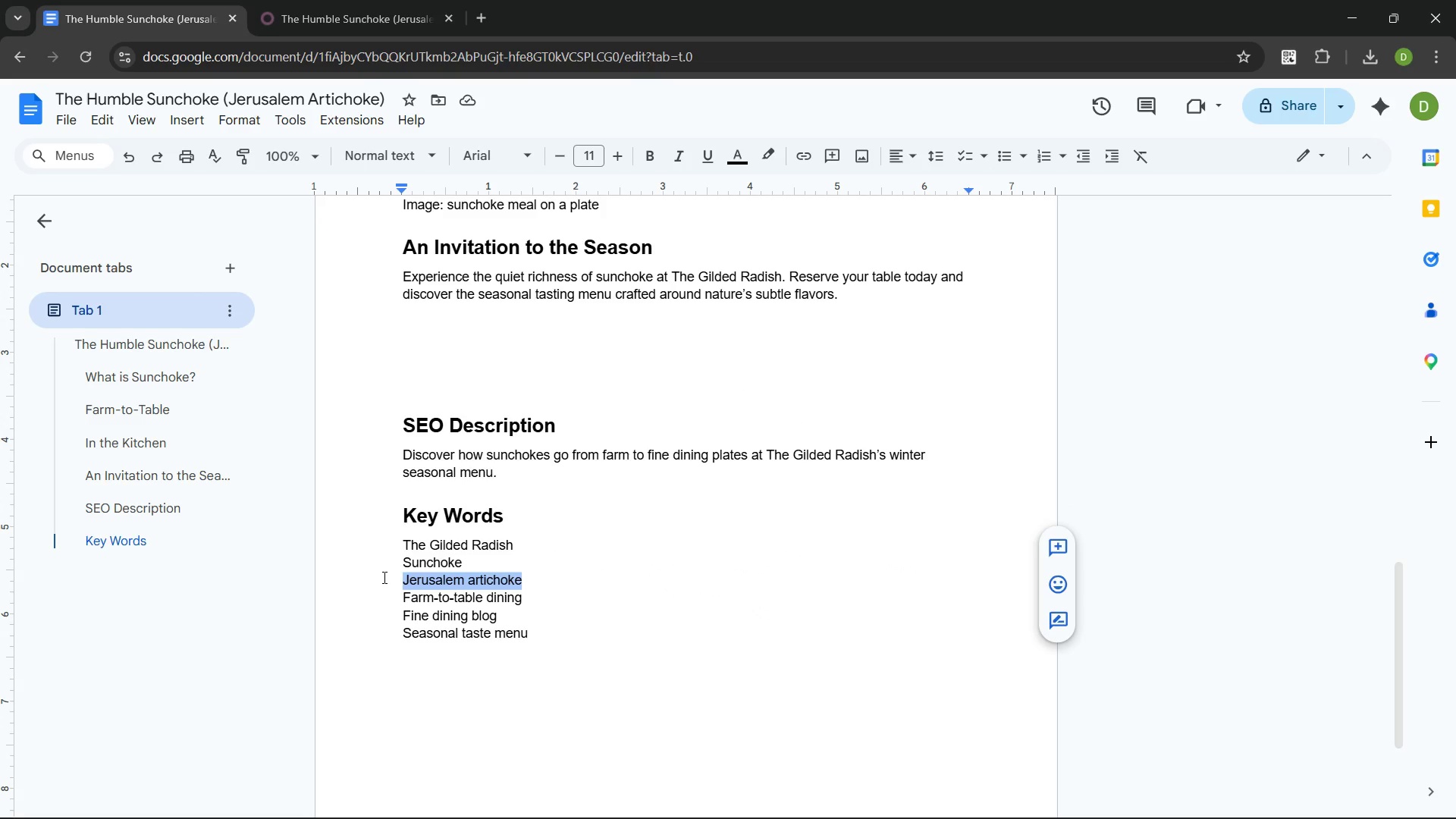 
key(Control+C)
 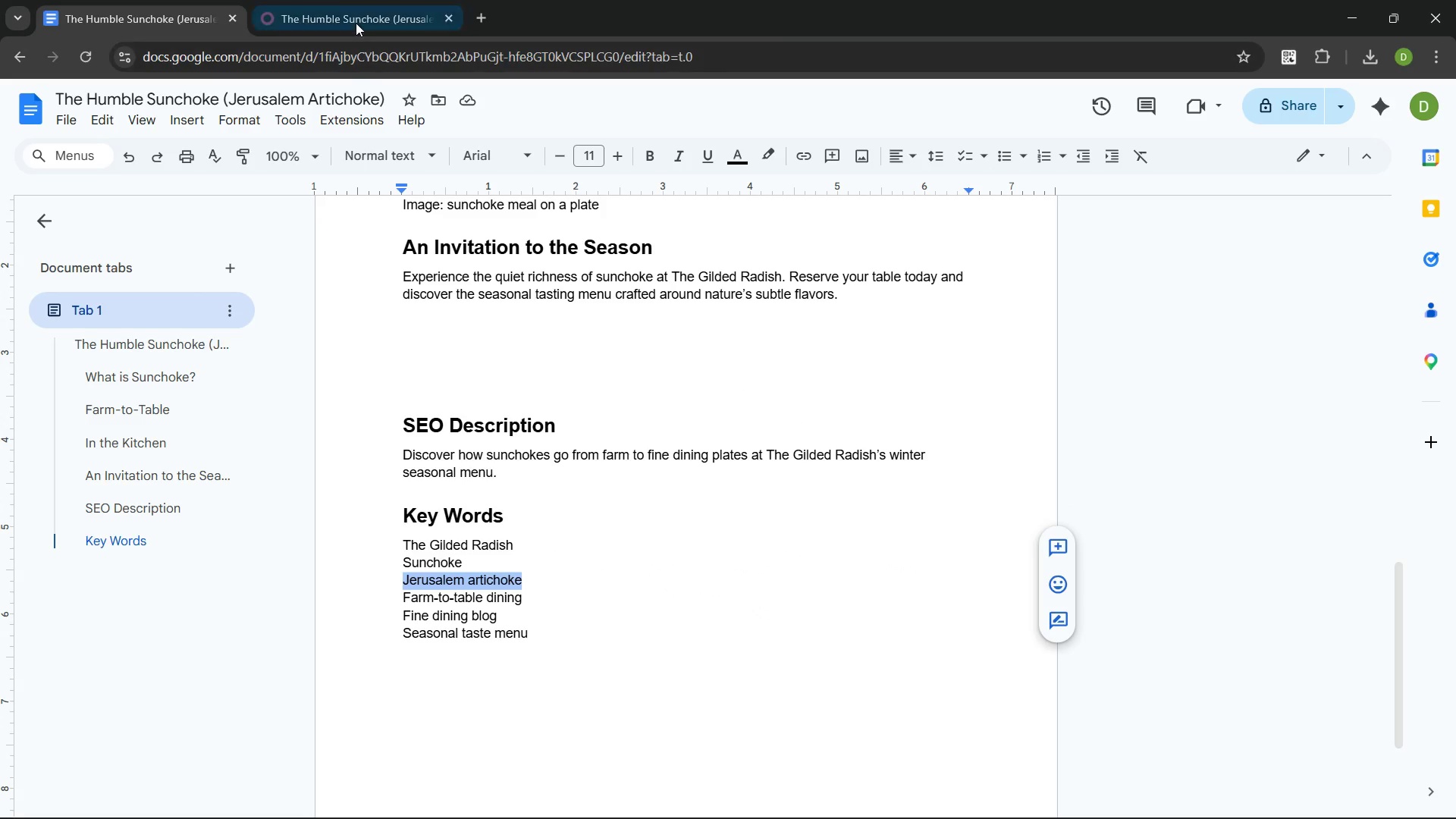 
left_click([356, 23])
 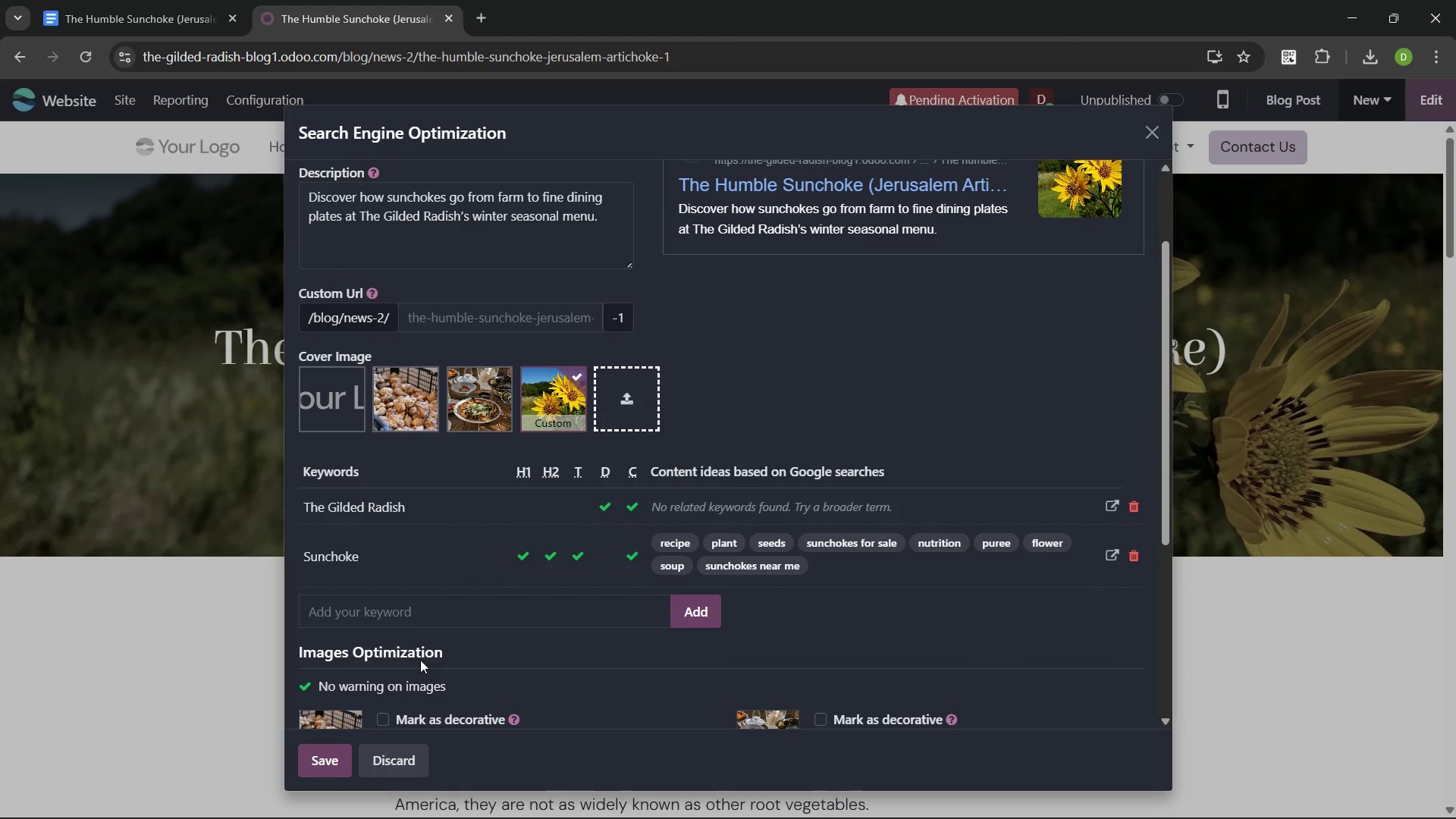 
left_click([410, 606])
 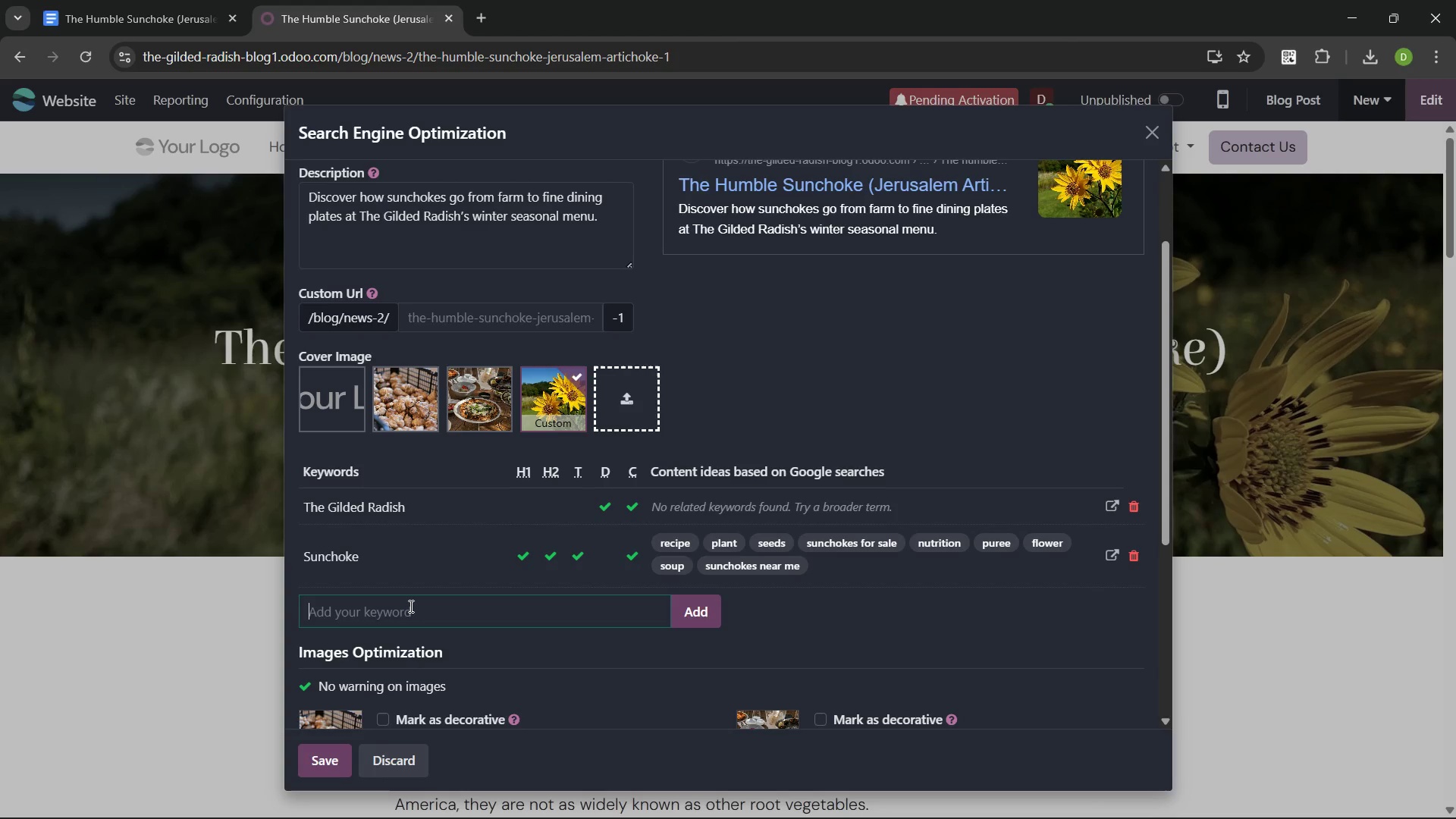 
hold_key(key=ControlLeft, duration=1.5)
 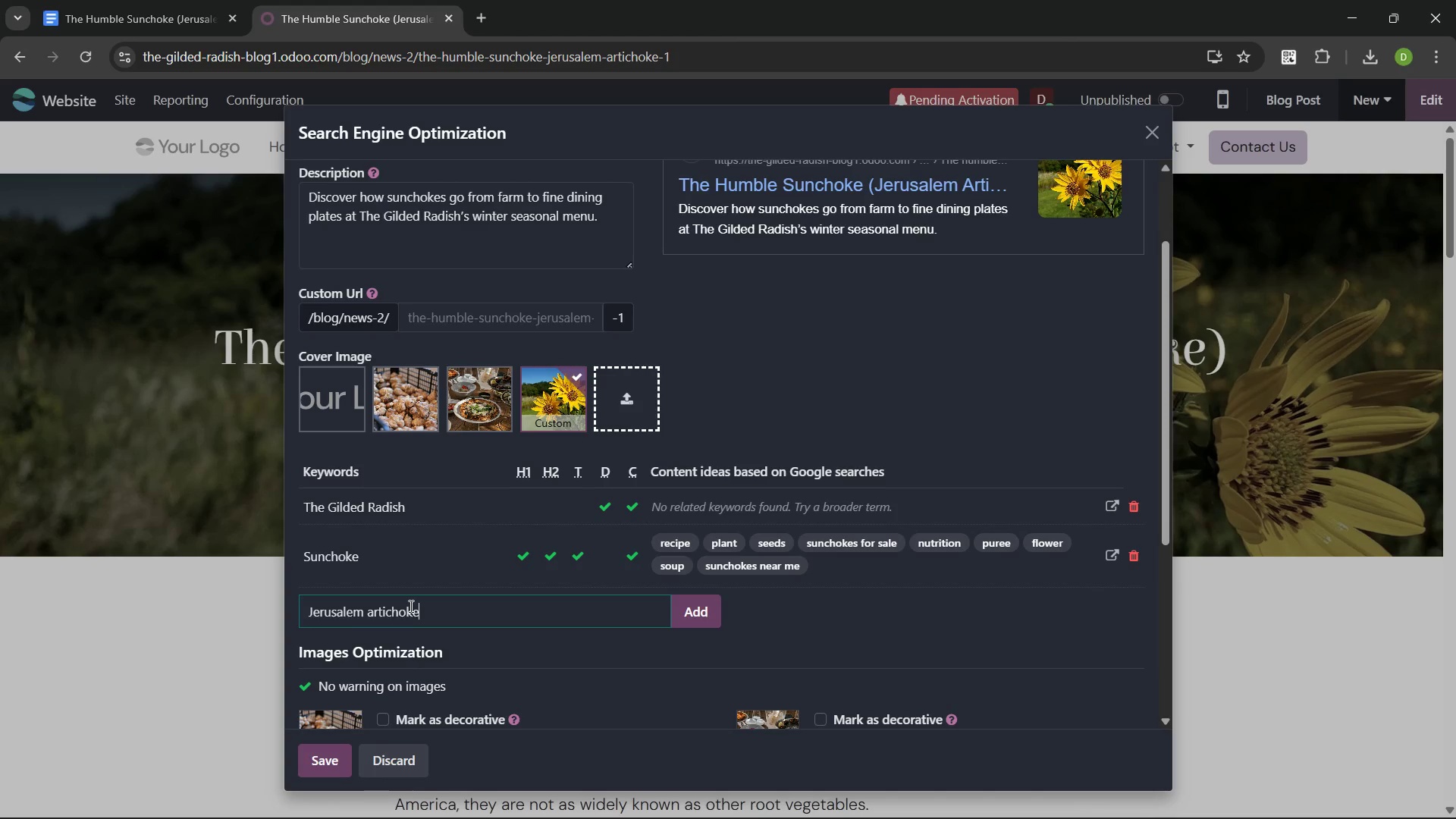 
key(Control+V)
 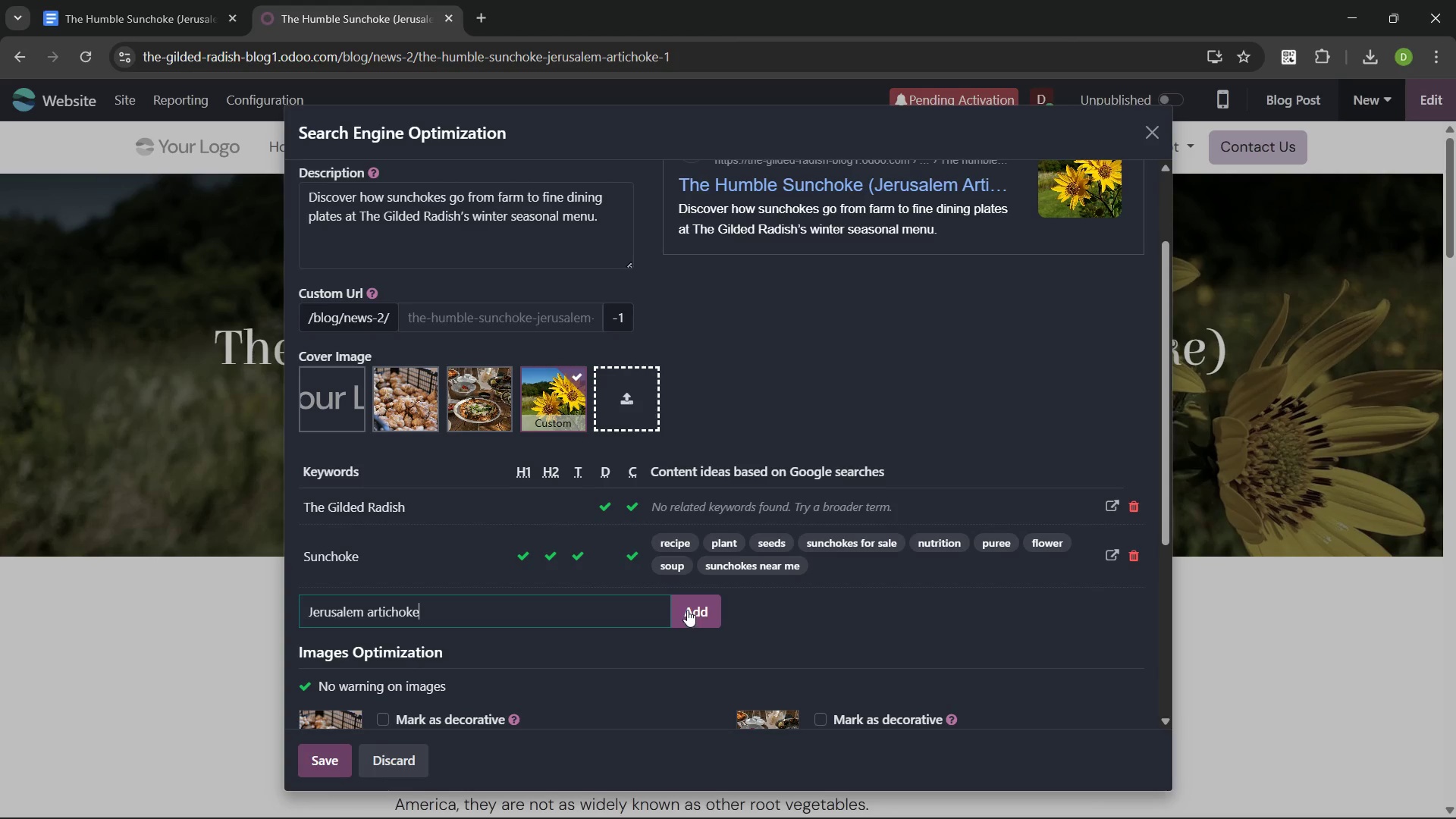 
left_click([687, 610])
 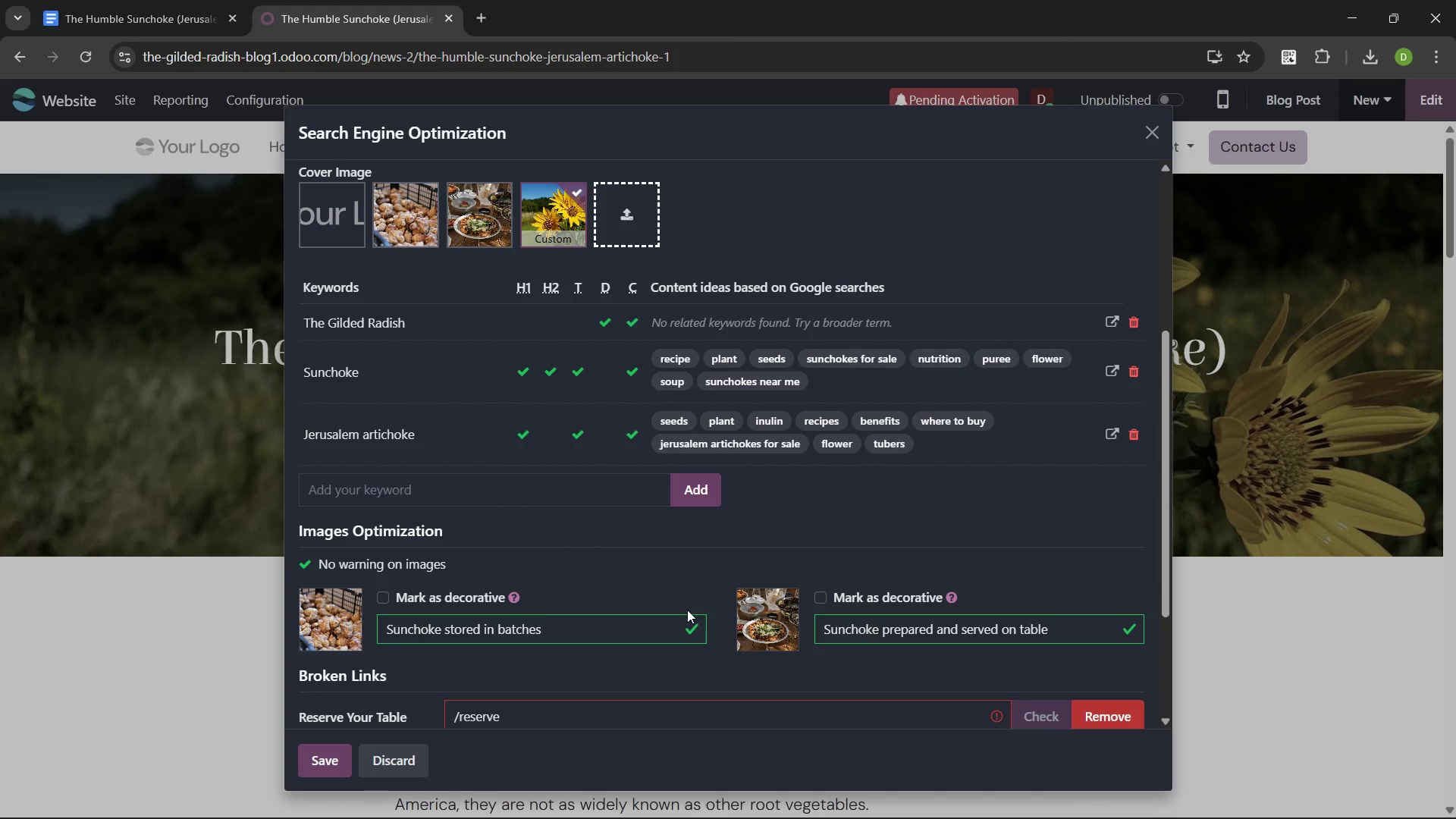 
left_click([117, 5])
 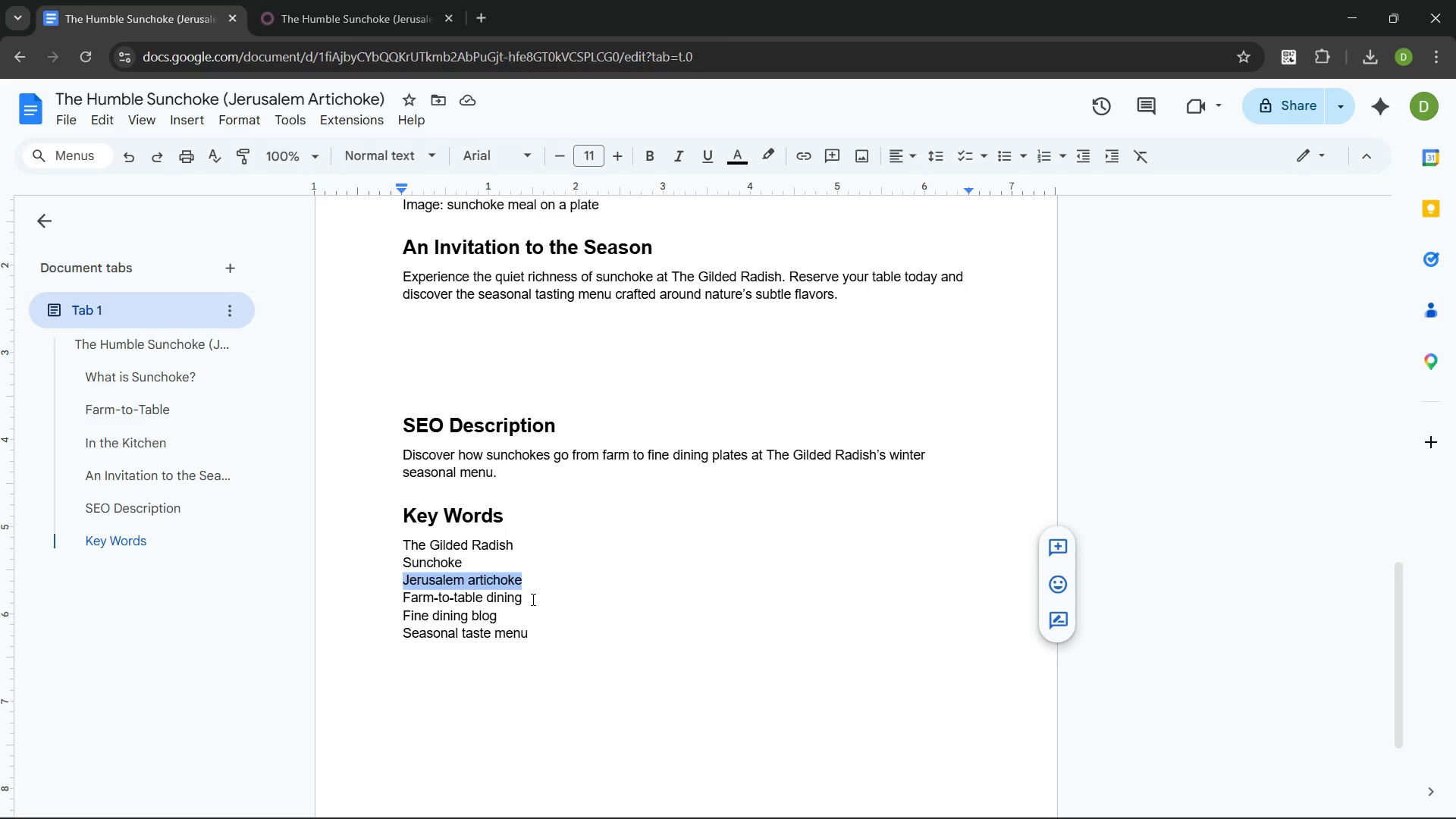 
left_click_drag(start_coordinate=[528, 599], to_coordinate=[380, 592])
 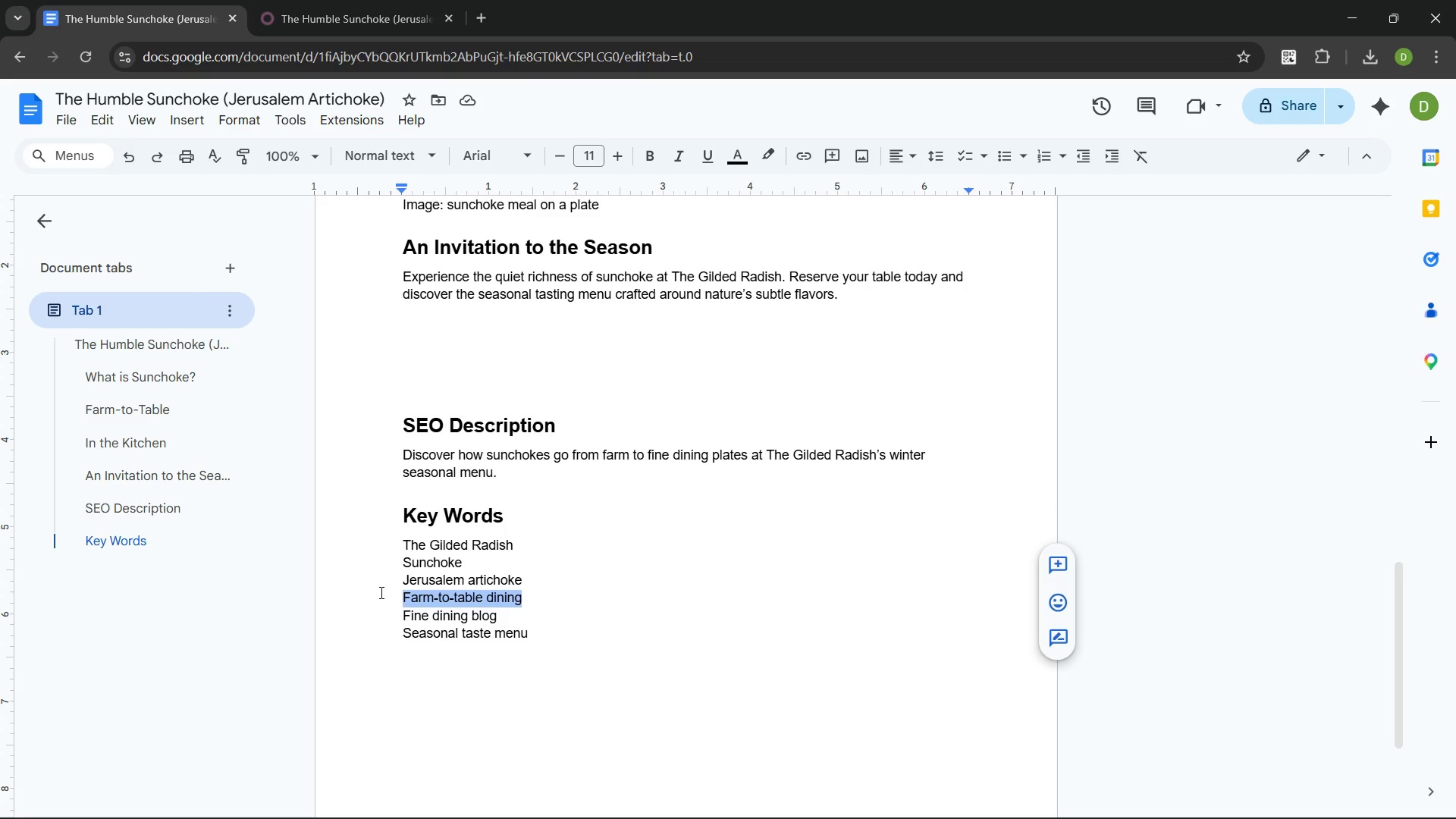 
key(Control+C)
 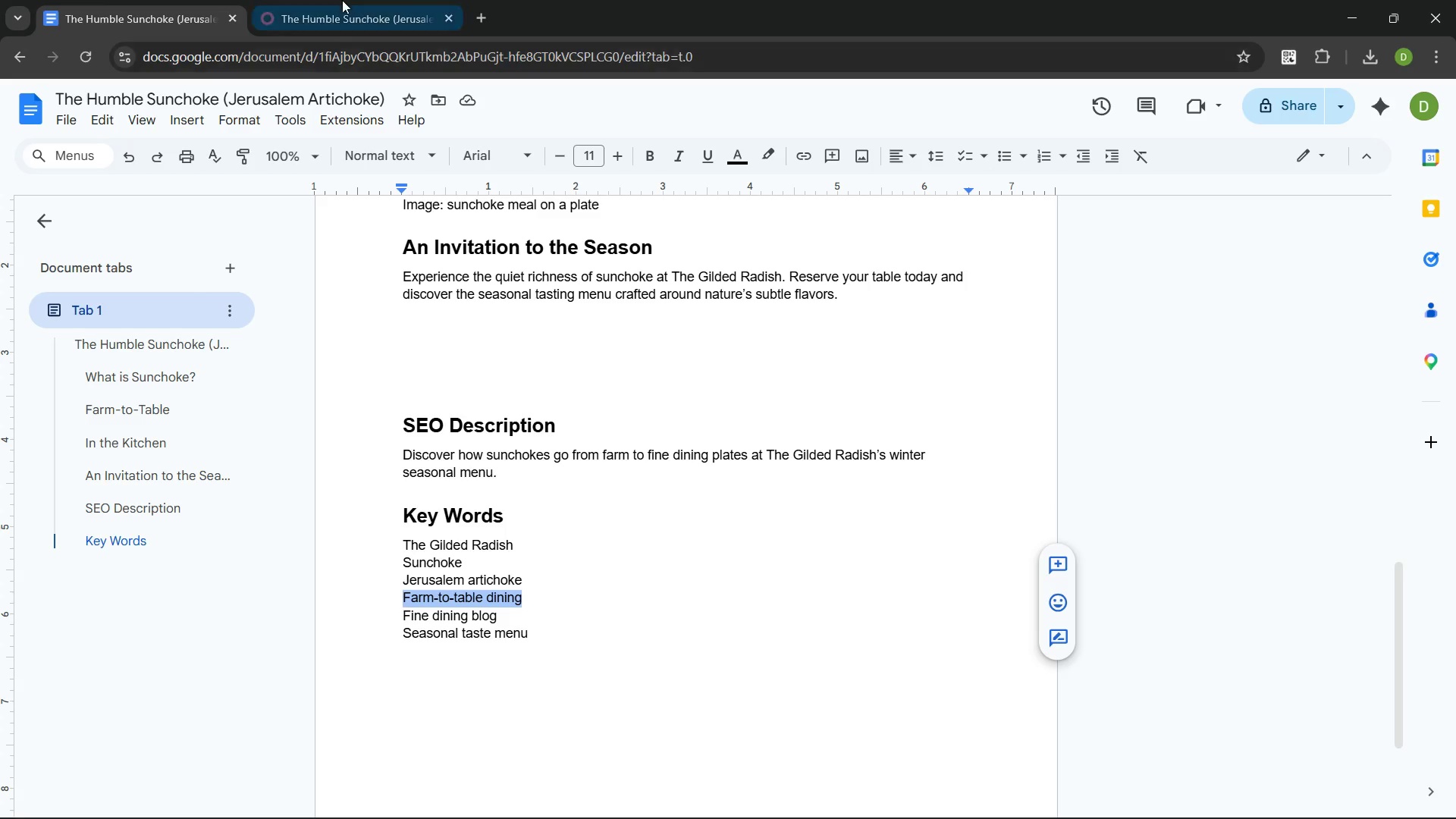 
left_click([342, 0])
 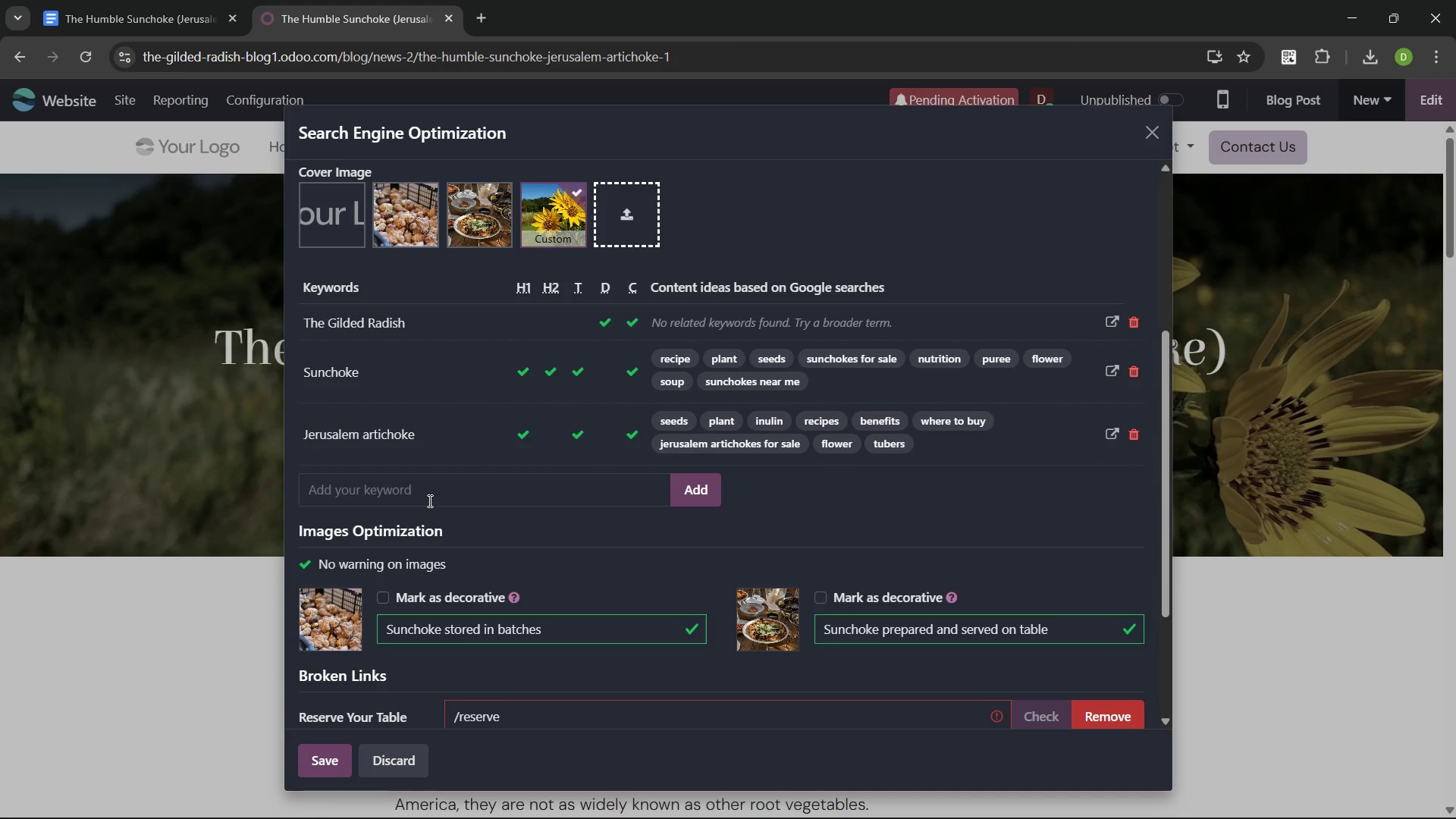 
left_click([425, 491])
 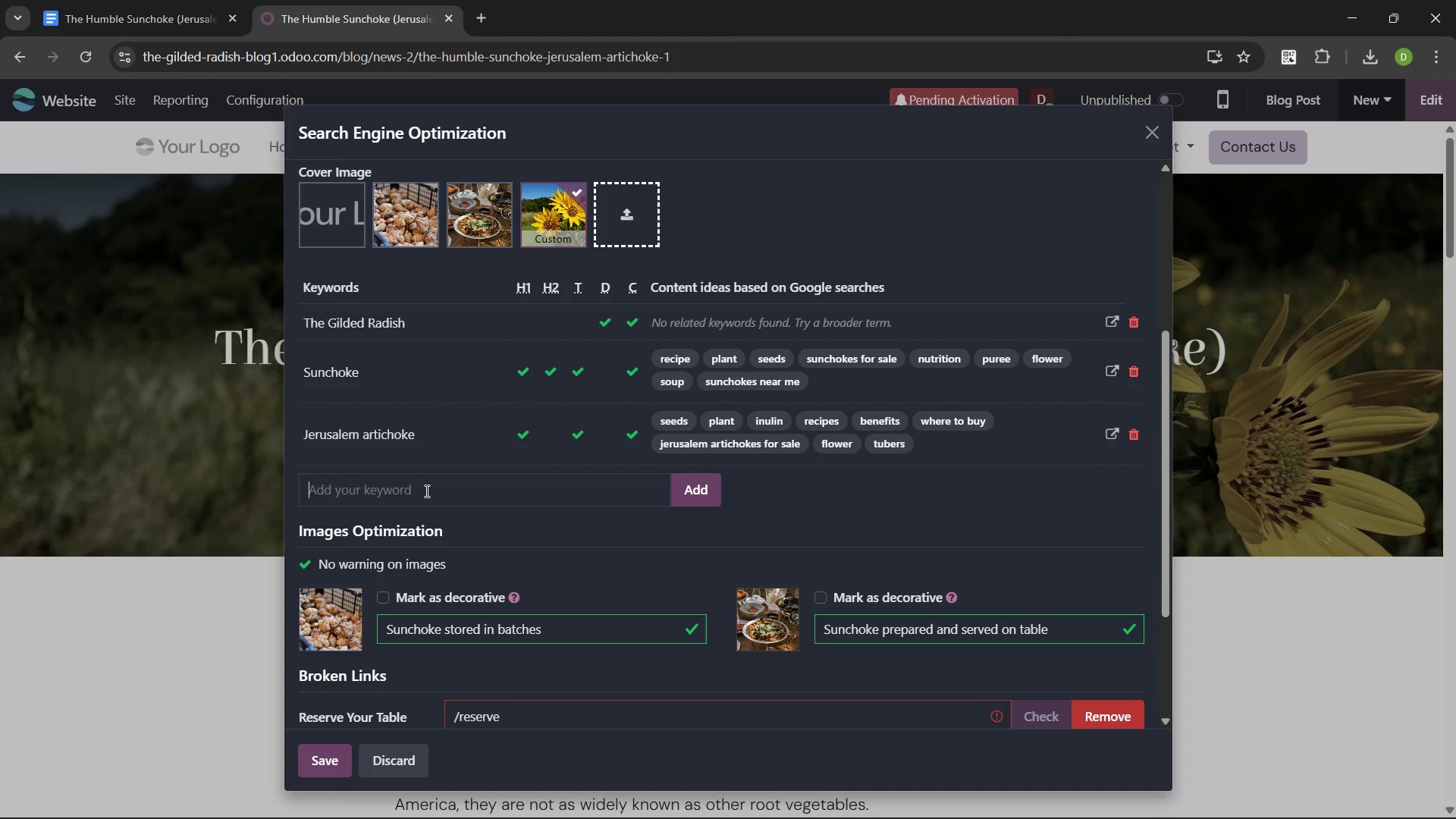 
key(Control+V)
 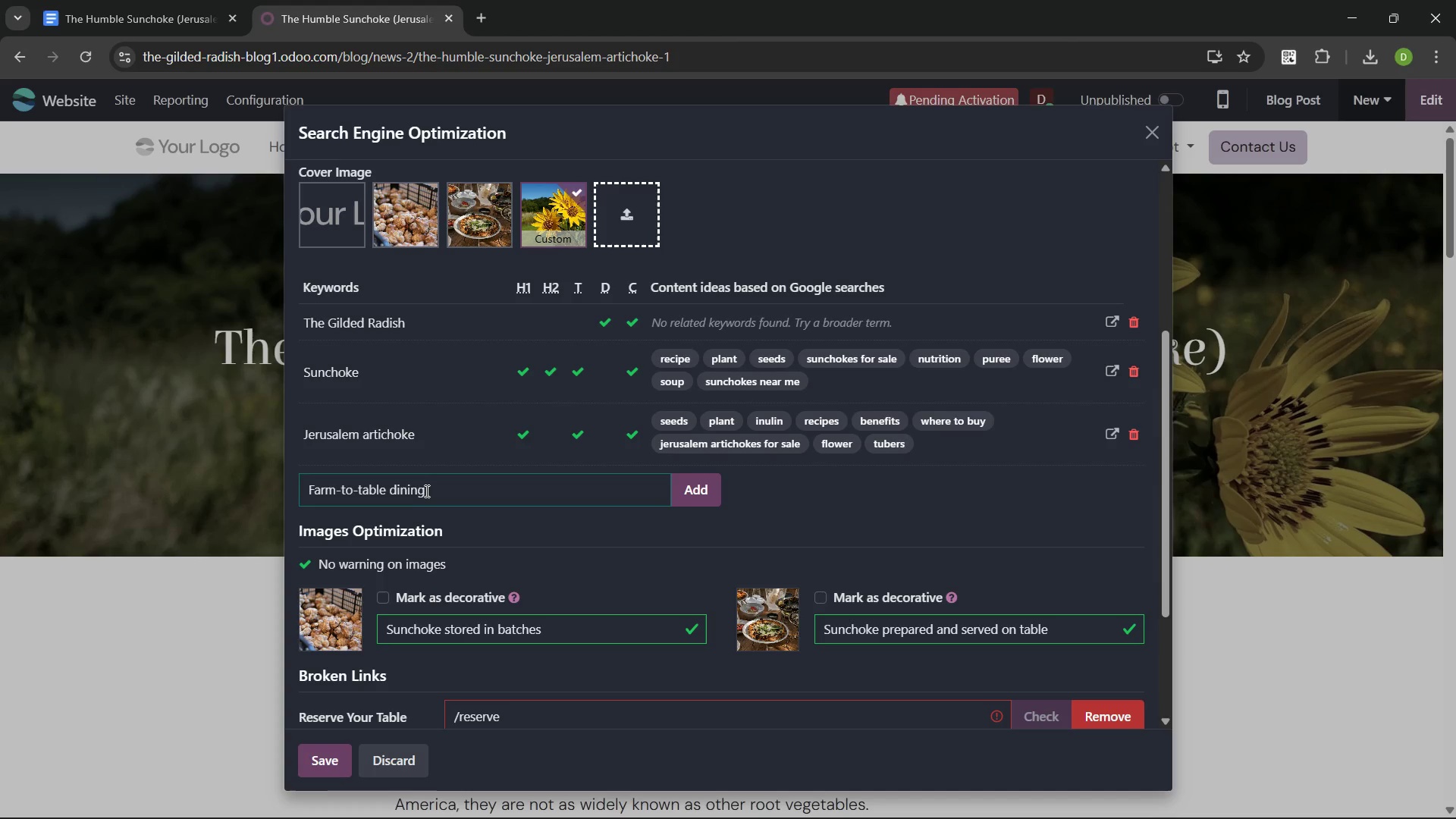 
key(Enter)
 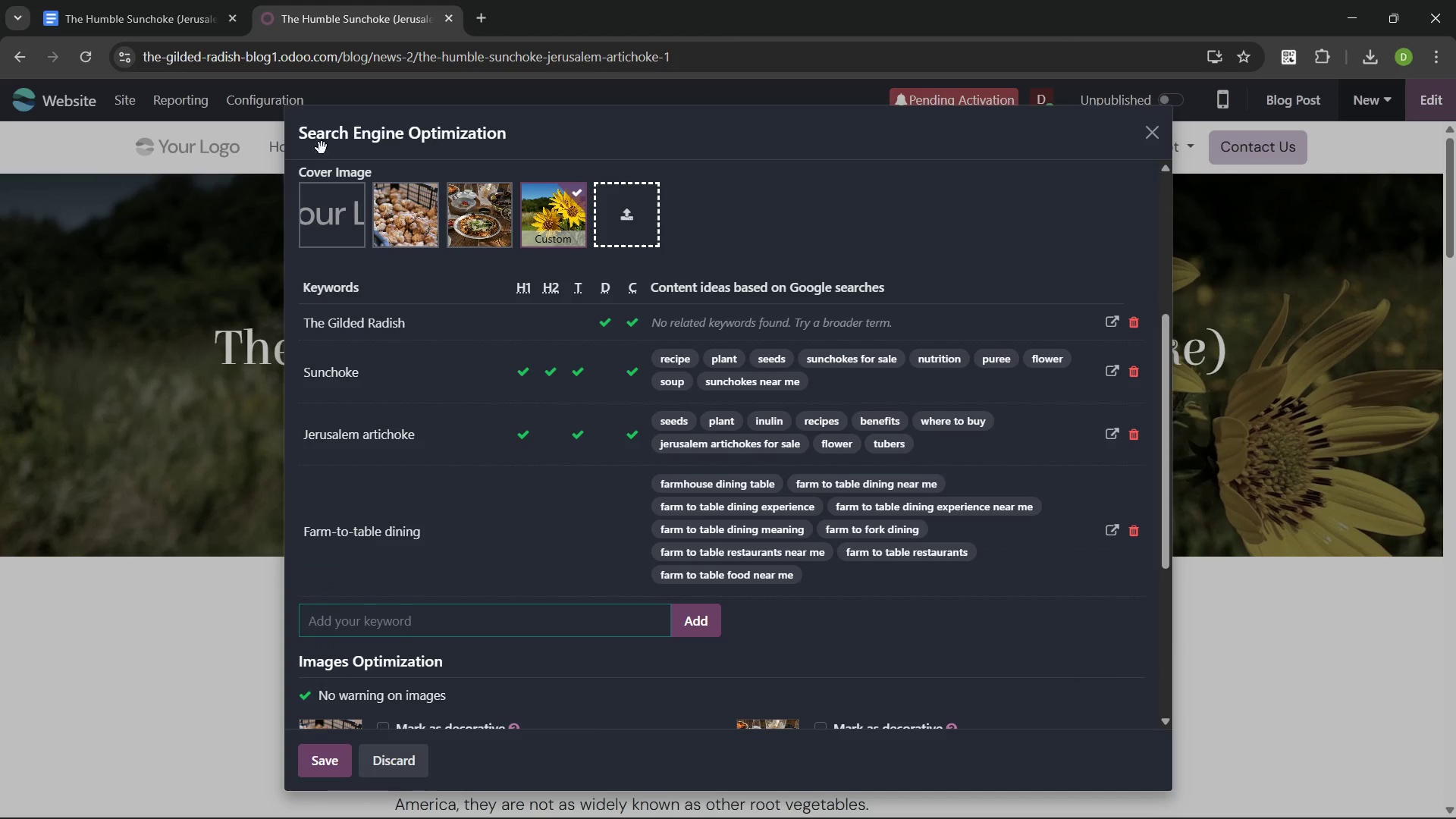 
wait(7.12)
 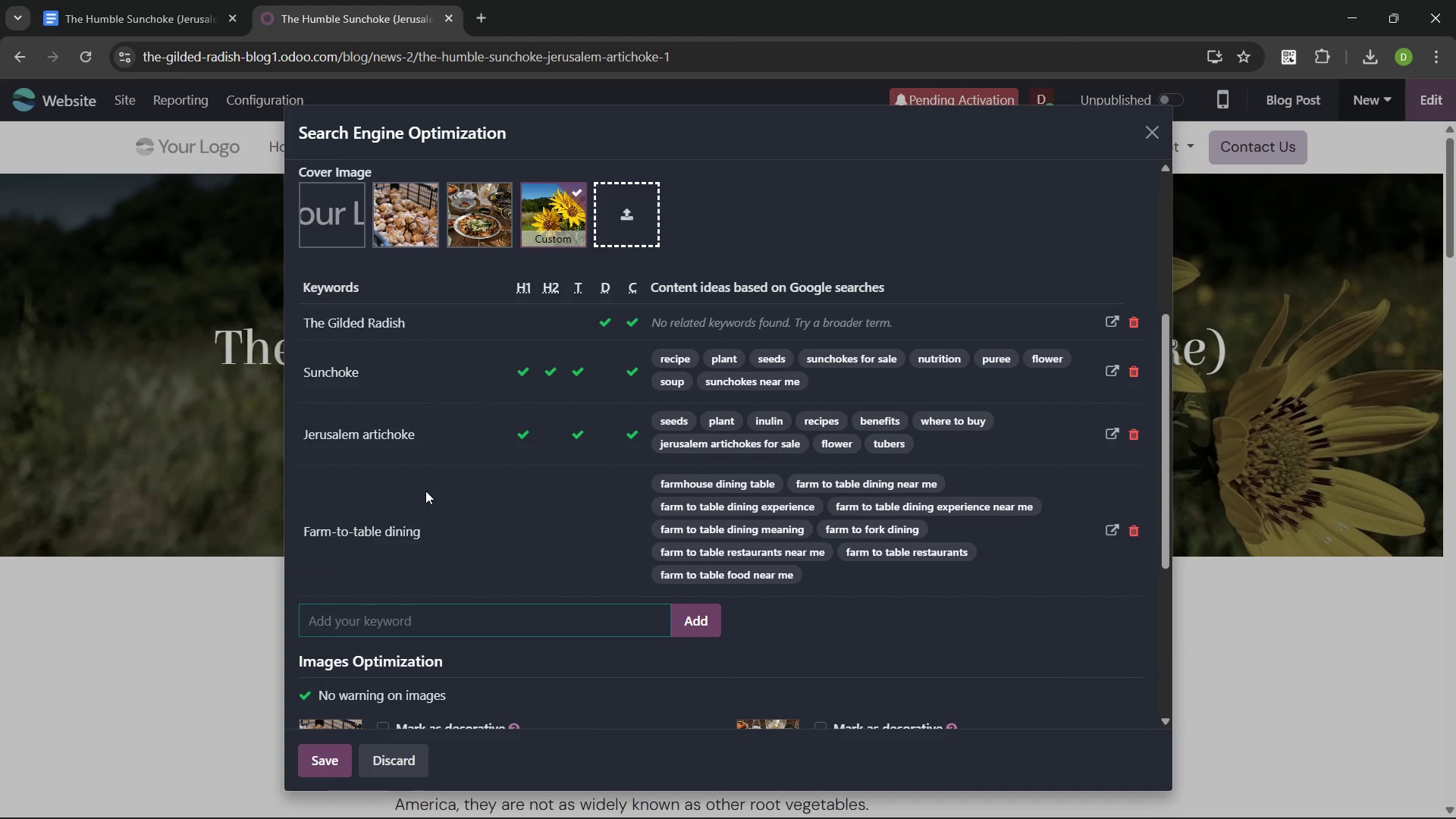 
left_click([152, 16])
 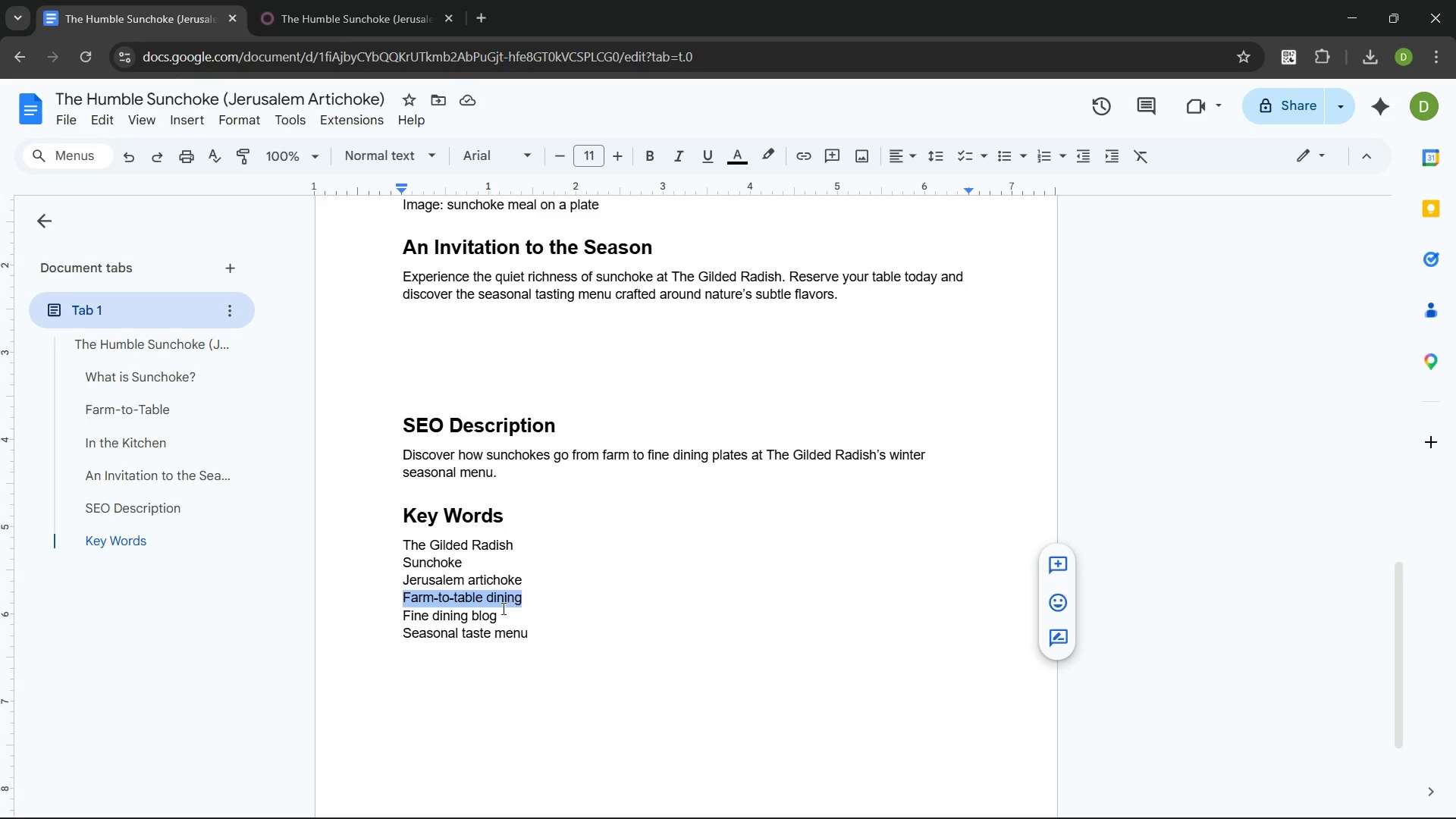 
left_click_drag(start_coordinate=[500, 610], to_coordinate=[403, 617])
 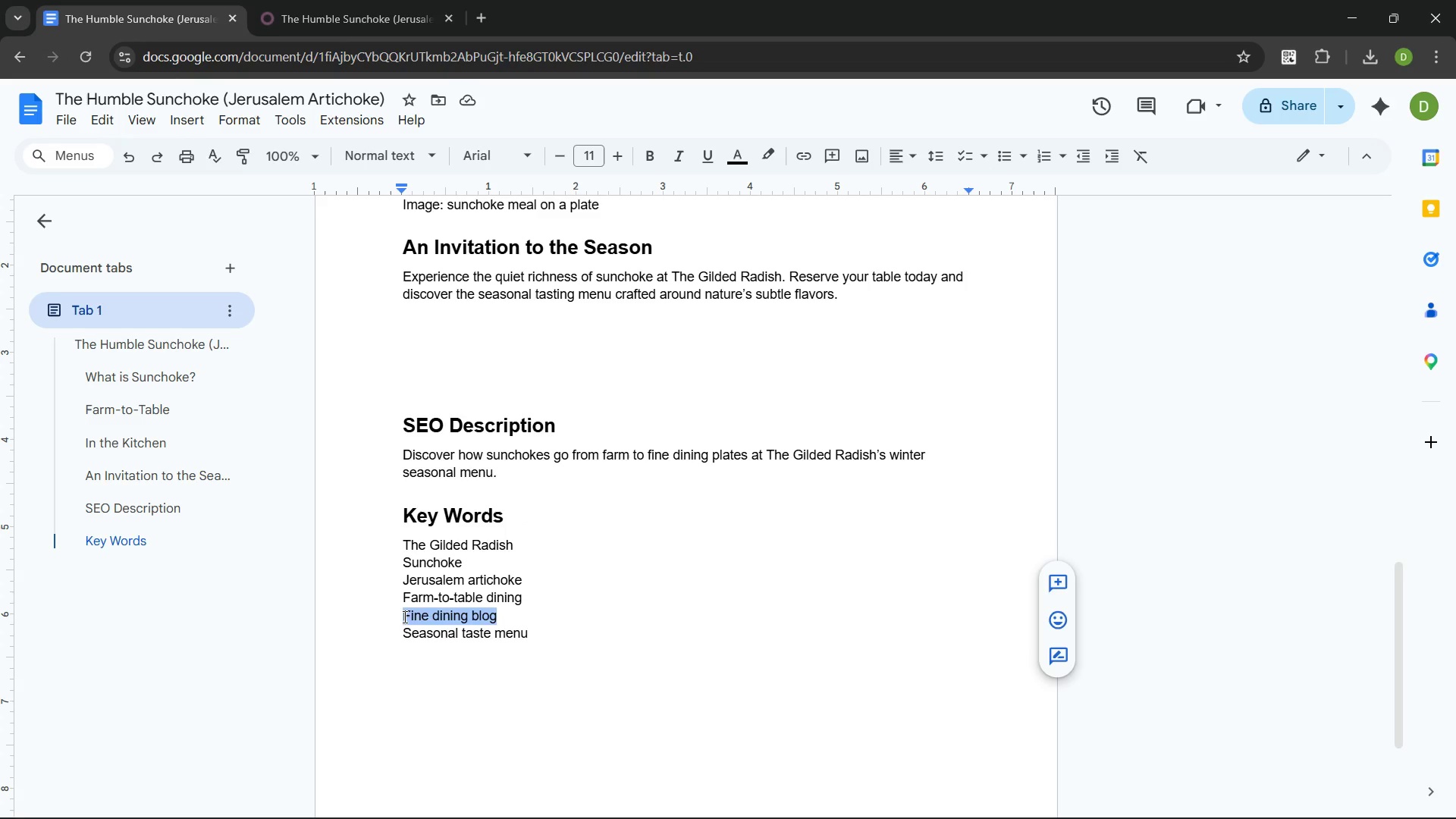 
key(Control+C)
 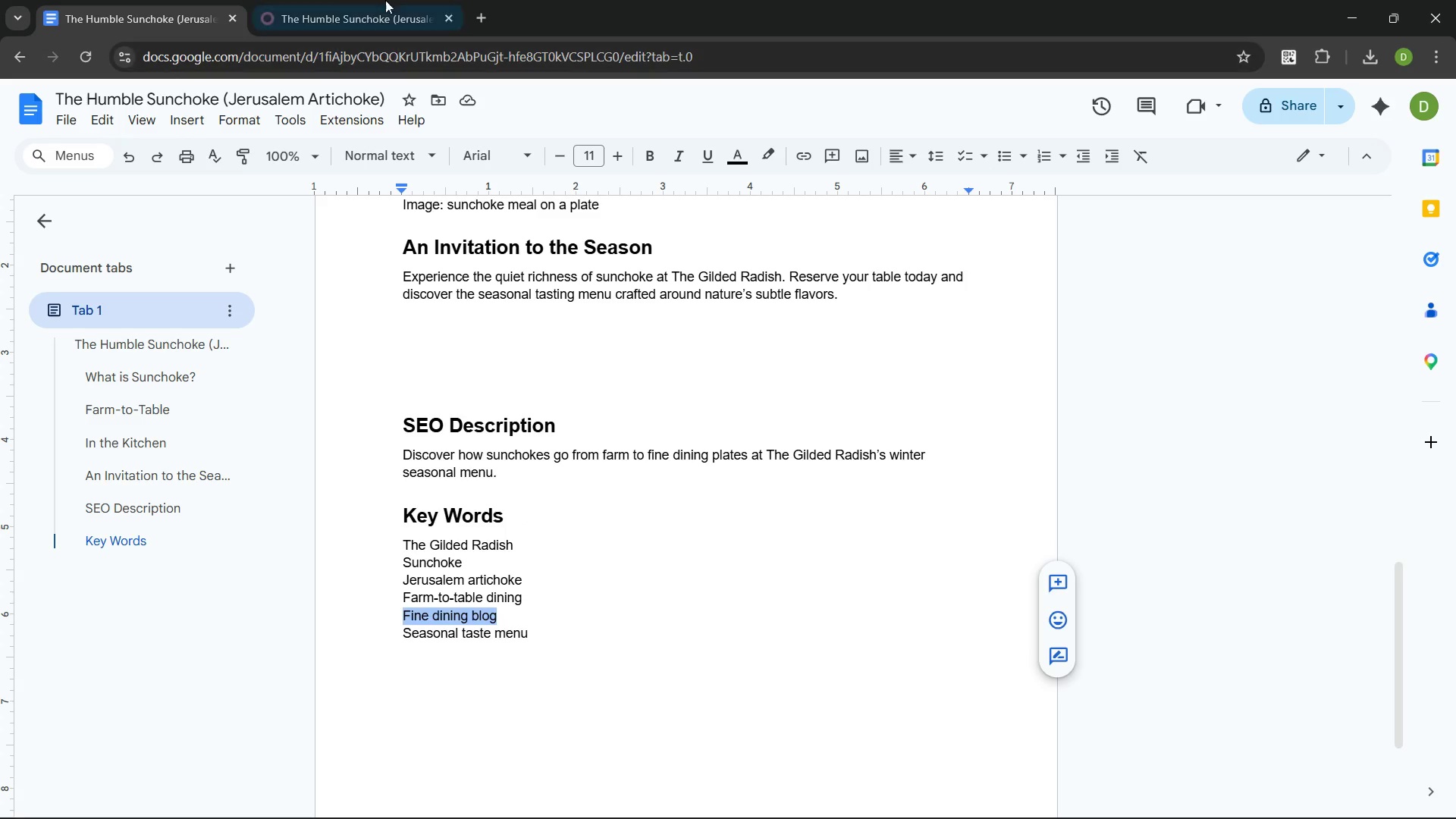 
left_click([372, 0])
 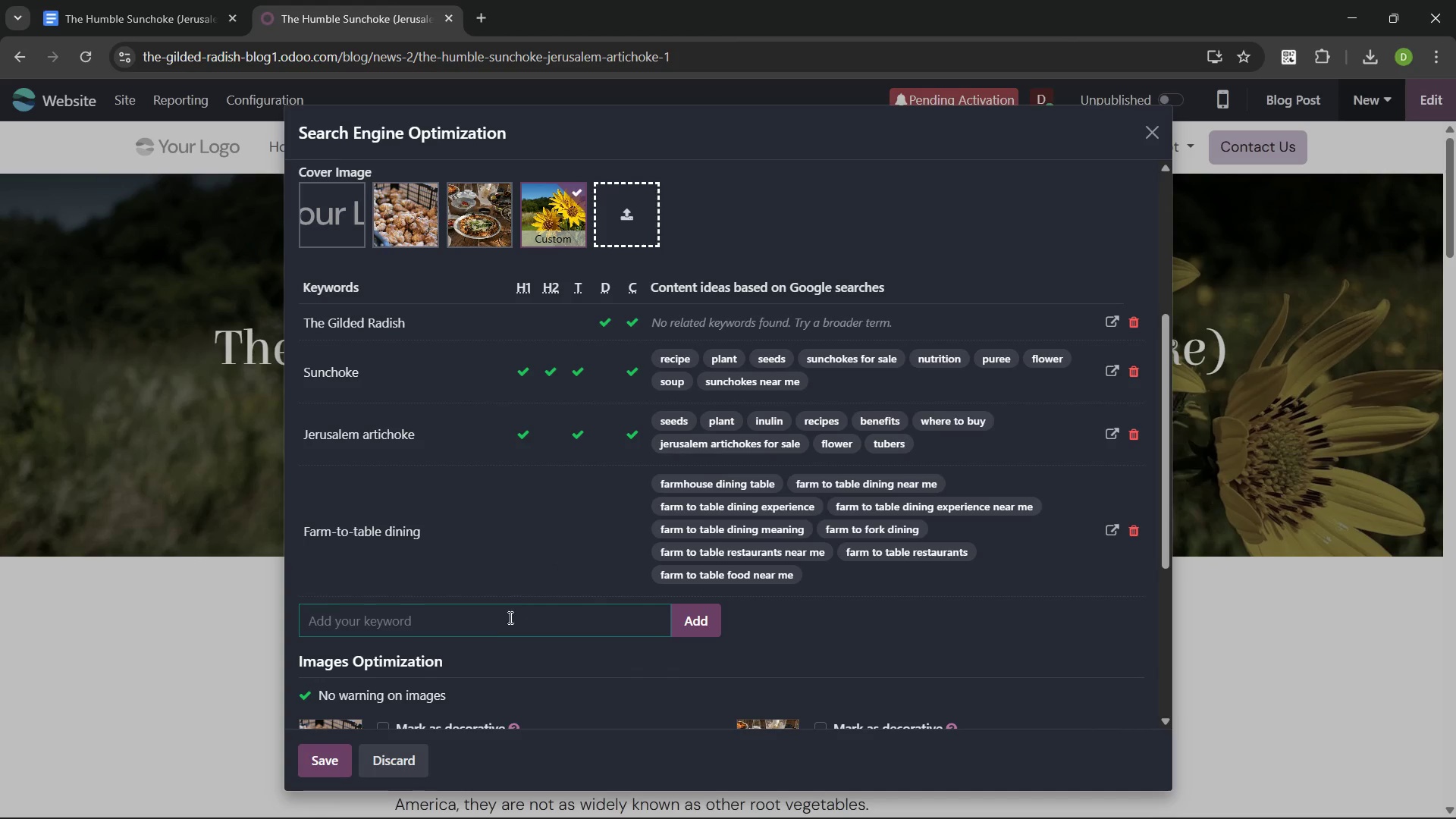 
key(Control+V)
 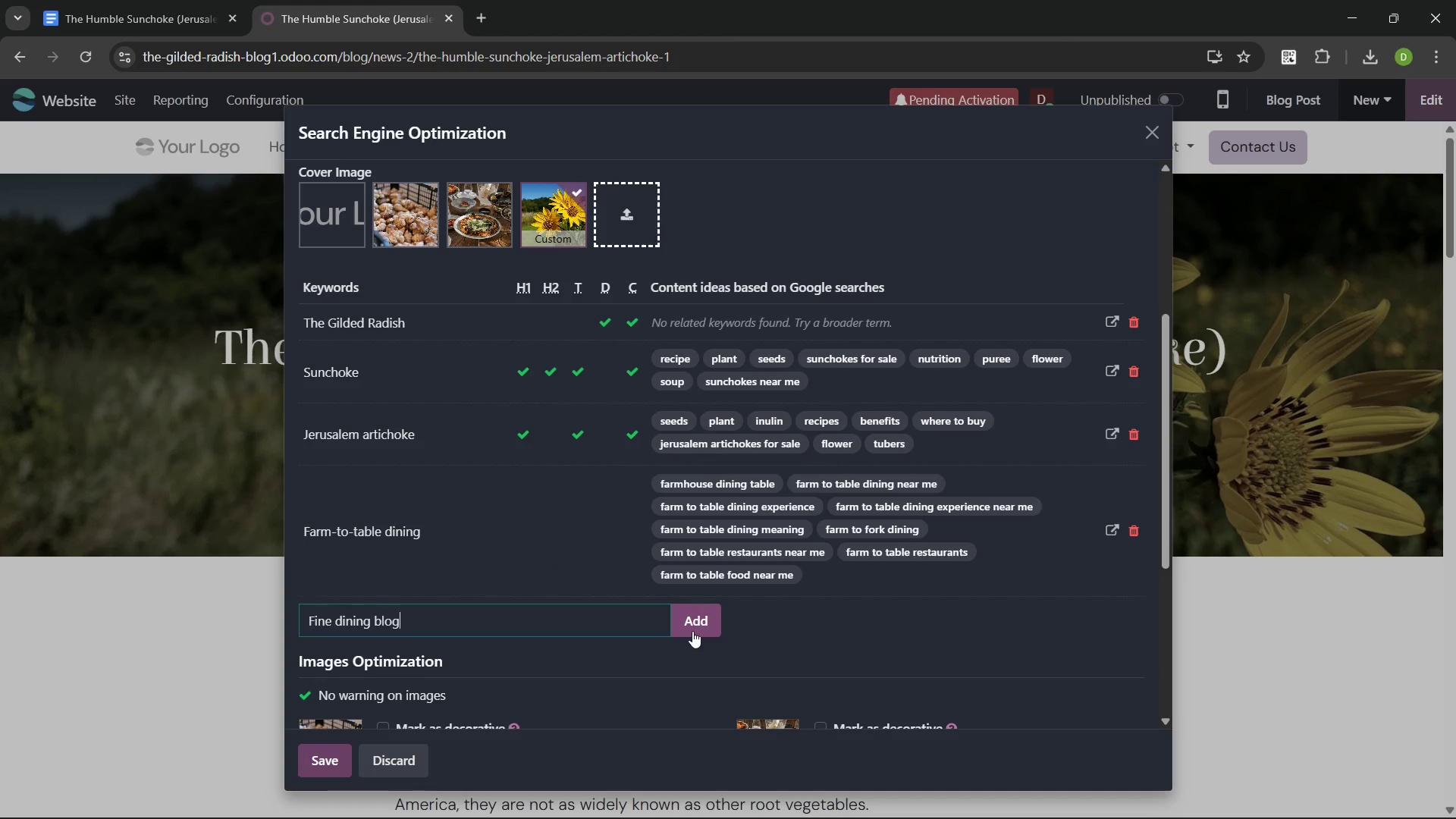 
left_click([692, 625])
 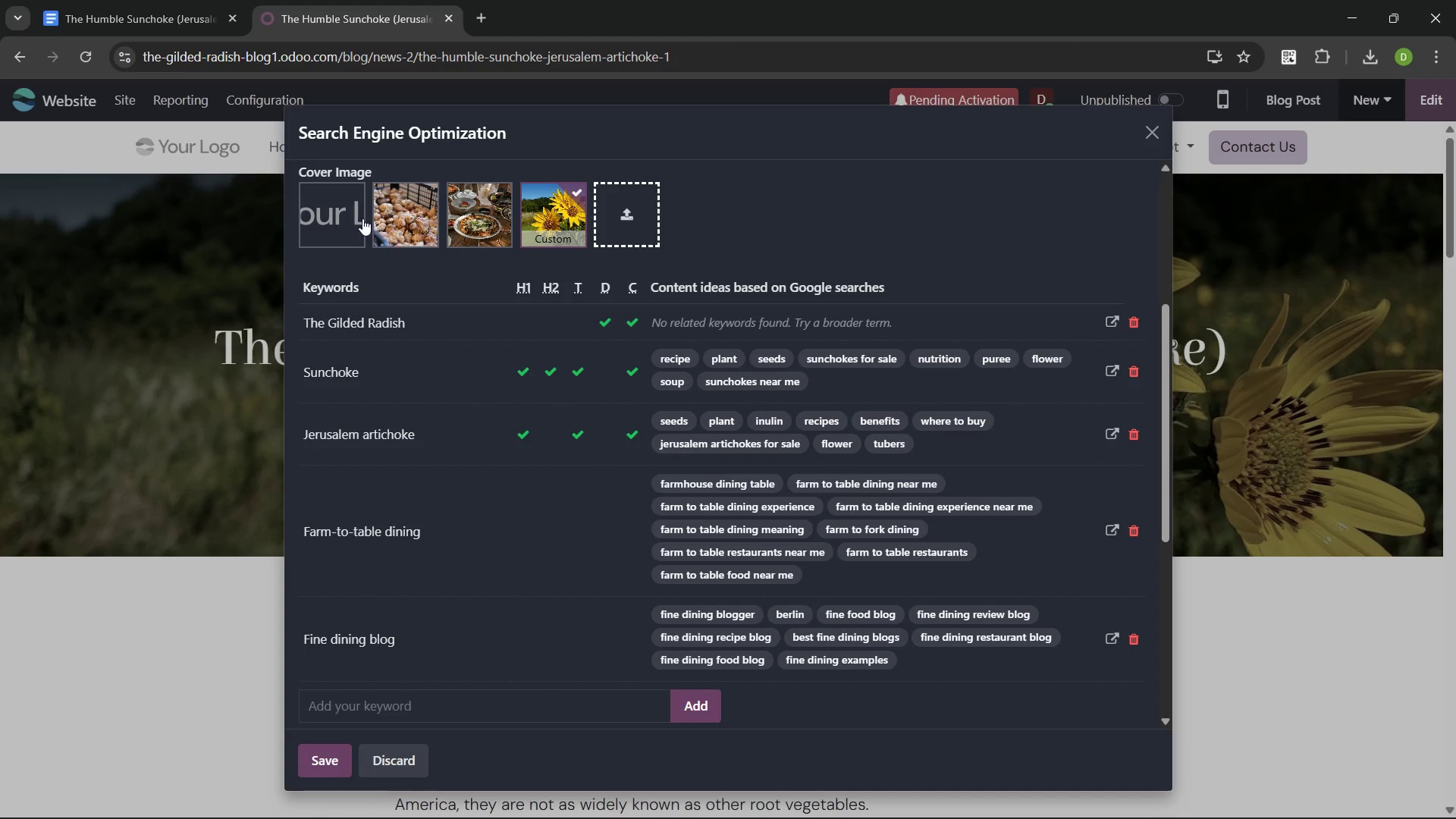 
left_click([153, 11])
 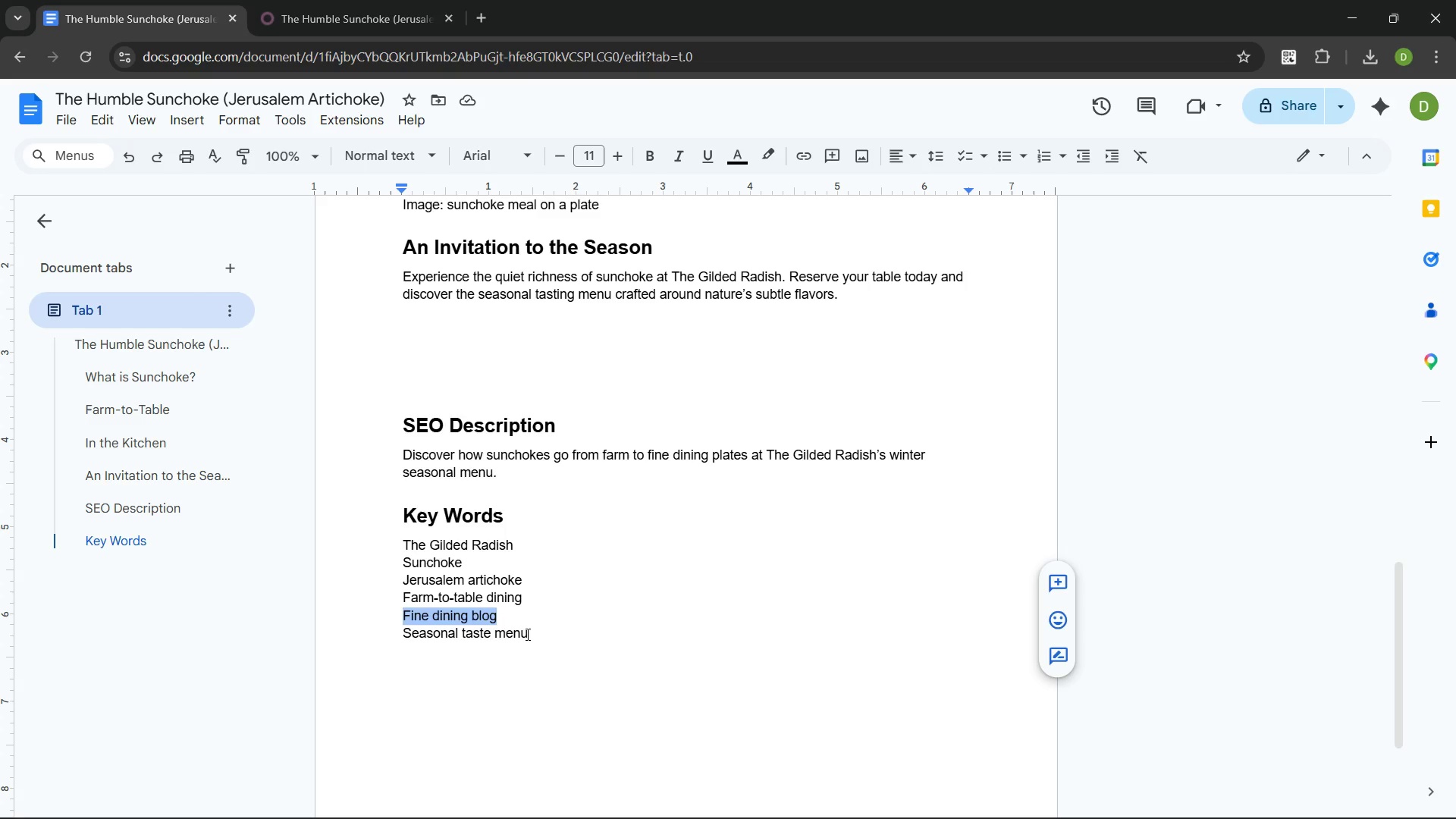 
left_click_drag(start_coordinate=[527, 635], to_coordinate=[400, 632])
 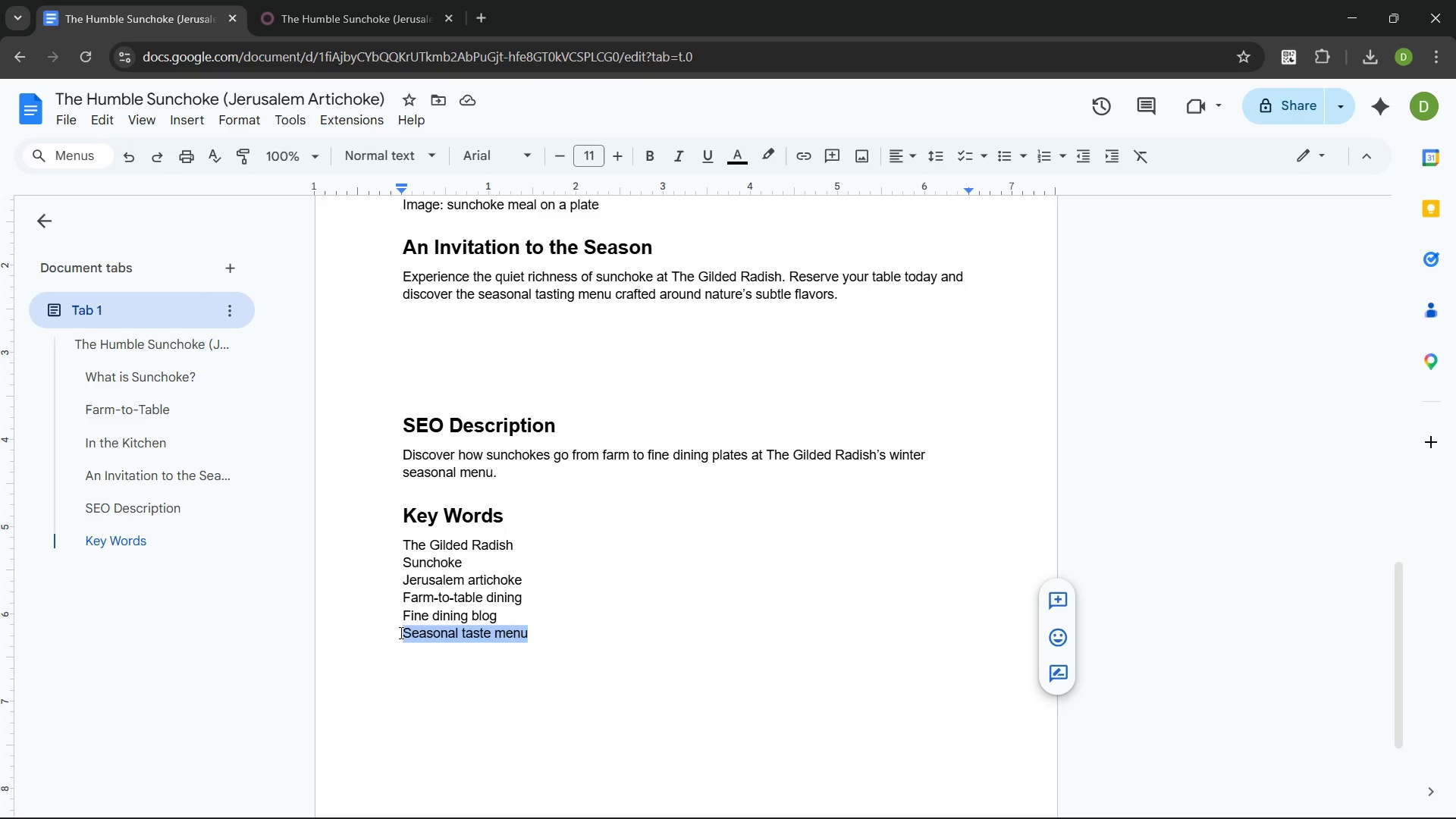 
key(Control+C)
 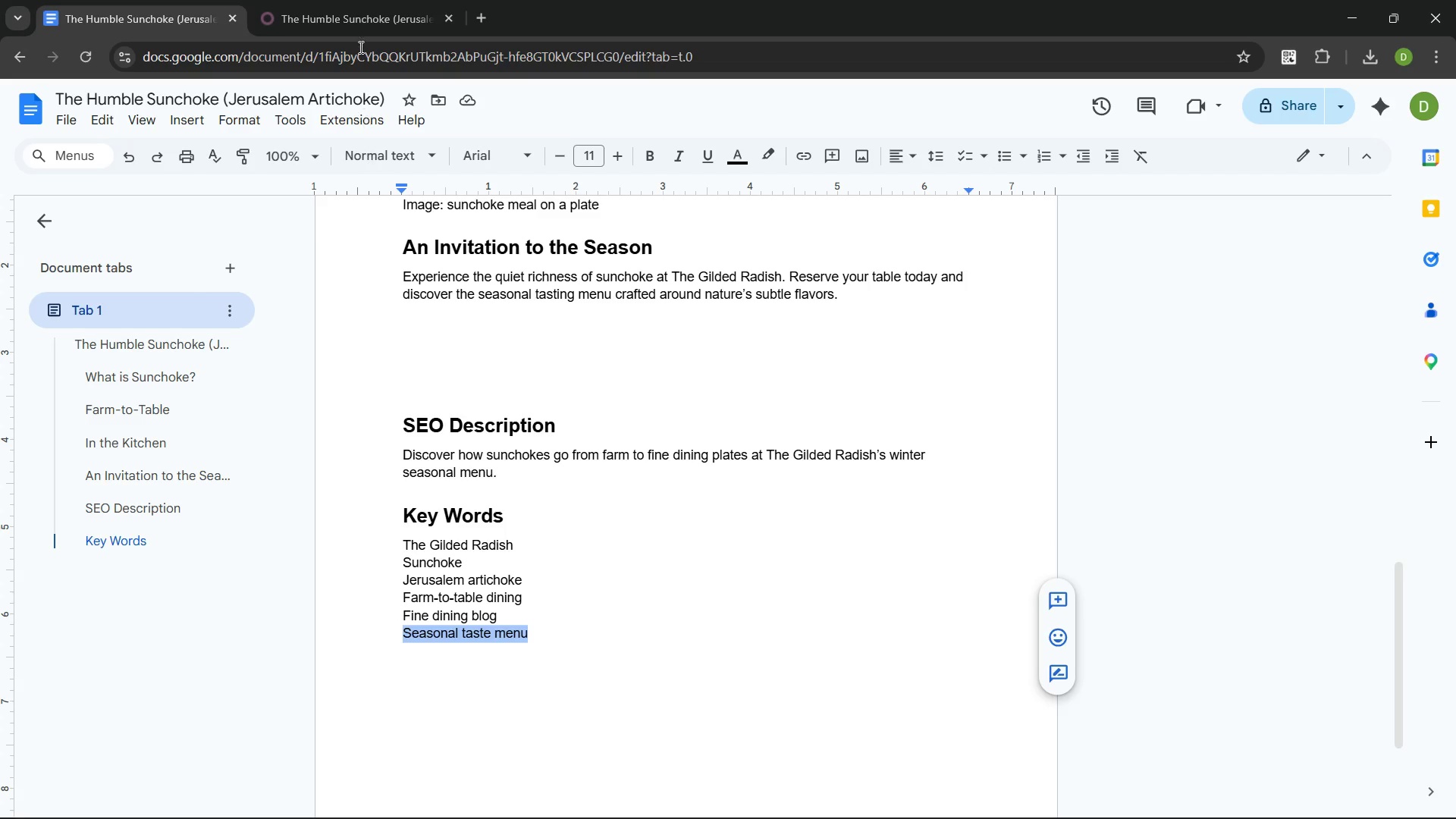 
left_click([359, 8])
 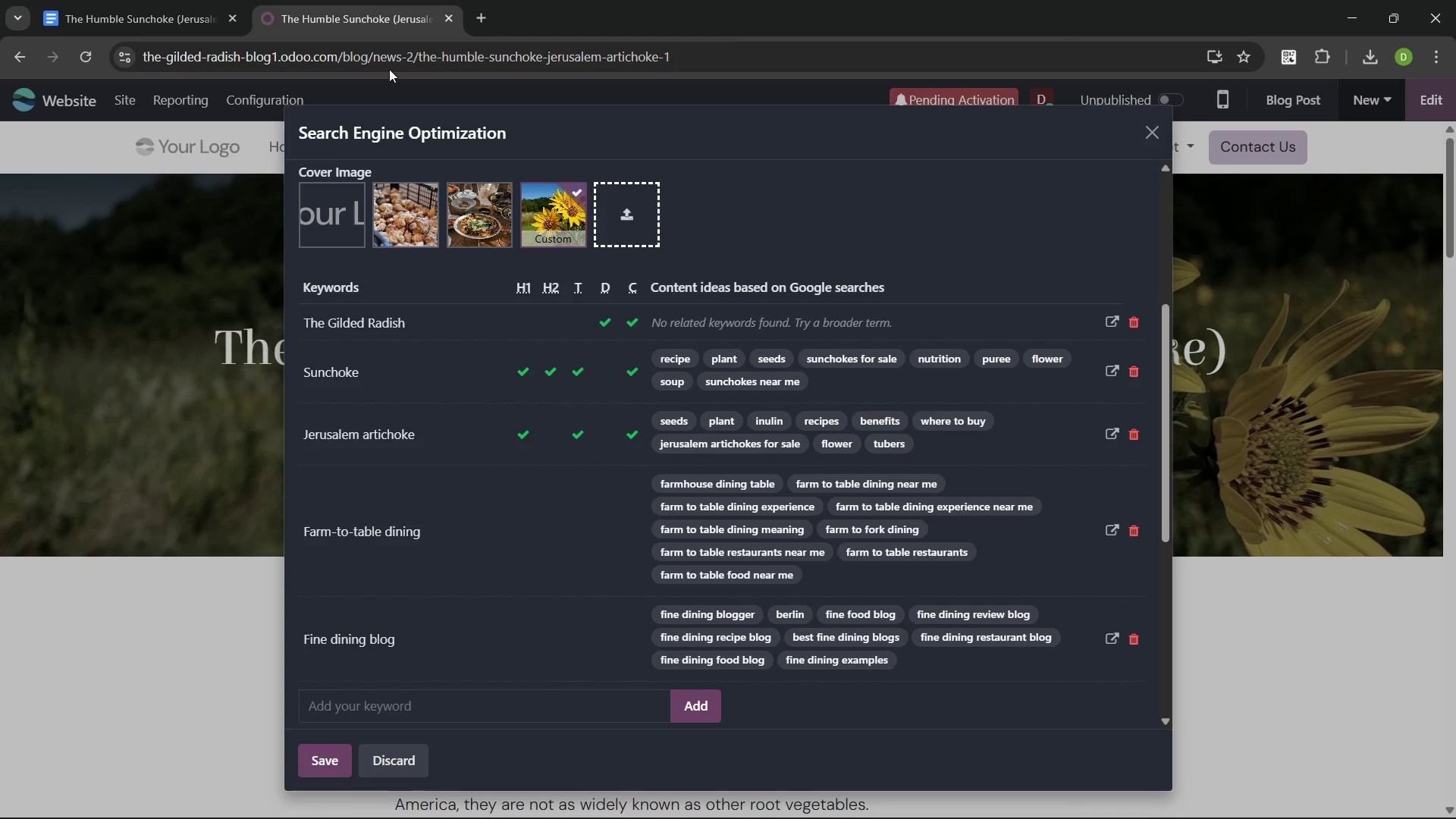 
left_click([495, 711])
 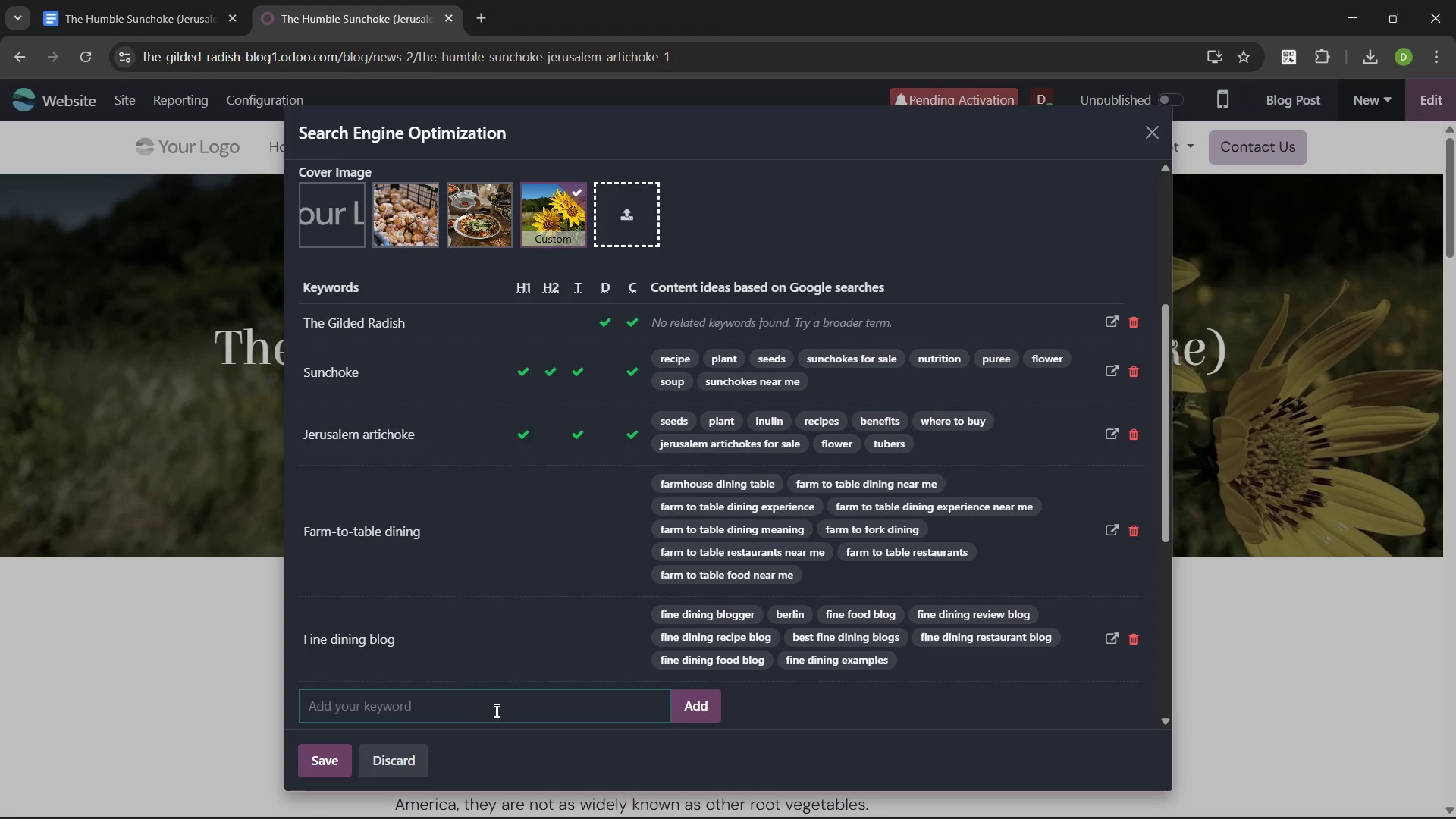 
key(Control+V)
 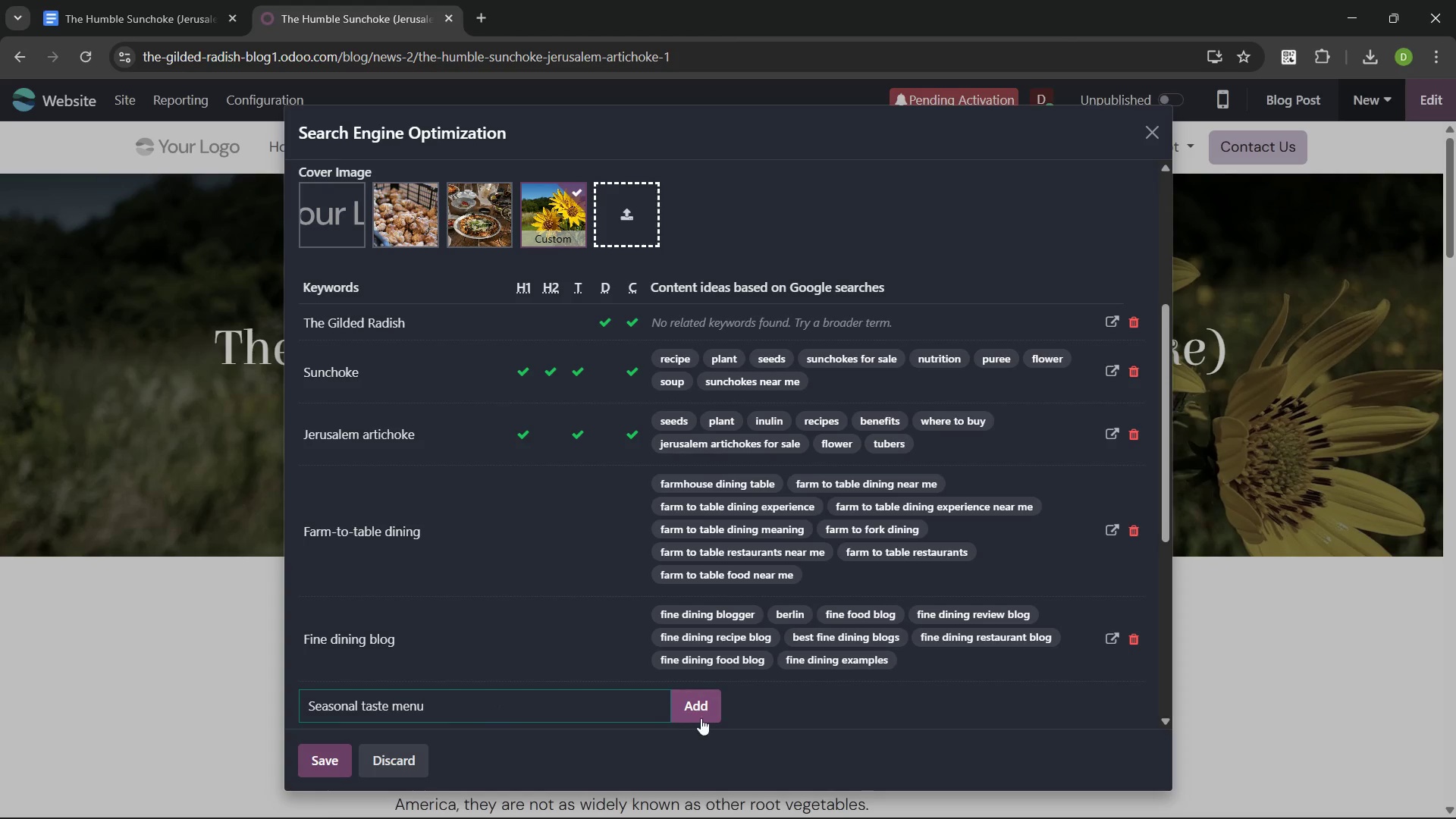 
left_click([703, 718])
 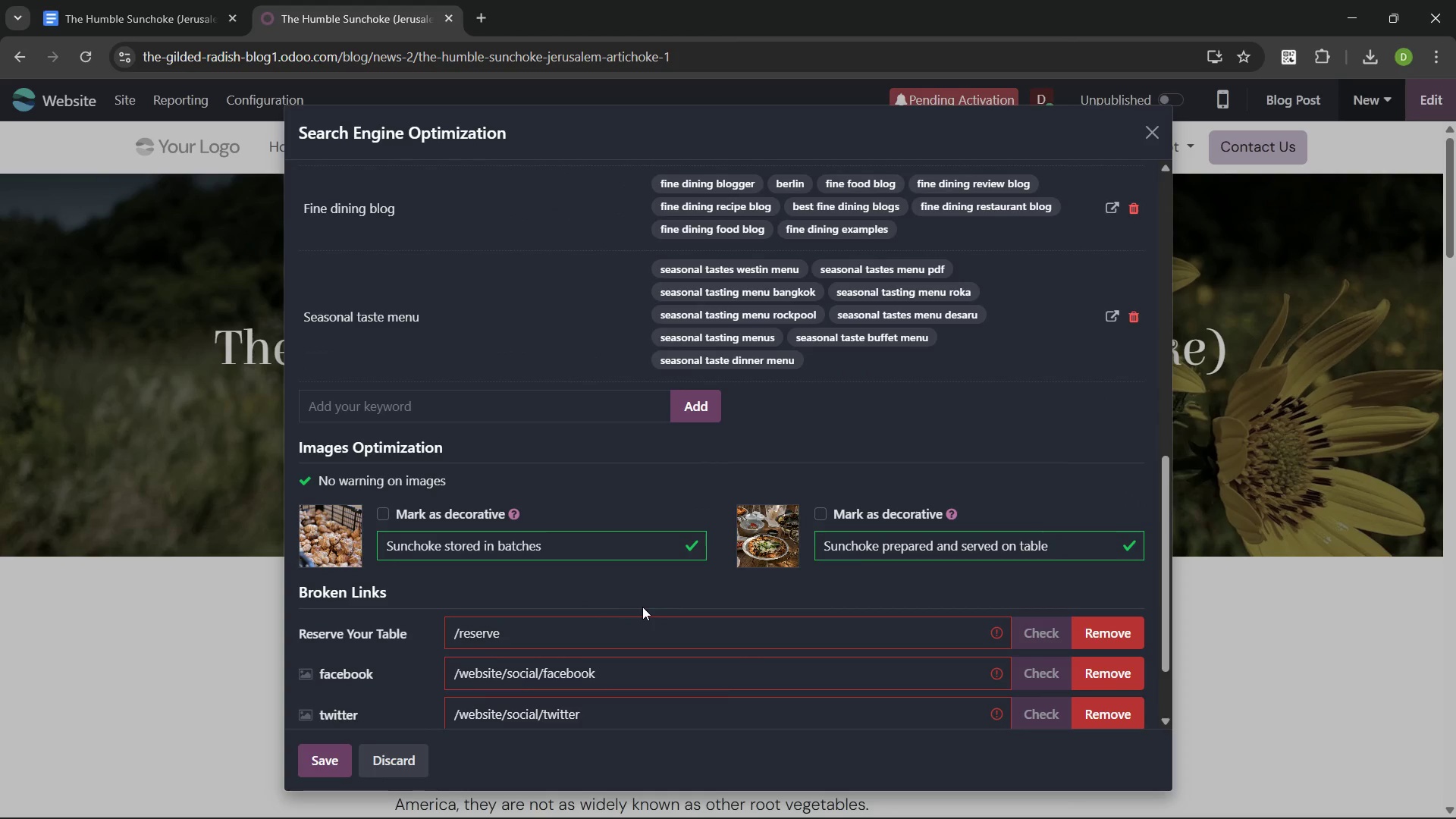 
wait(11.12)
 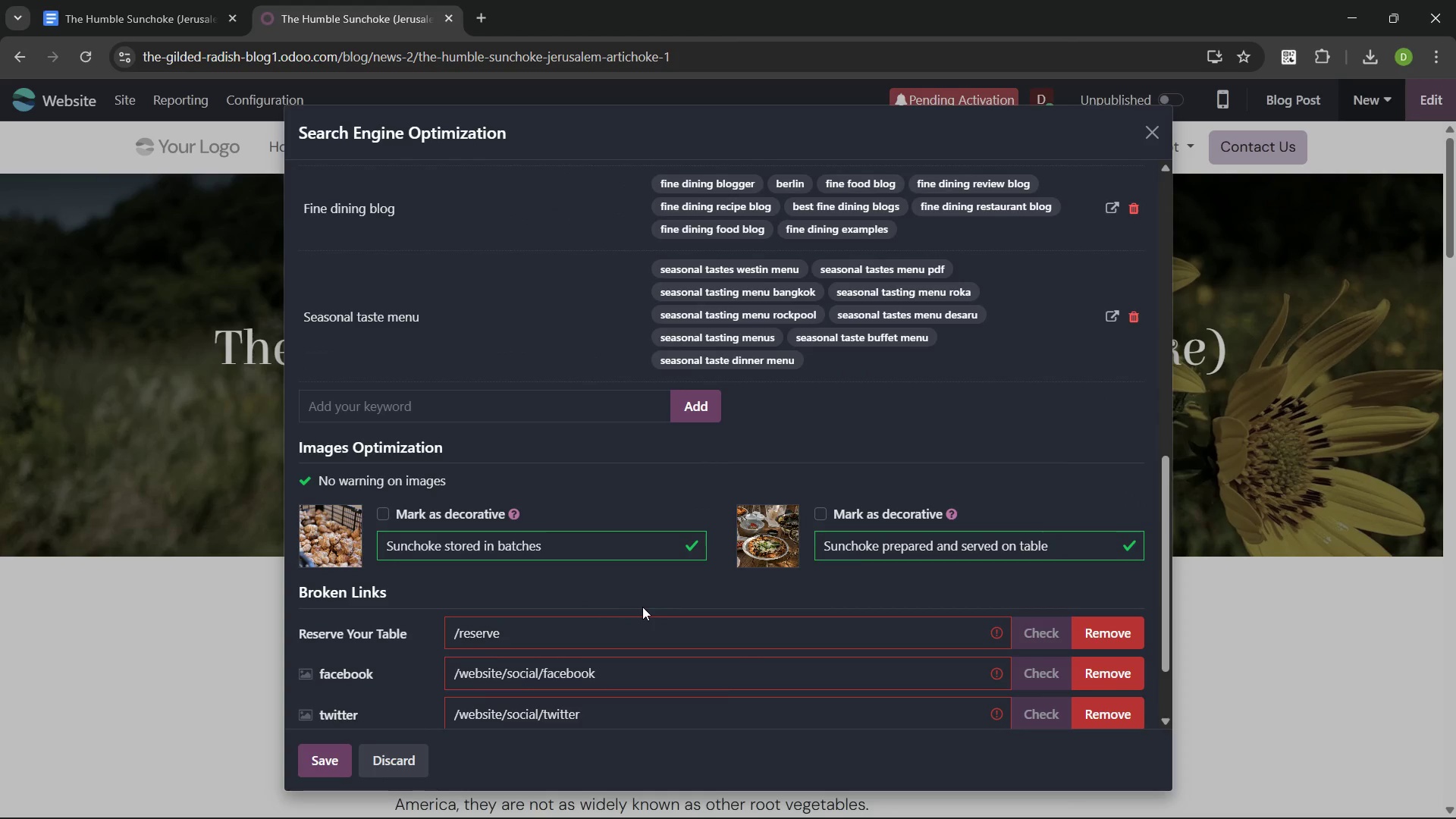 
left_click([318, 766])
 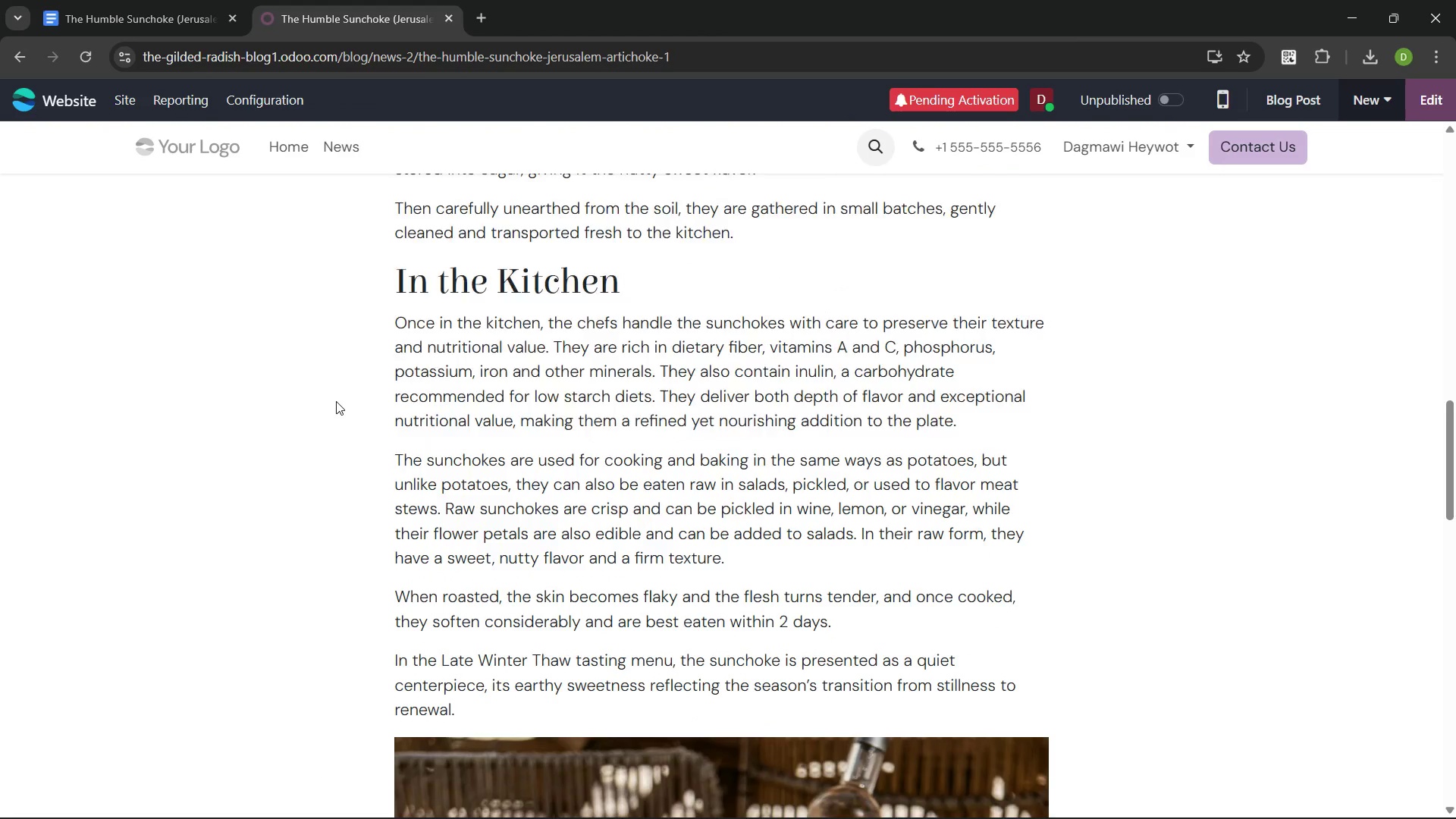 
wait(10.23)
 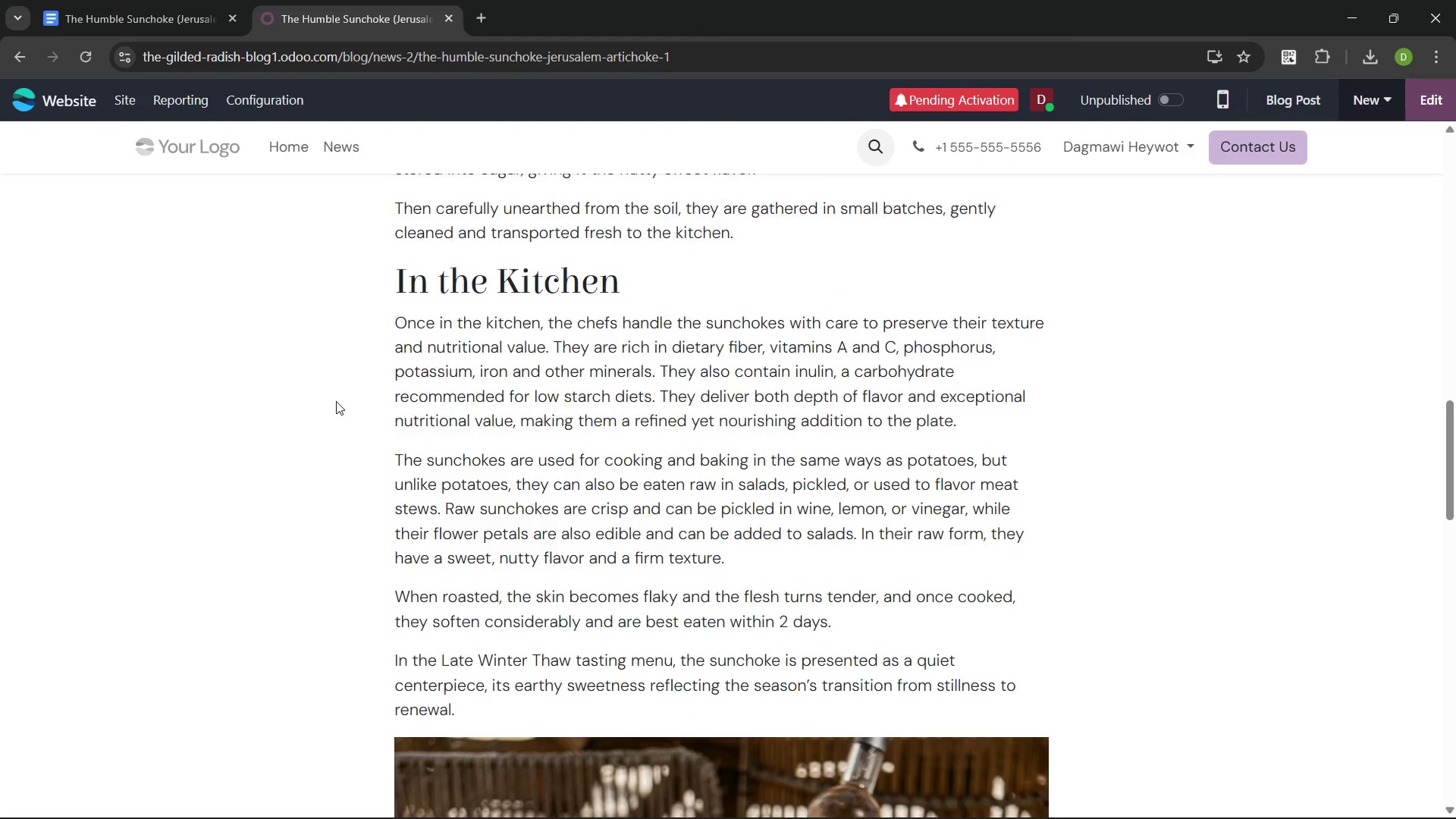 
left_click([555, 293])
 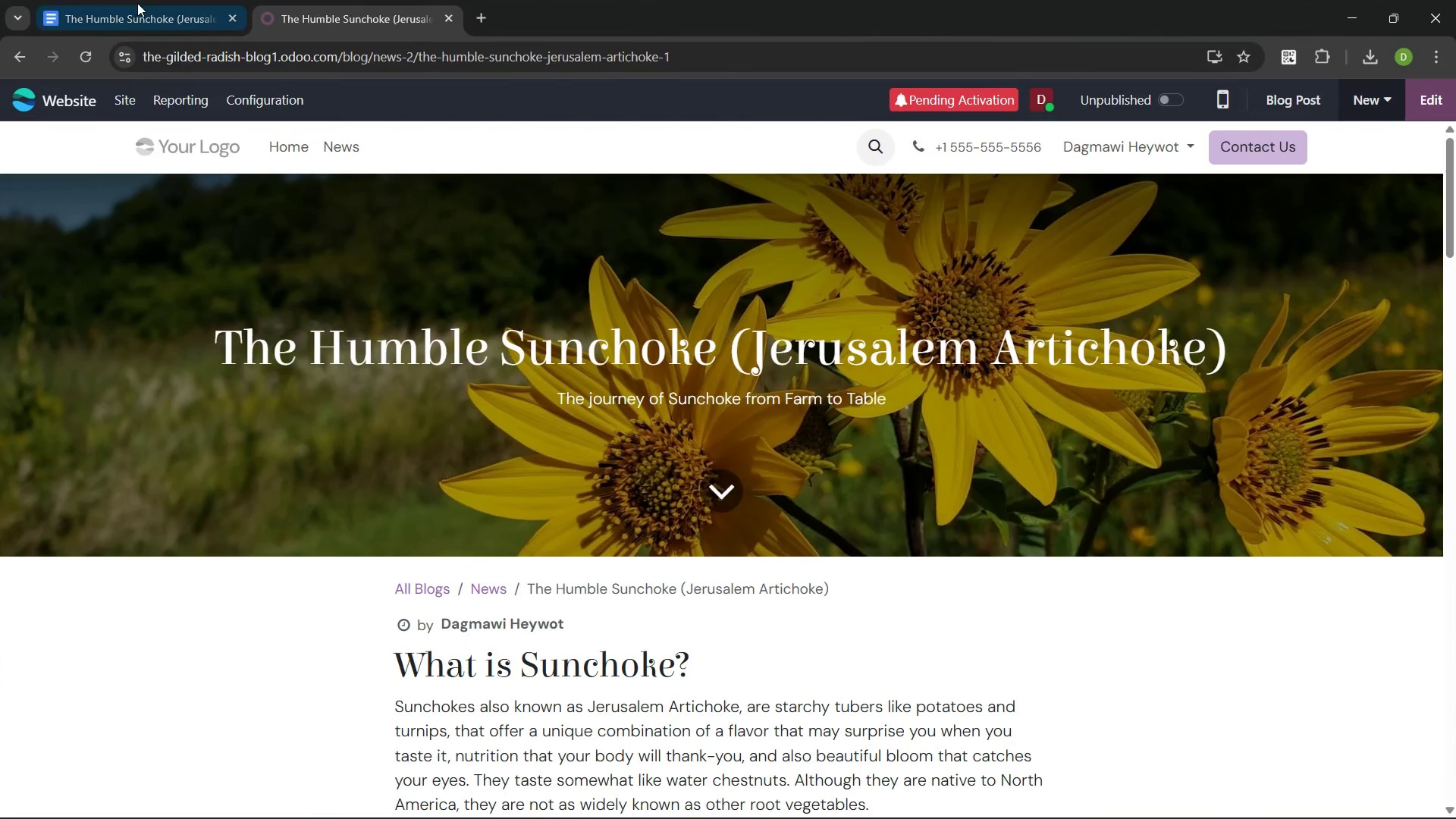 
left_click([121, 1])
 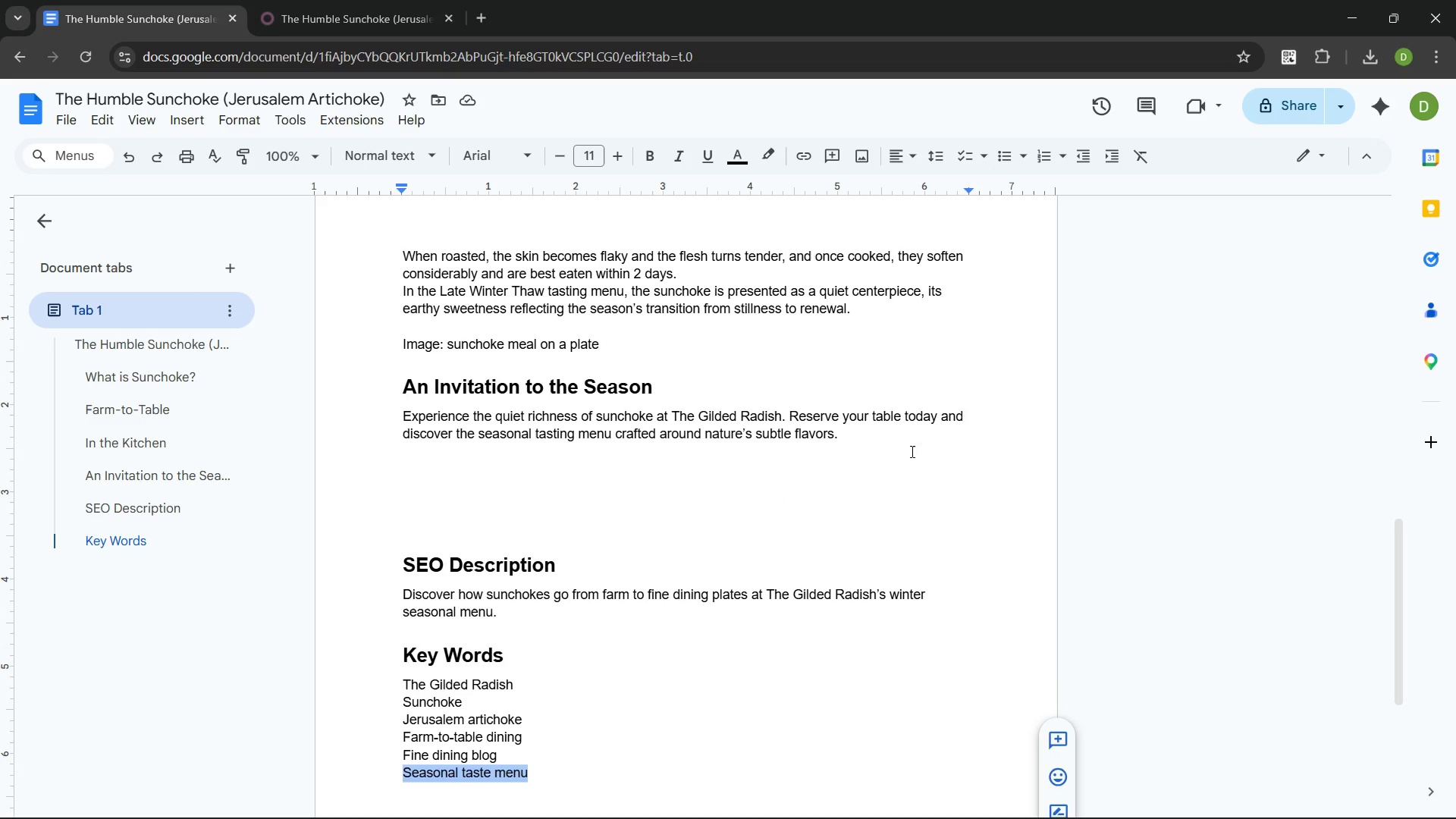 
left_click([852, 440])
 